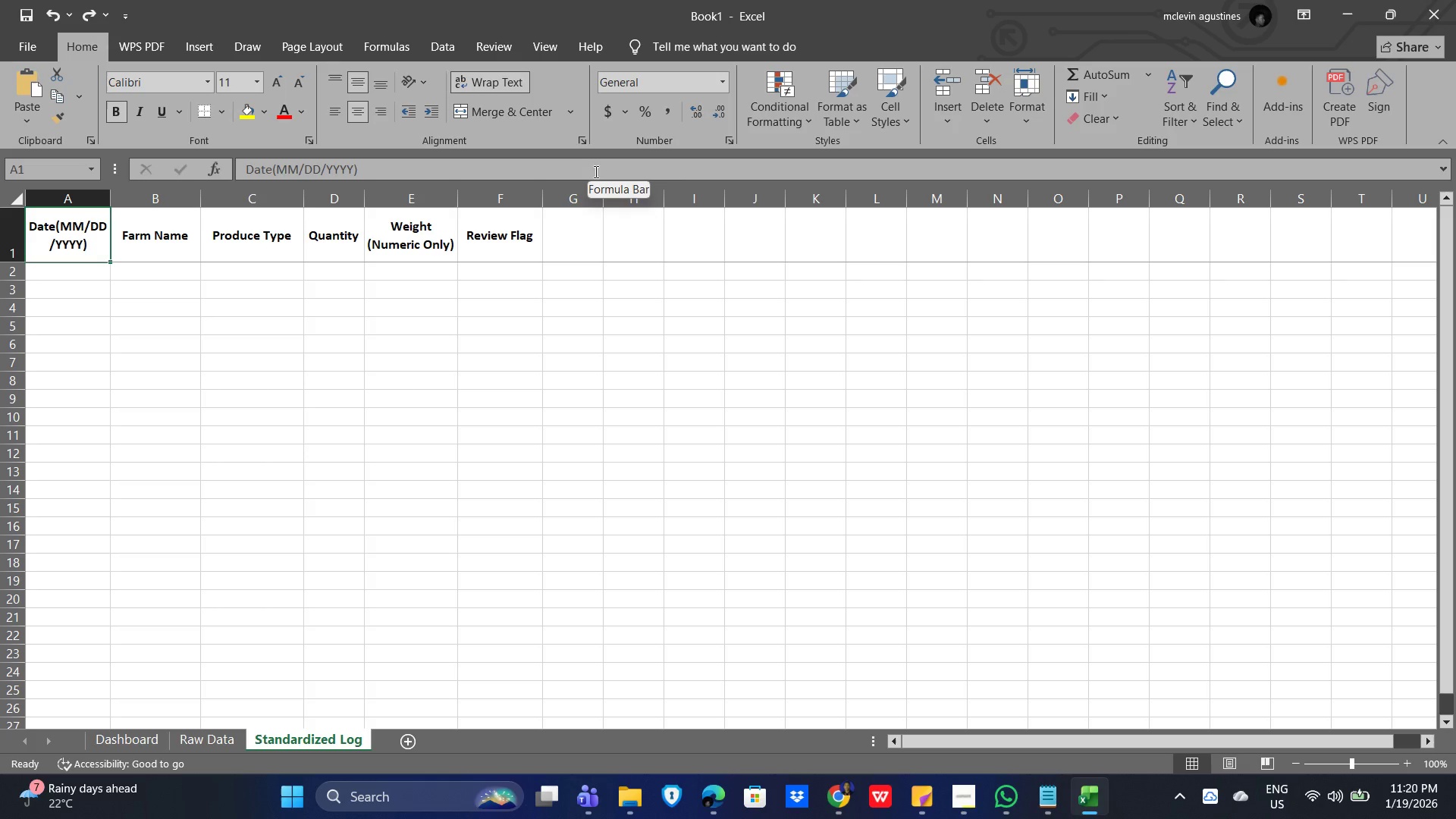 
key(Alt+F11)
 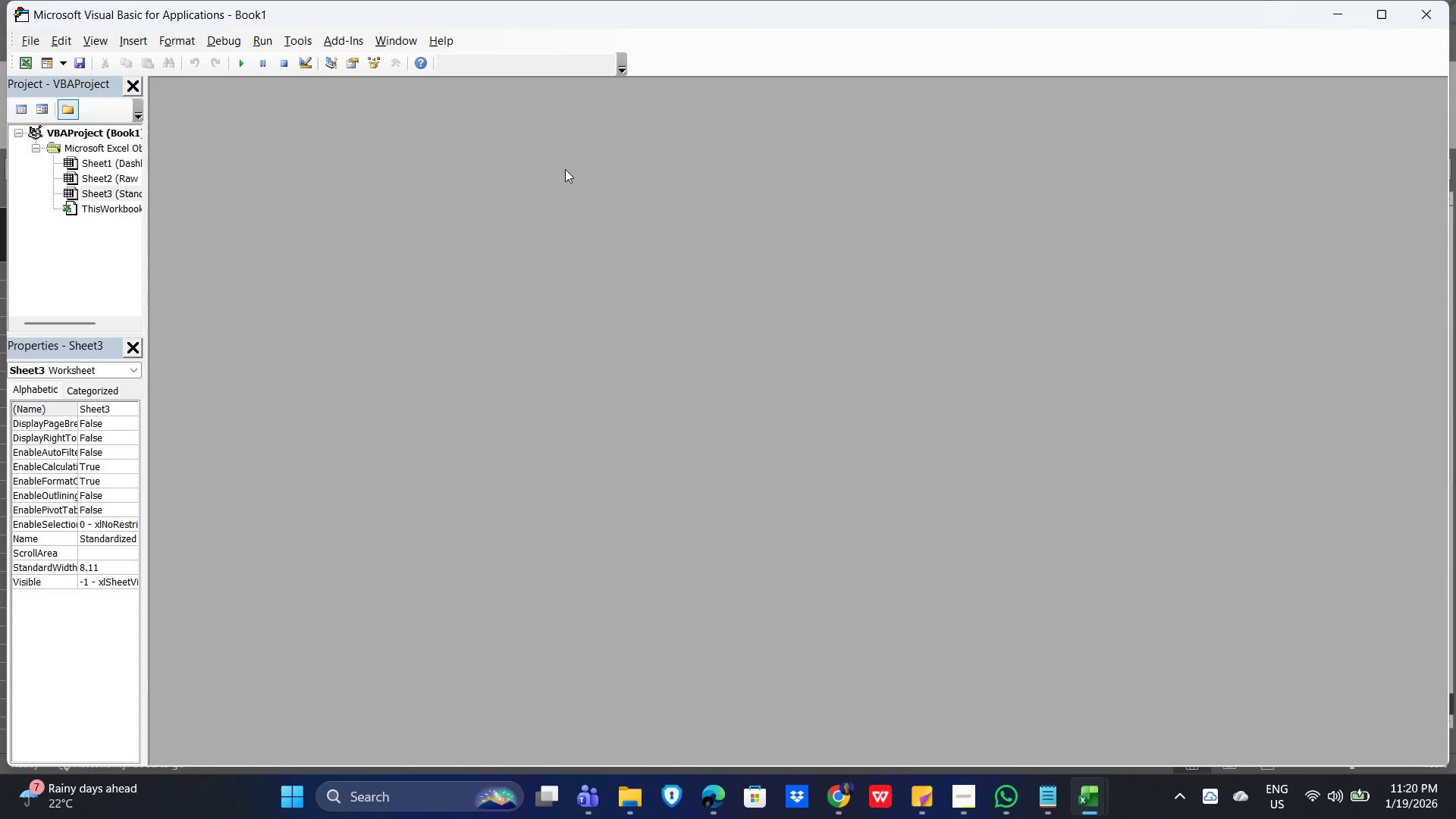 
left_click([419, 193])
 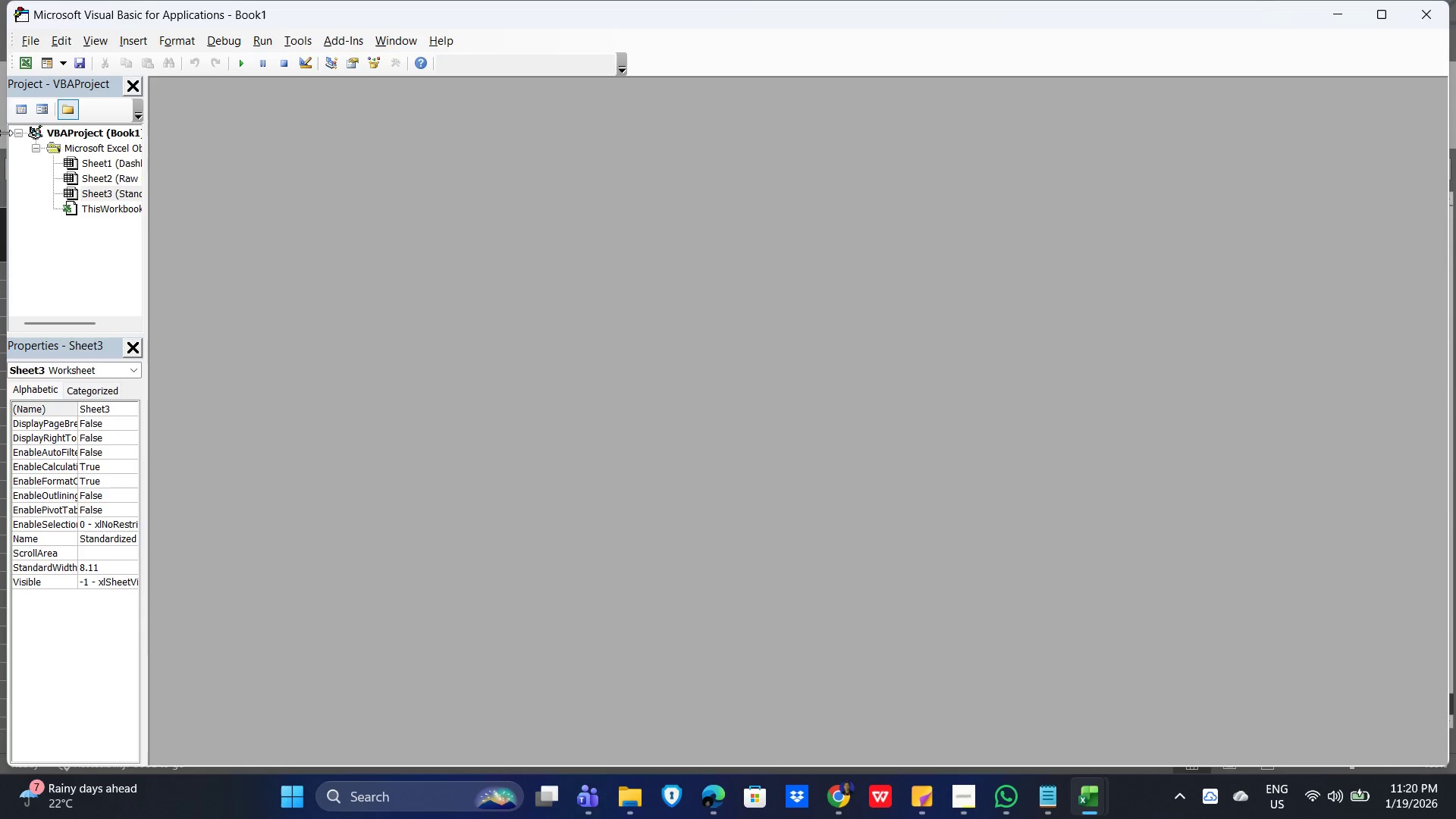 
wait(7.81)
 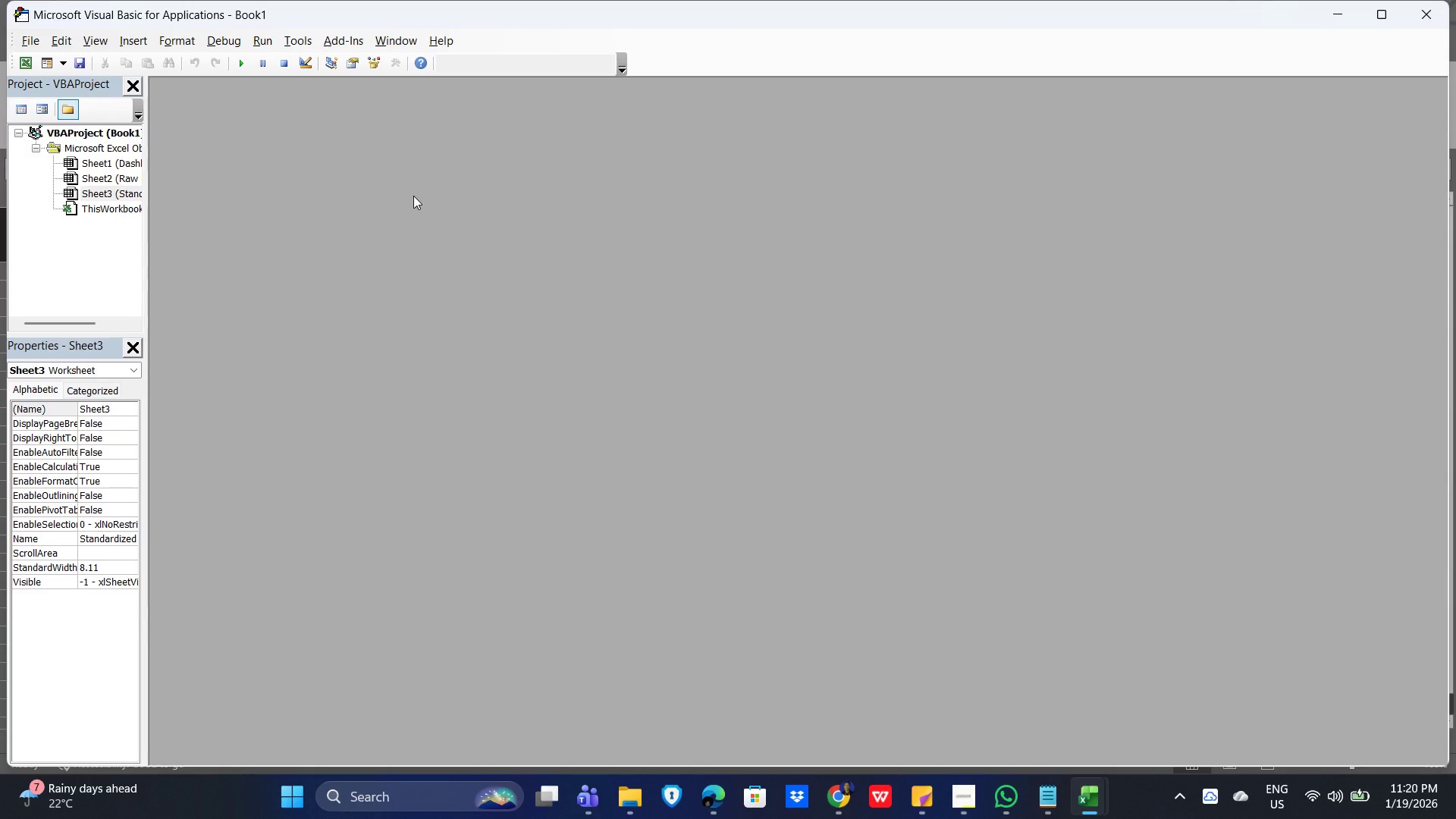 
left_click([180, 106])
 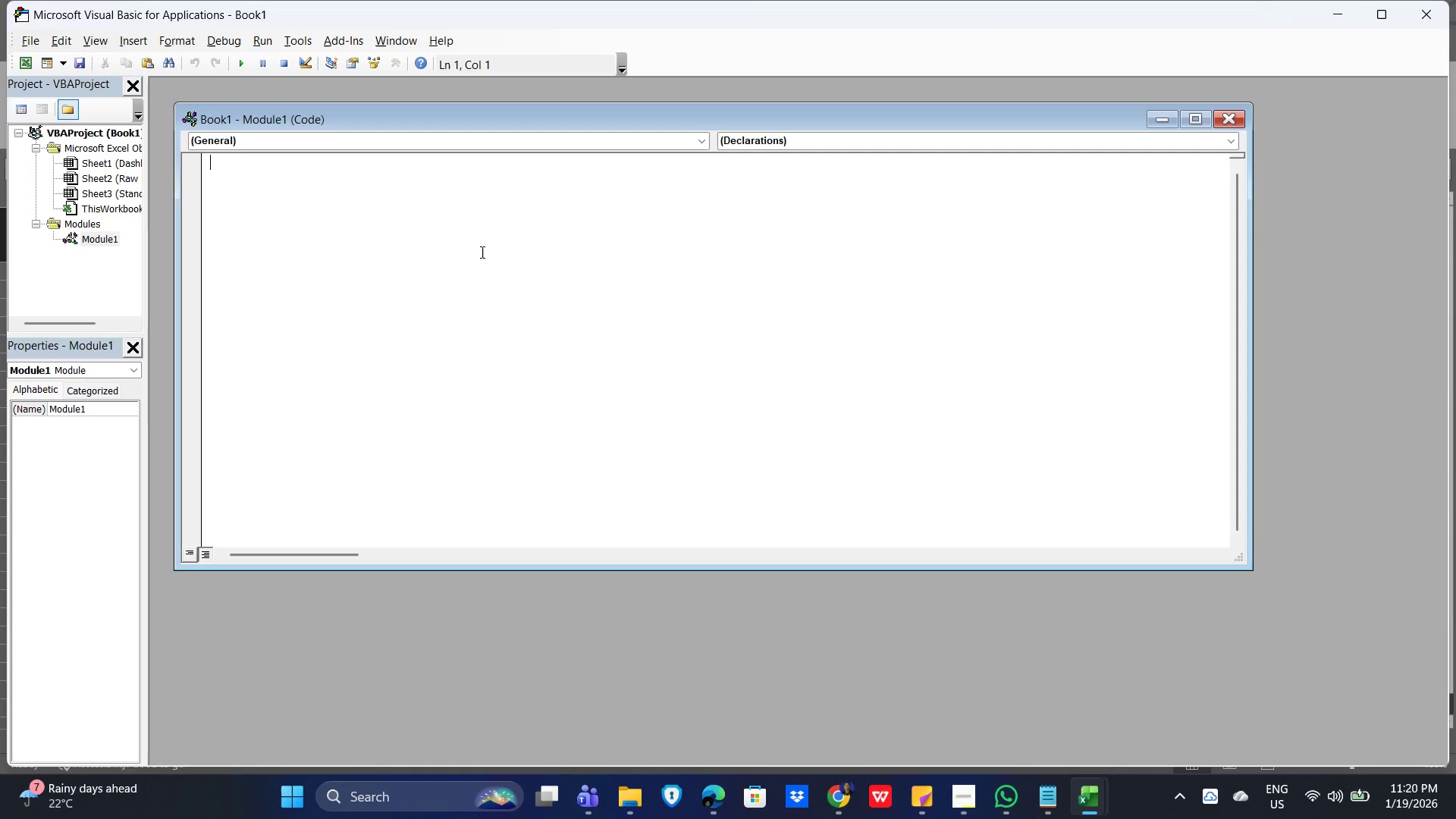 
wait(5.95)
 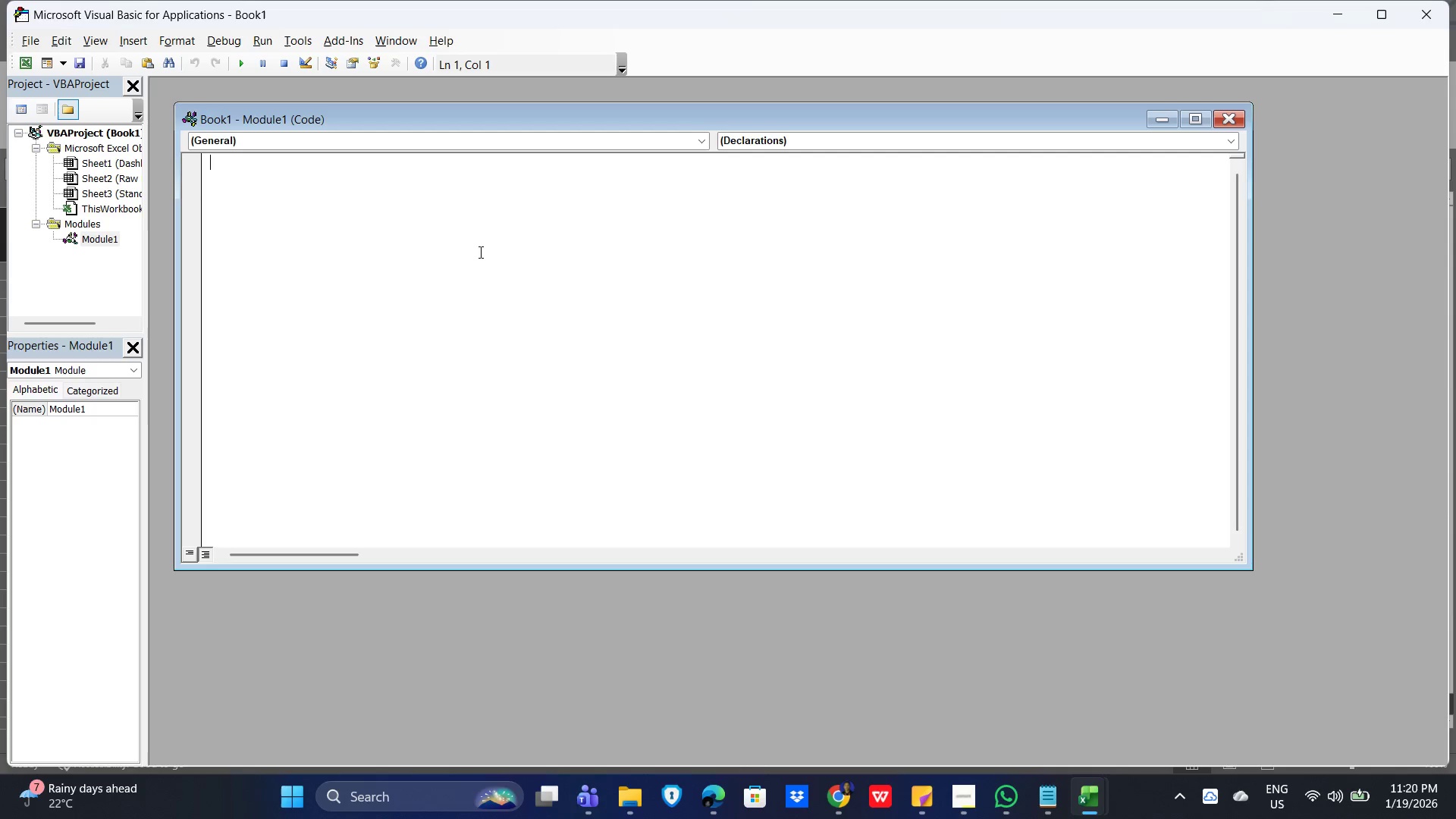 
type(mod)
 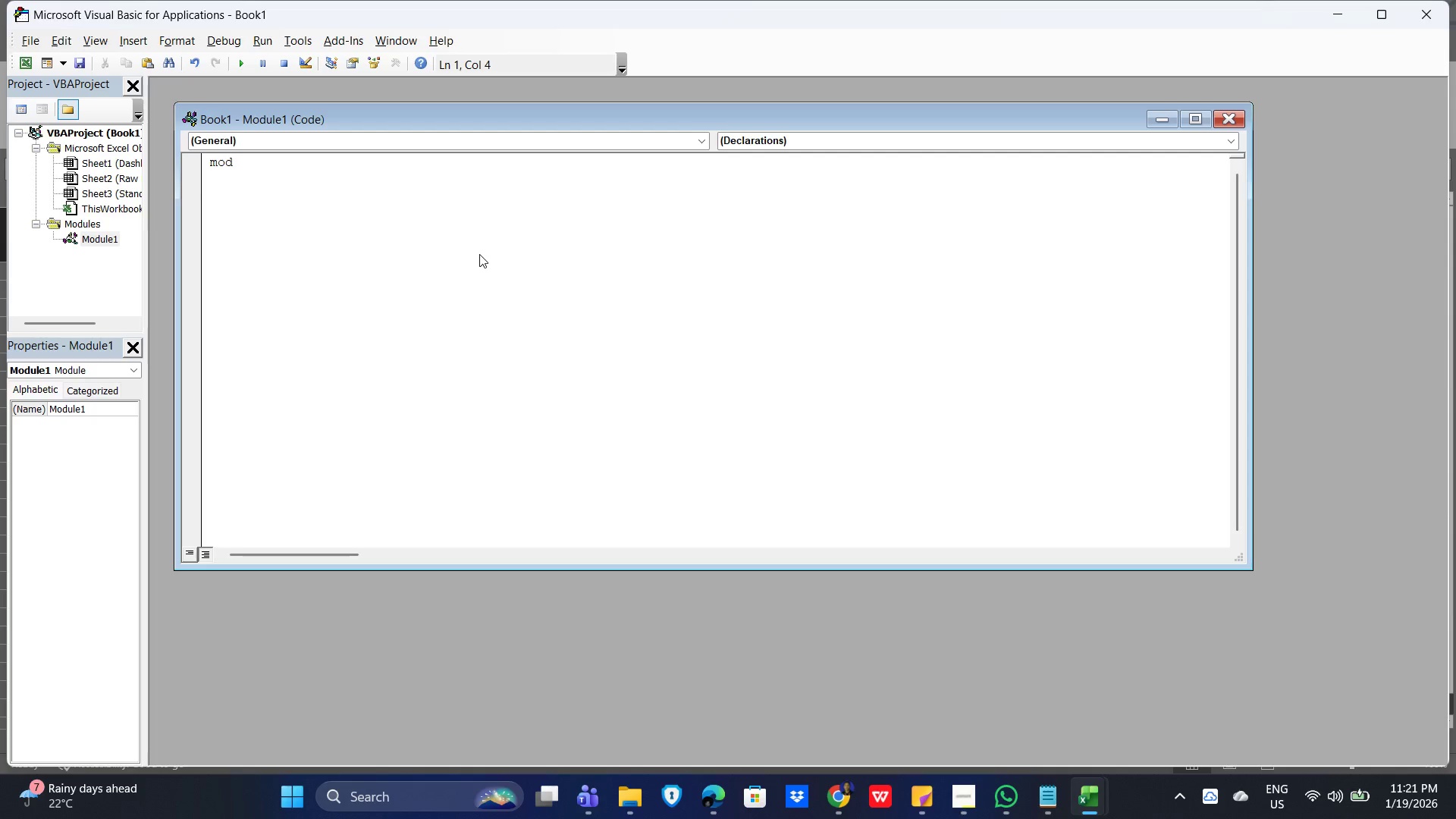 
key(Backspace)
 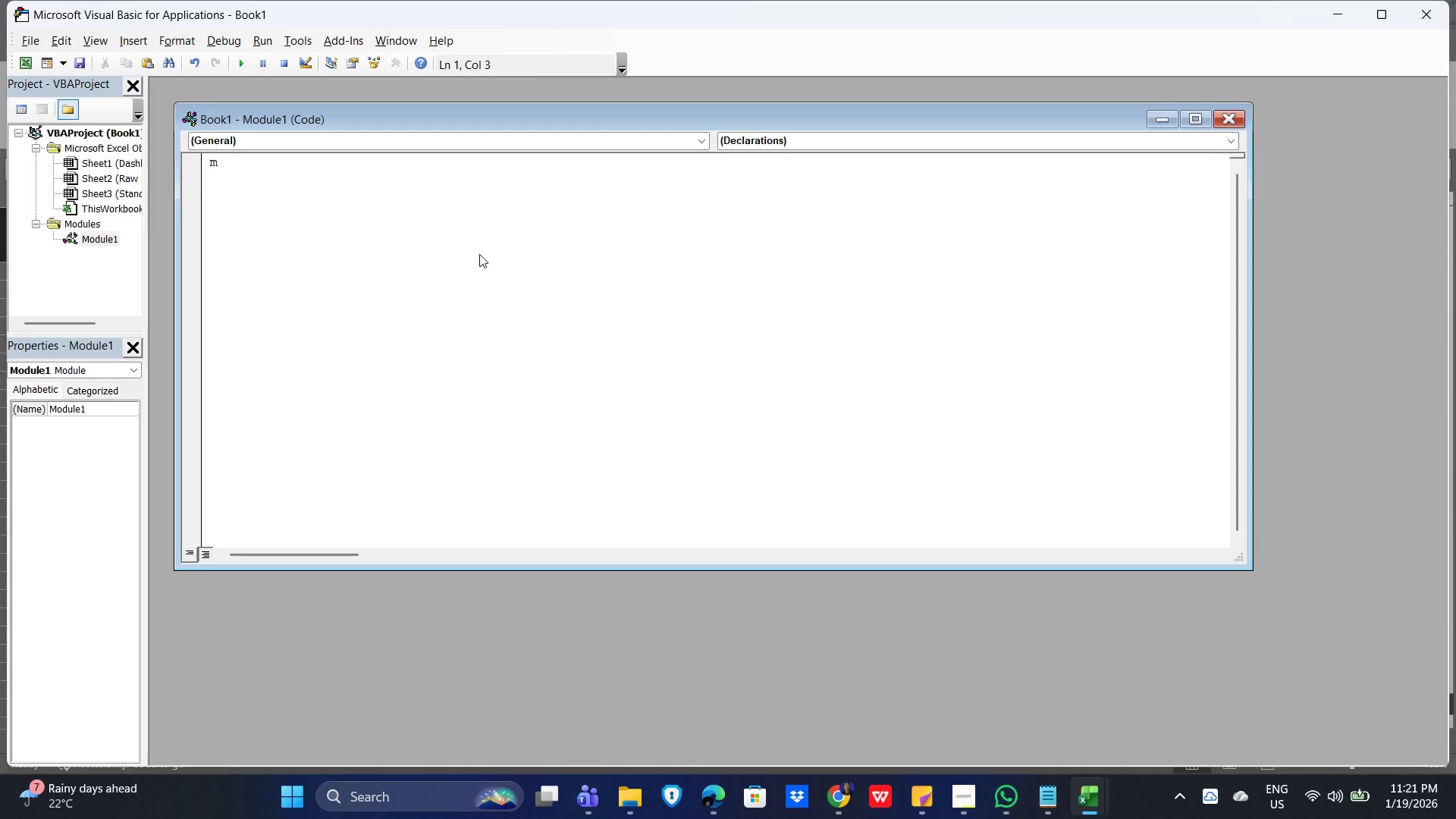 
key(Backspace)
 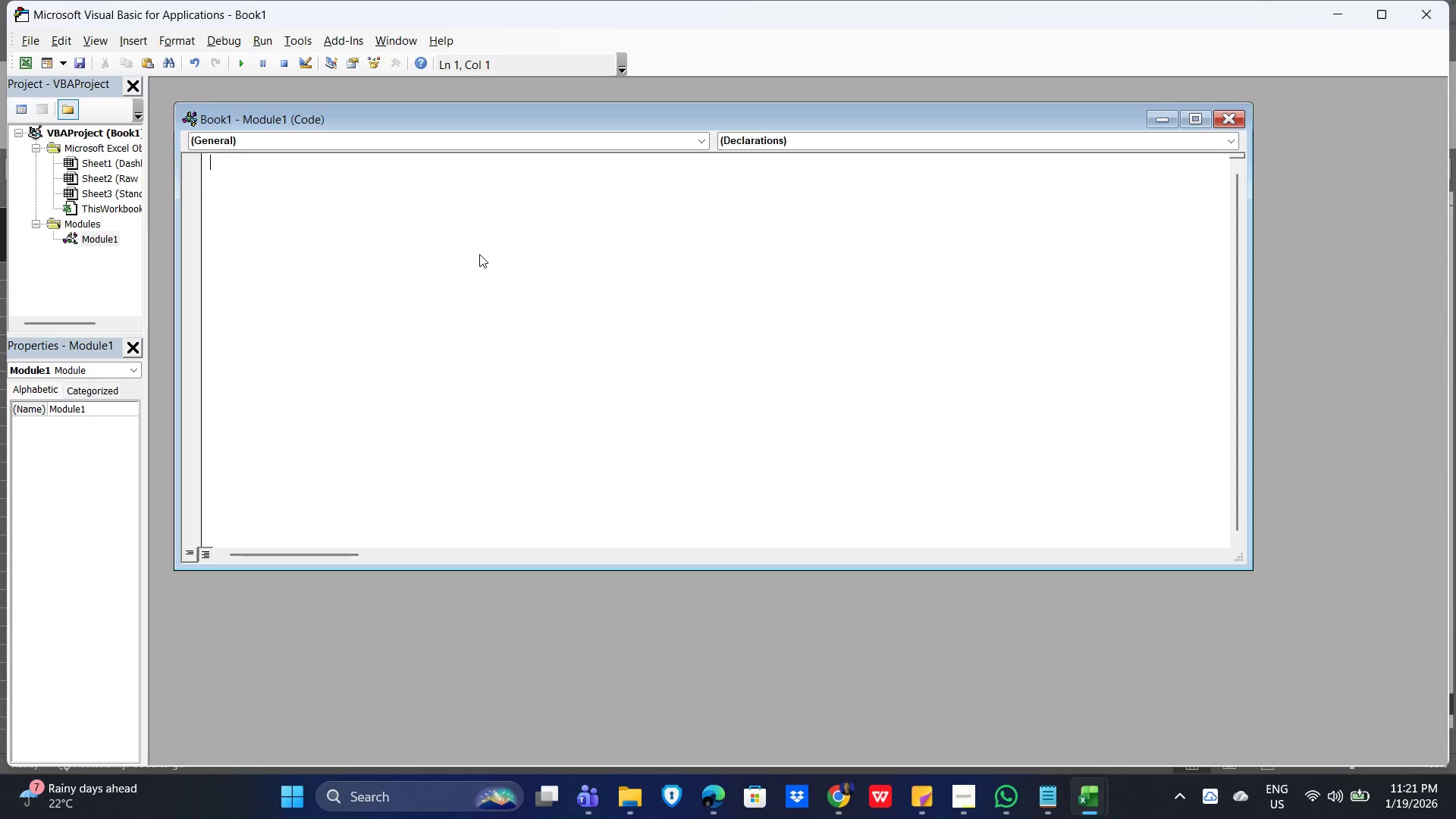 
key(Backspace)
 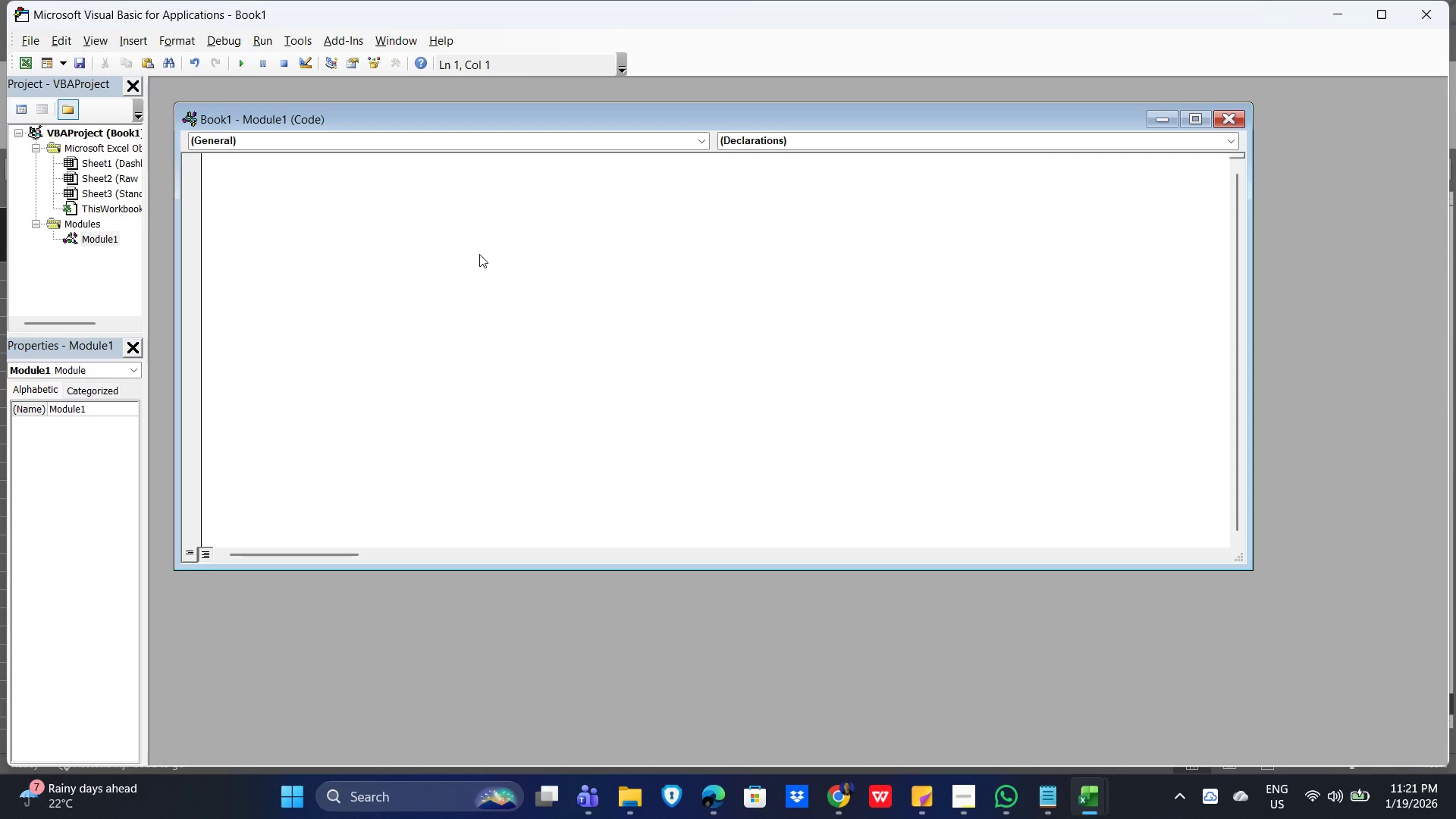 
key(Backspace)
 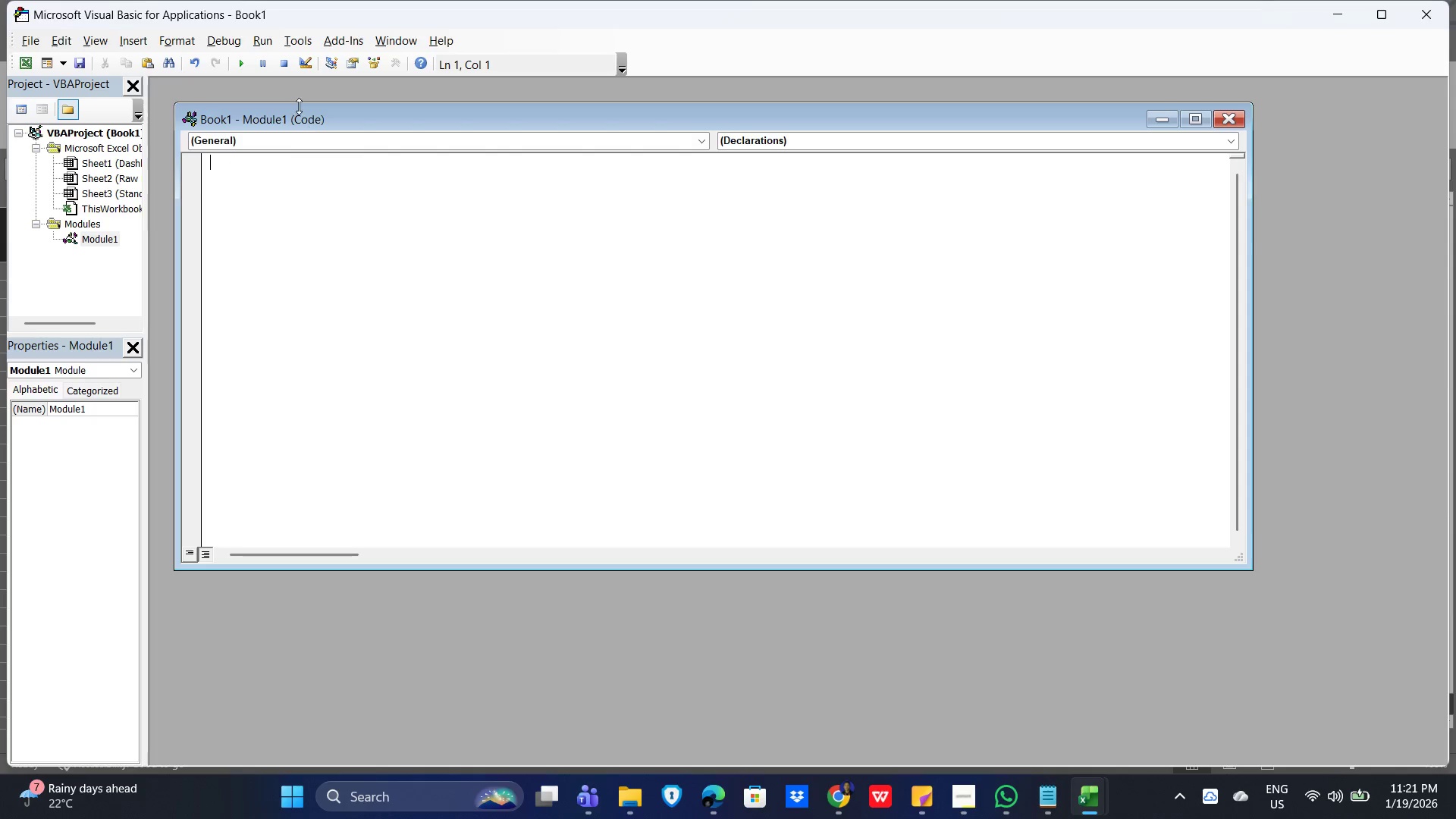 
double_click([299, 125])
 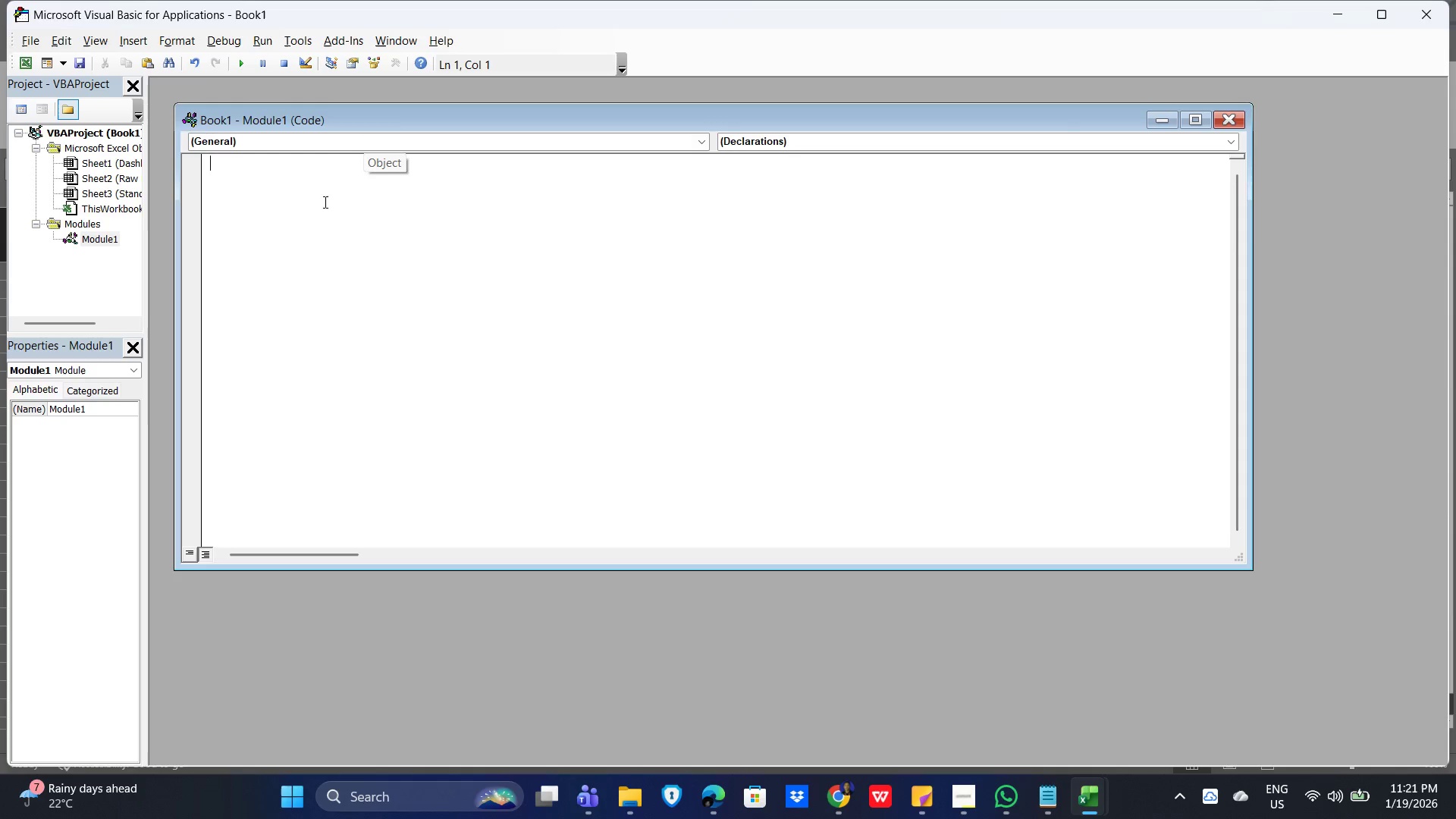 
left_click([87, 367])
 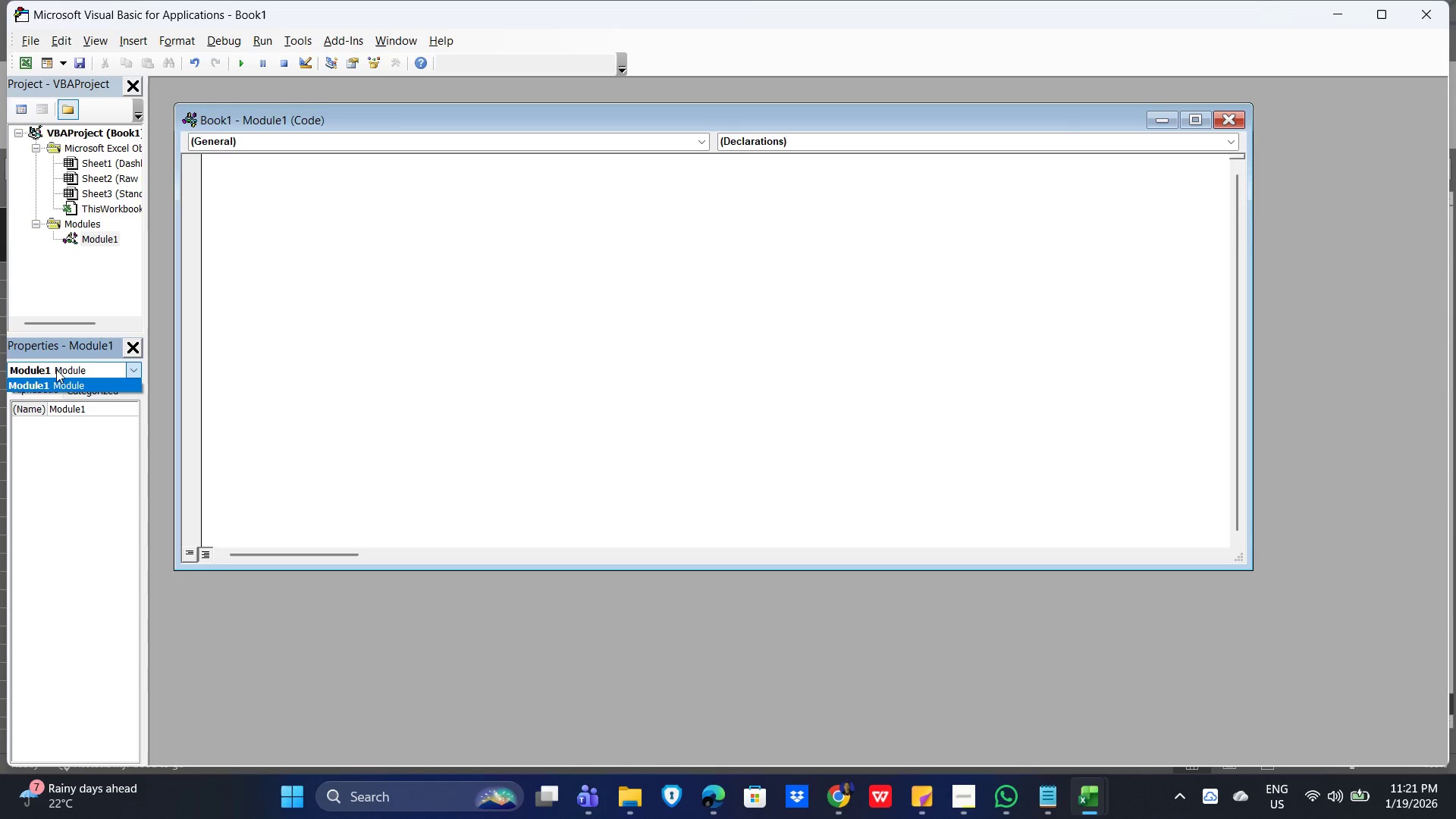 
left_click([58, 369])
 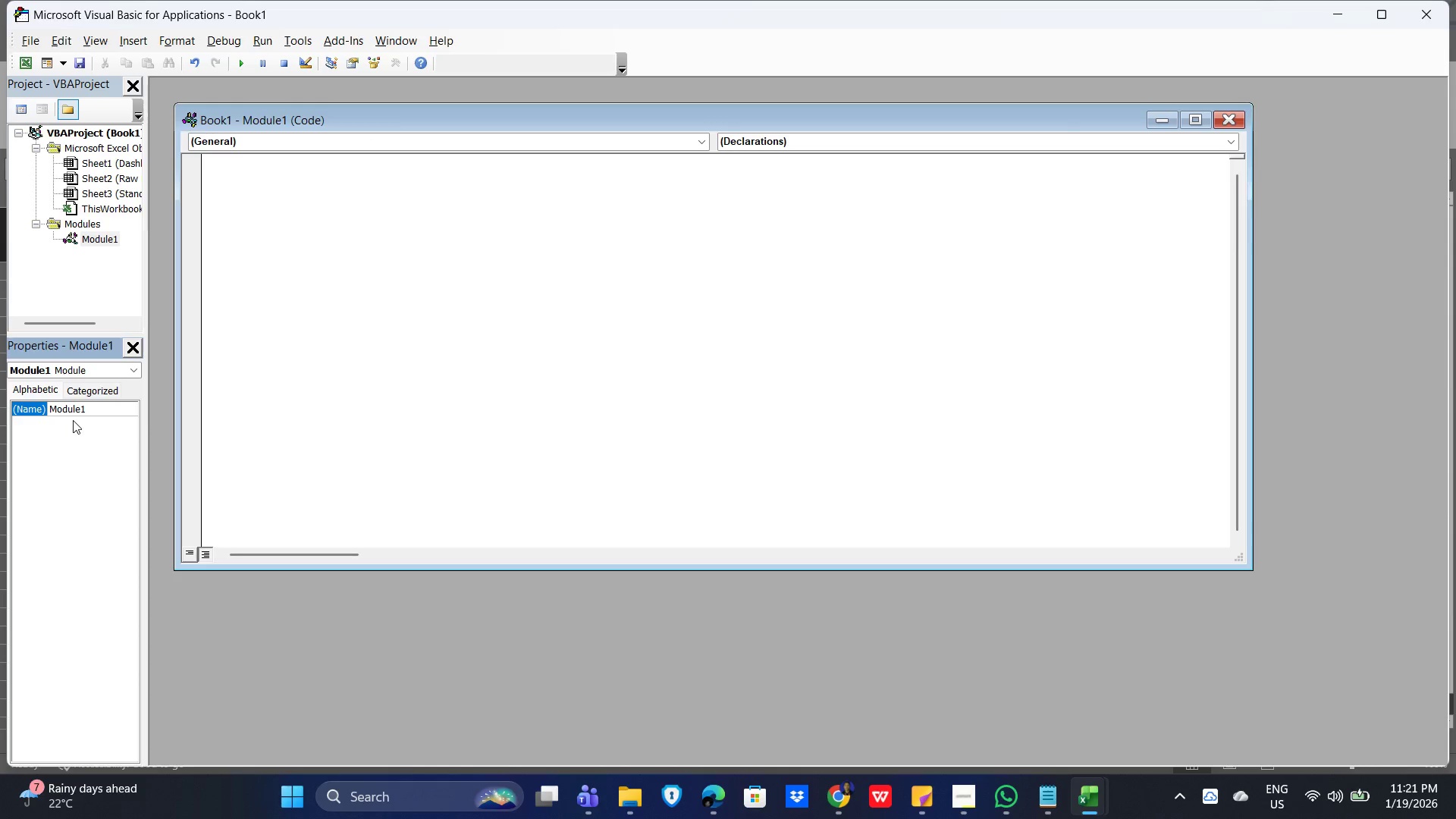 
left_click([89, 409])
 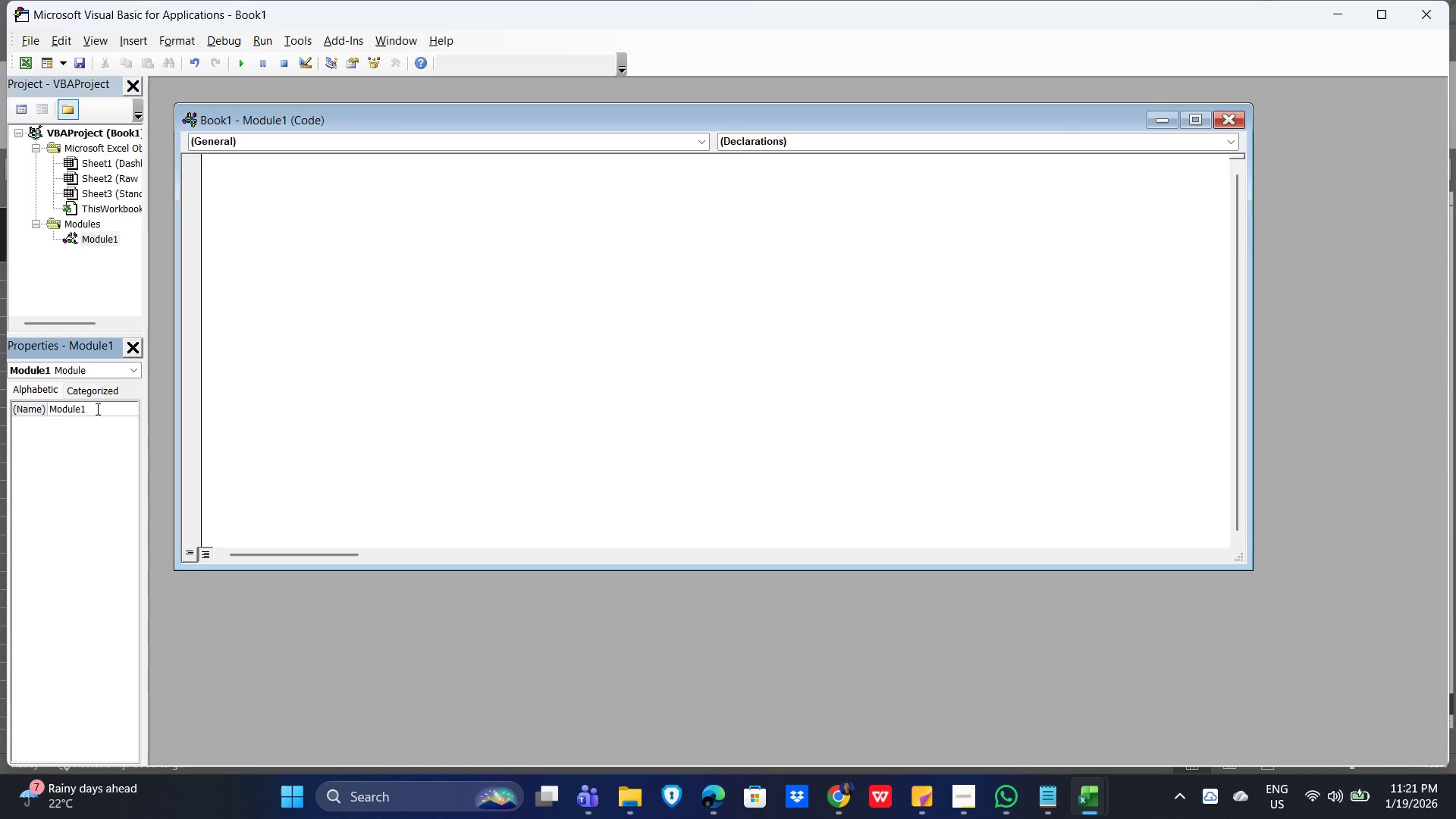 
left_click_drag(start_coordinate=[96, 409], to_coordinate=[36, 416])
 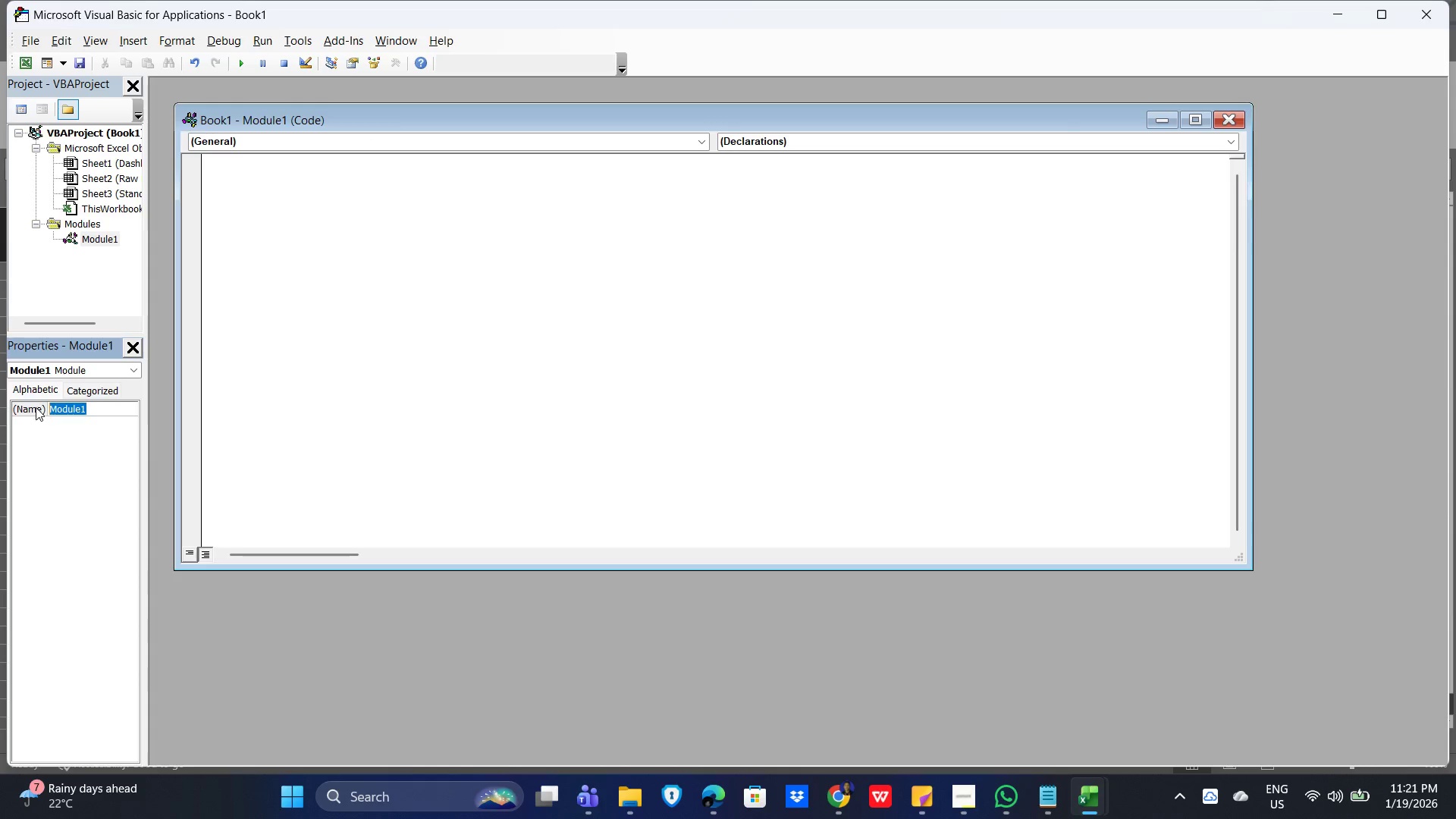 
left_click([36, 407])
 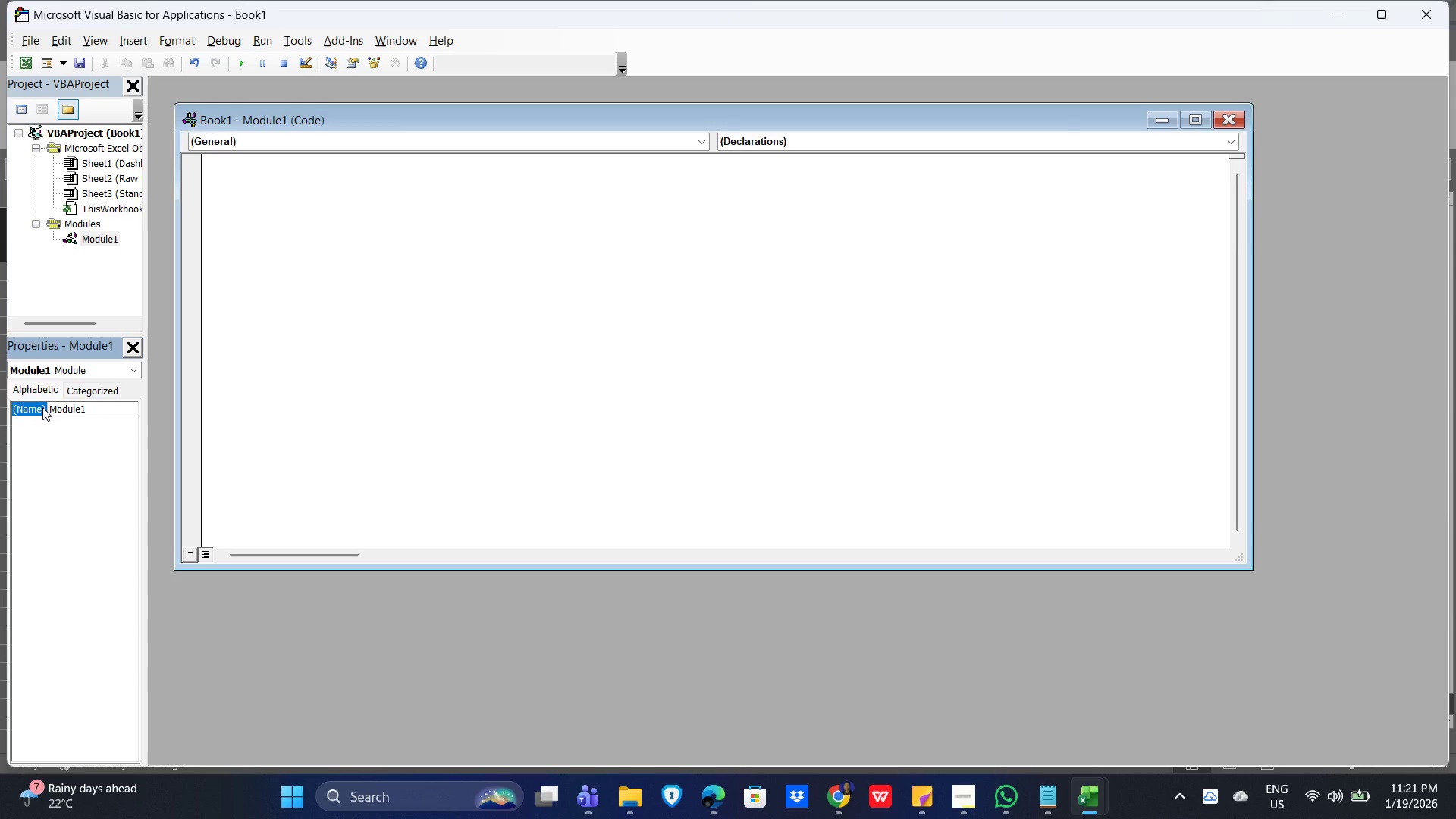 
type(mod)
 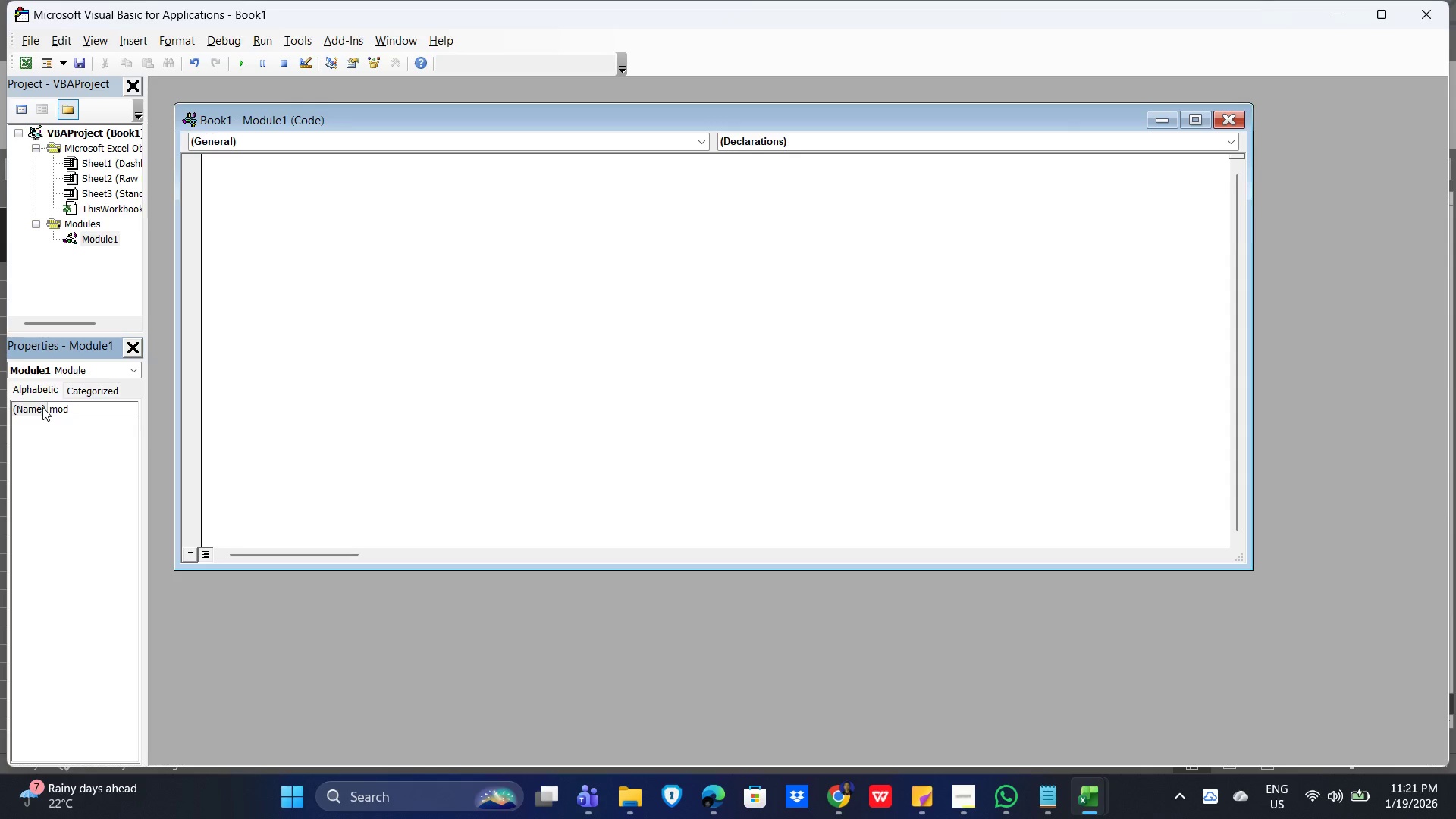 
wait(6.5)
 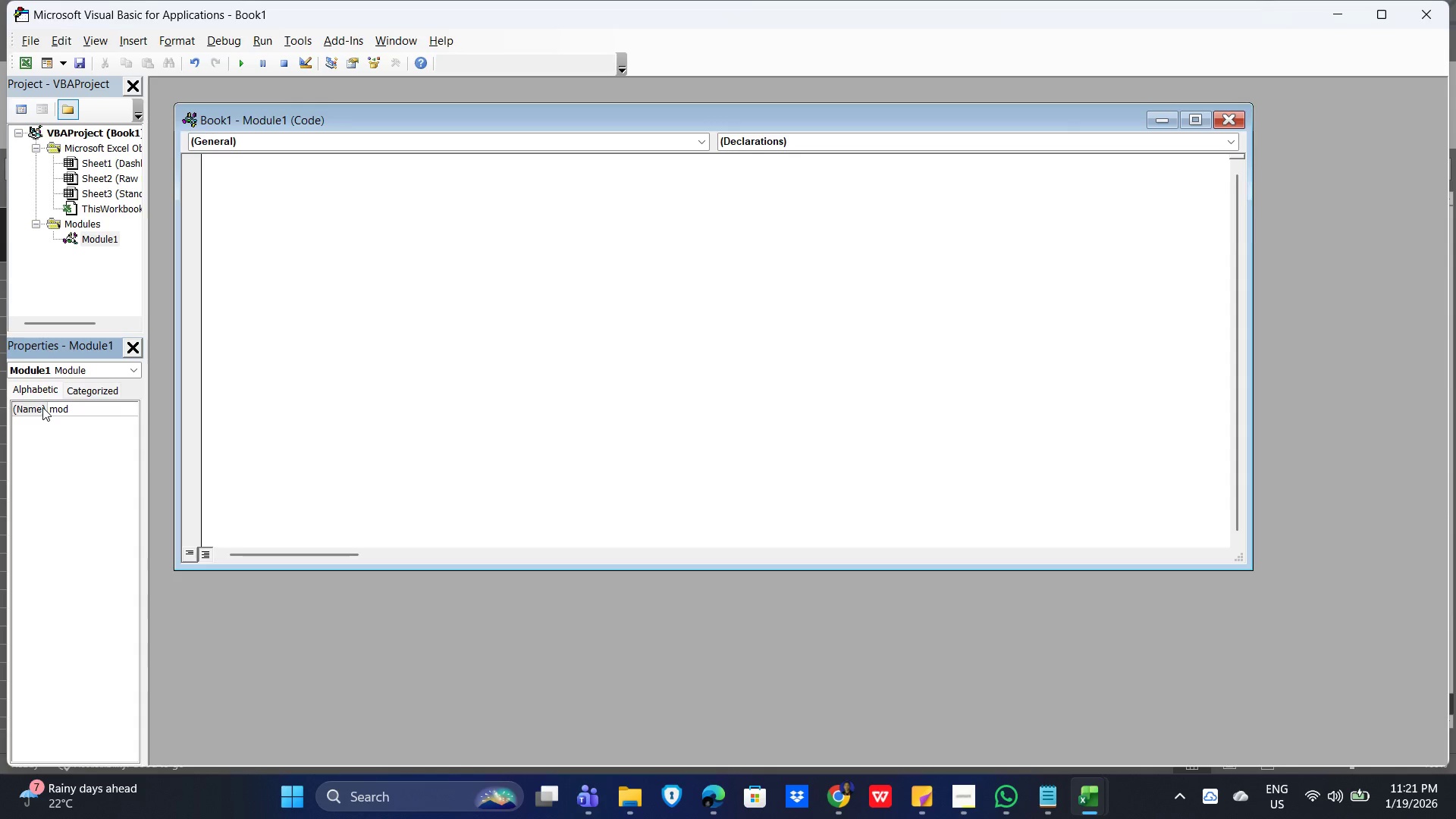 
type(DataCleanup)
 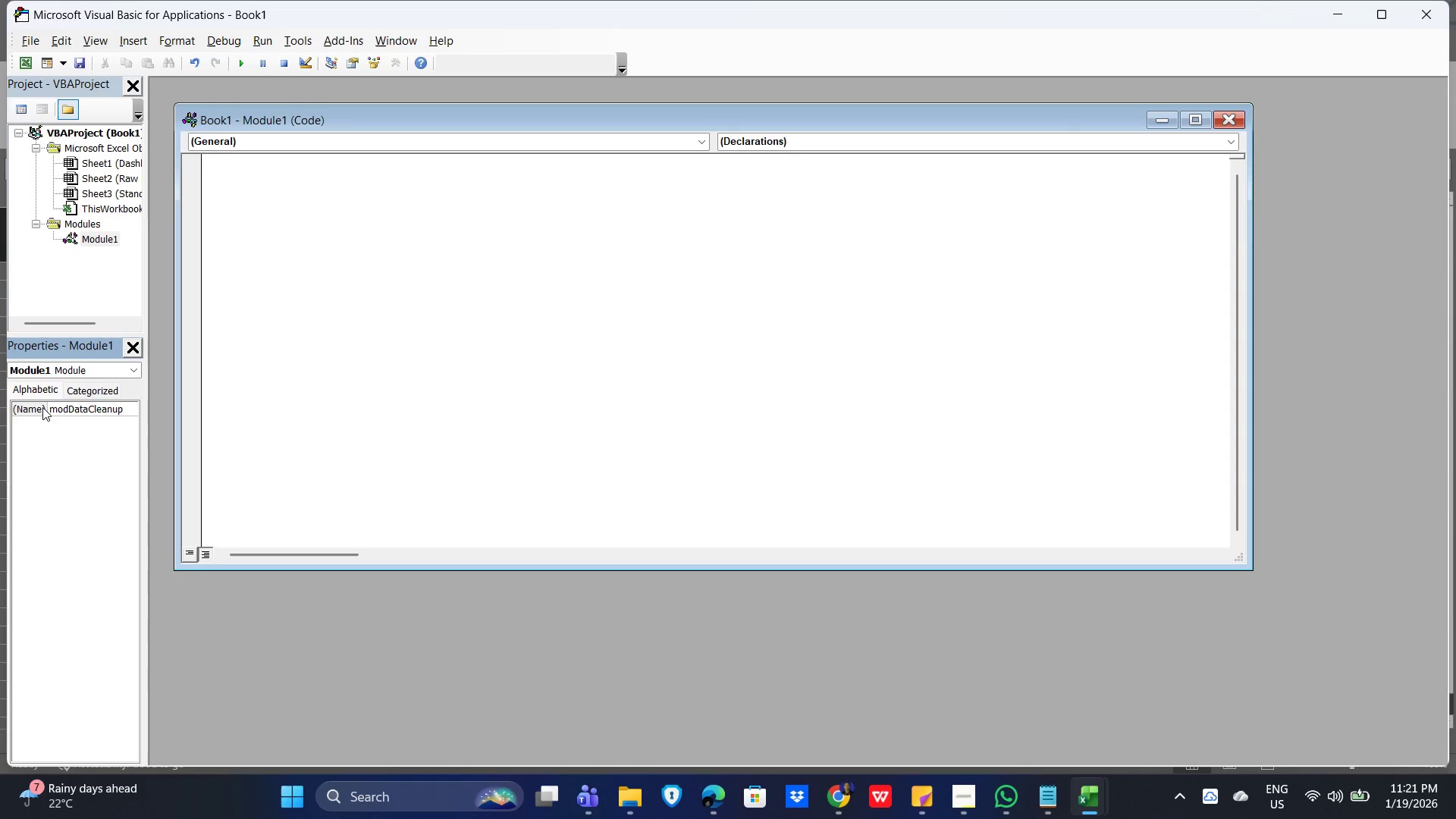 
key(Enter)
 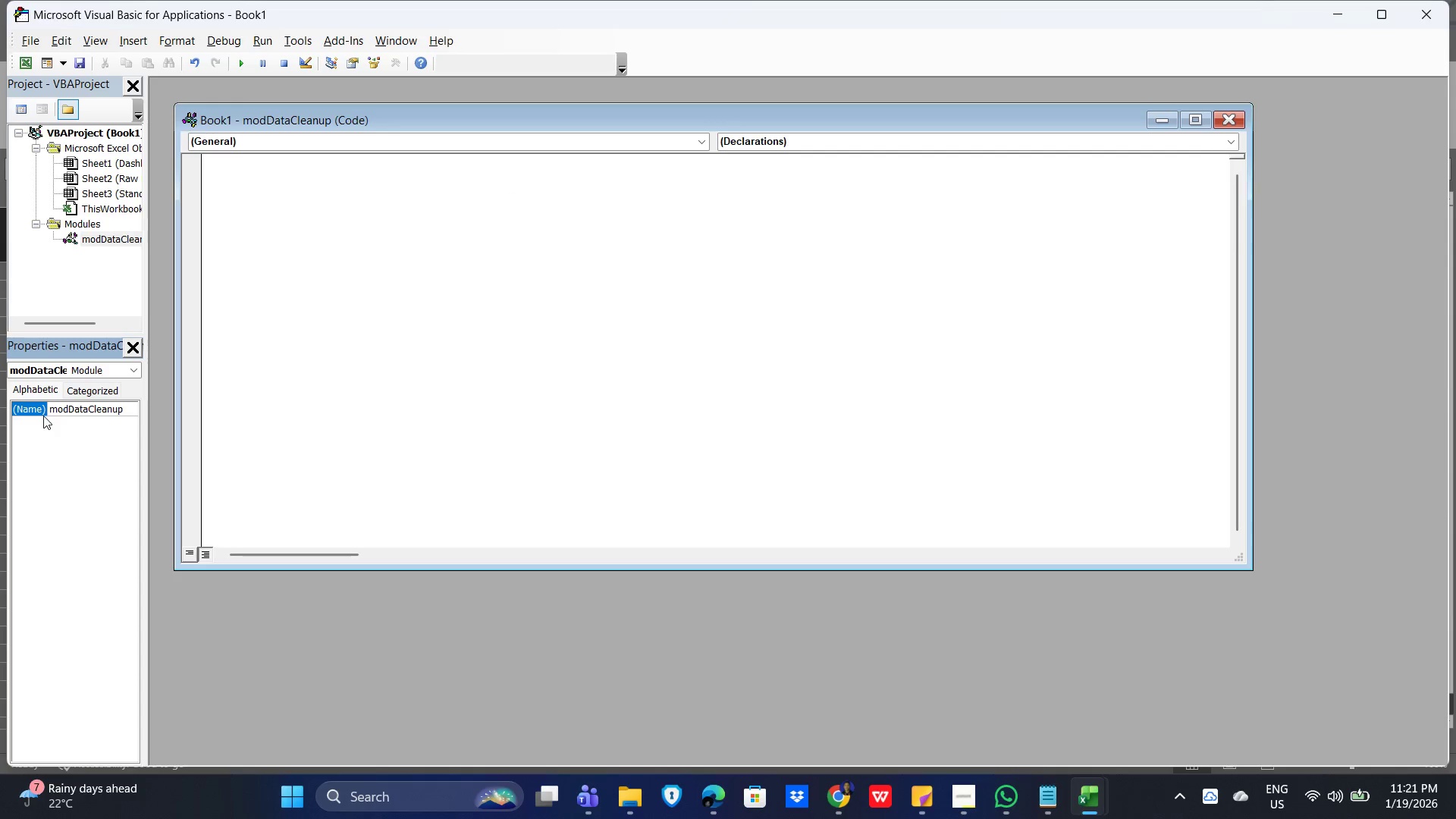 
double_click([32, 409])
 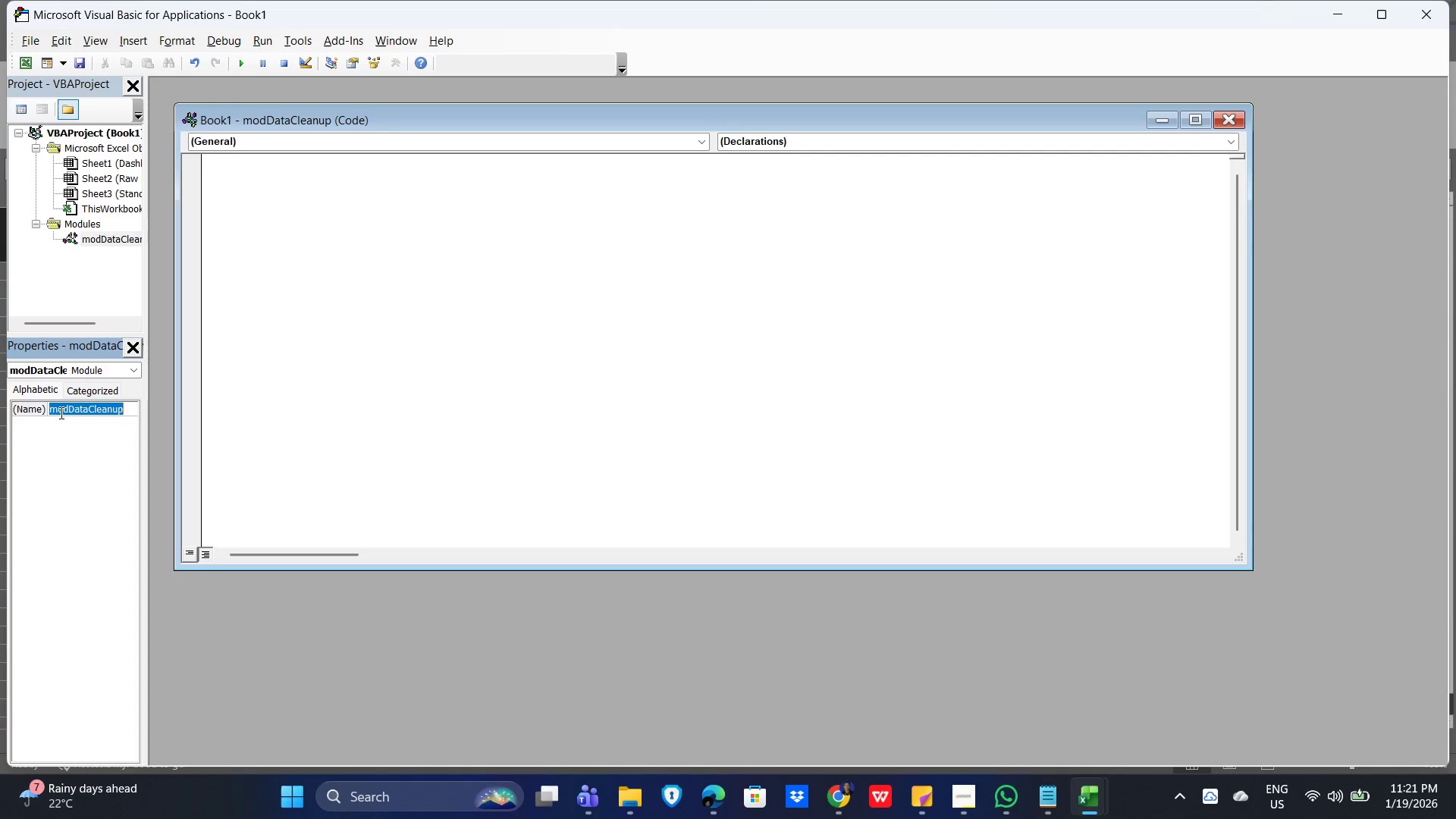 
left_click([75, 410])
 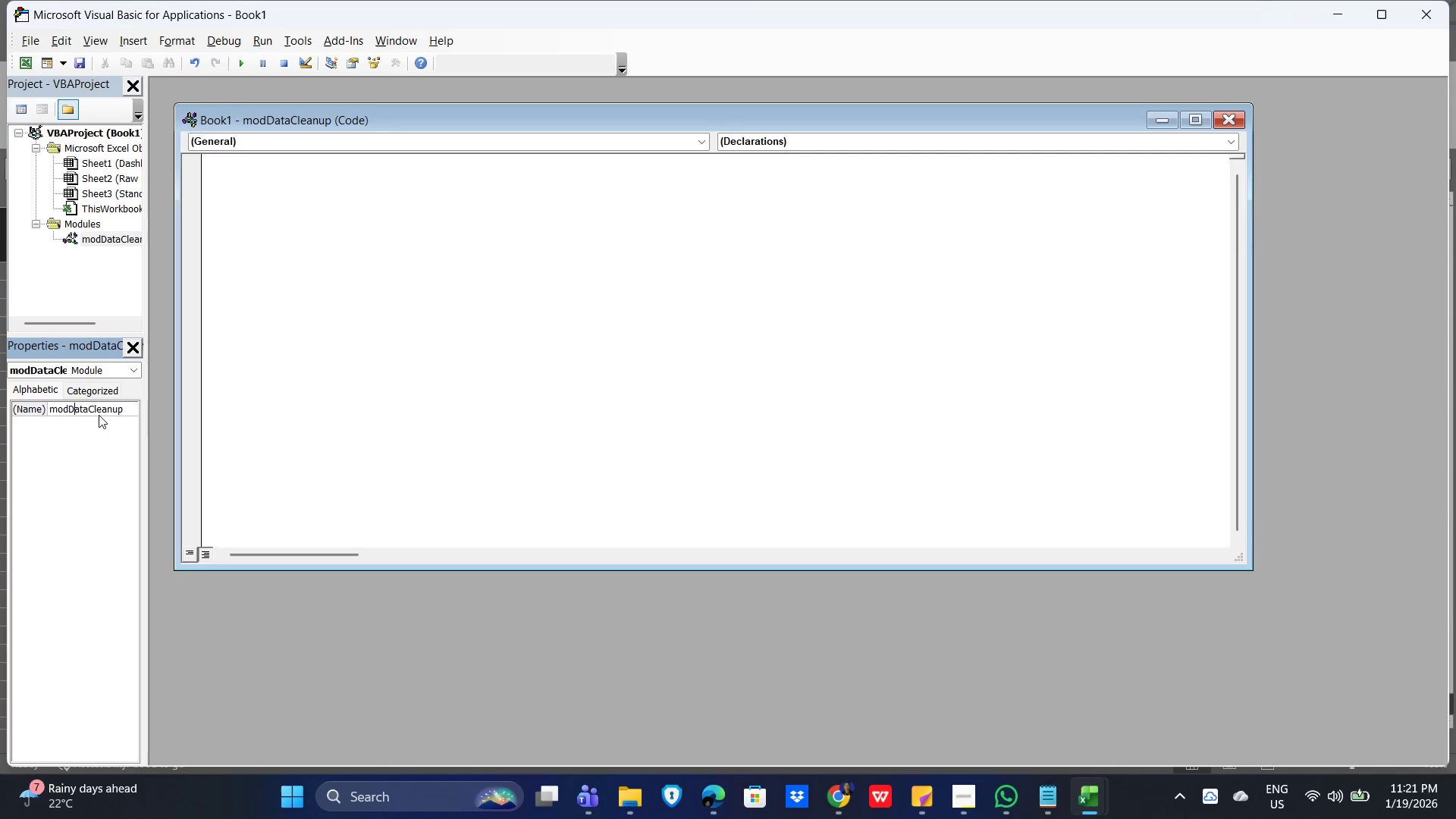 
left_click([97, 407])
 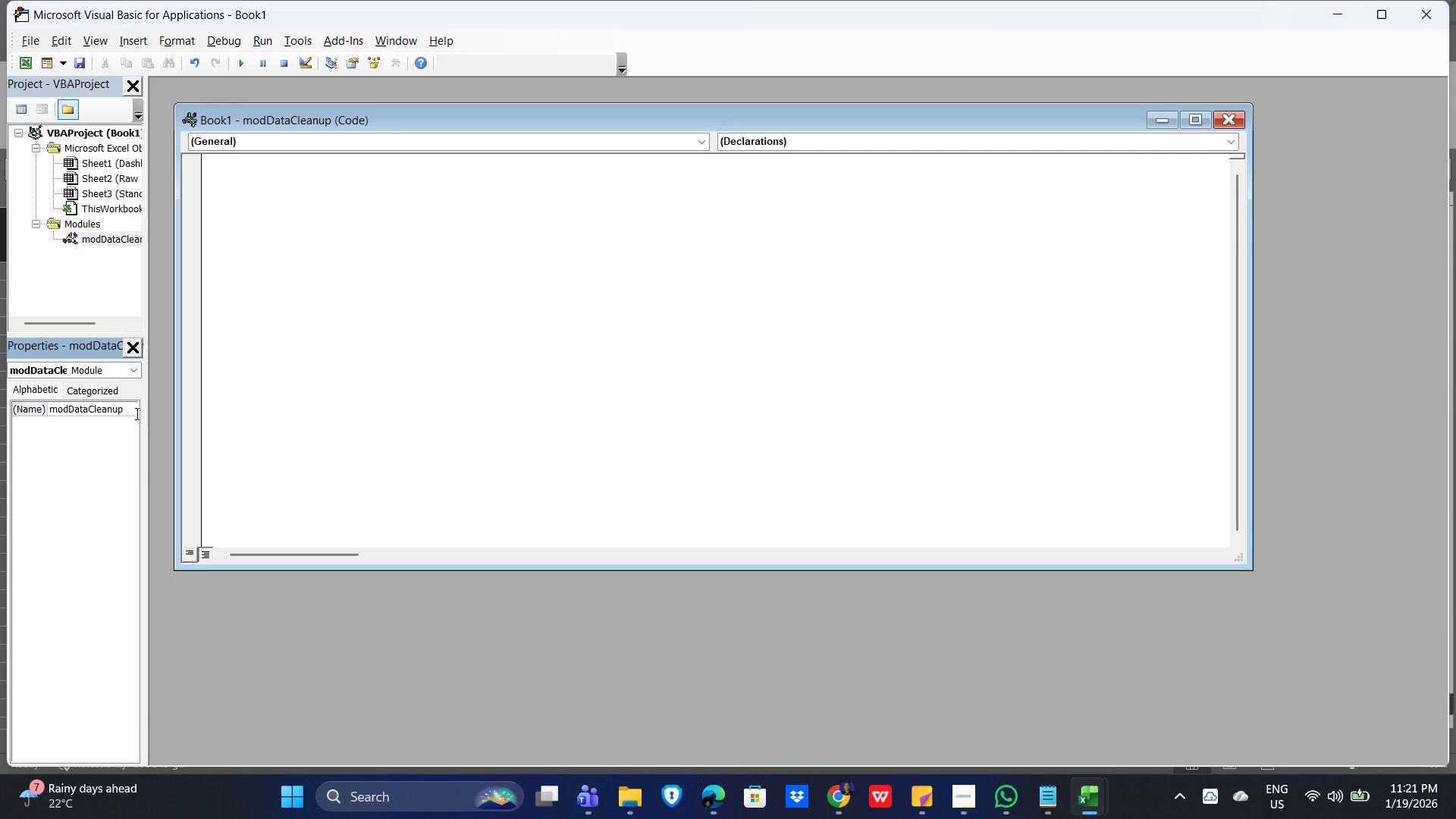 
key(Control+A)
 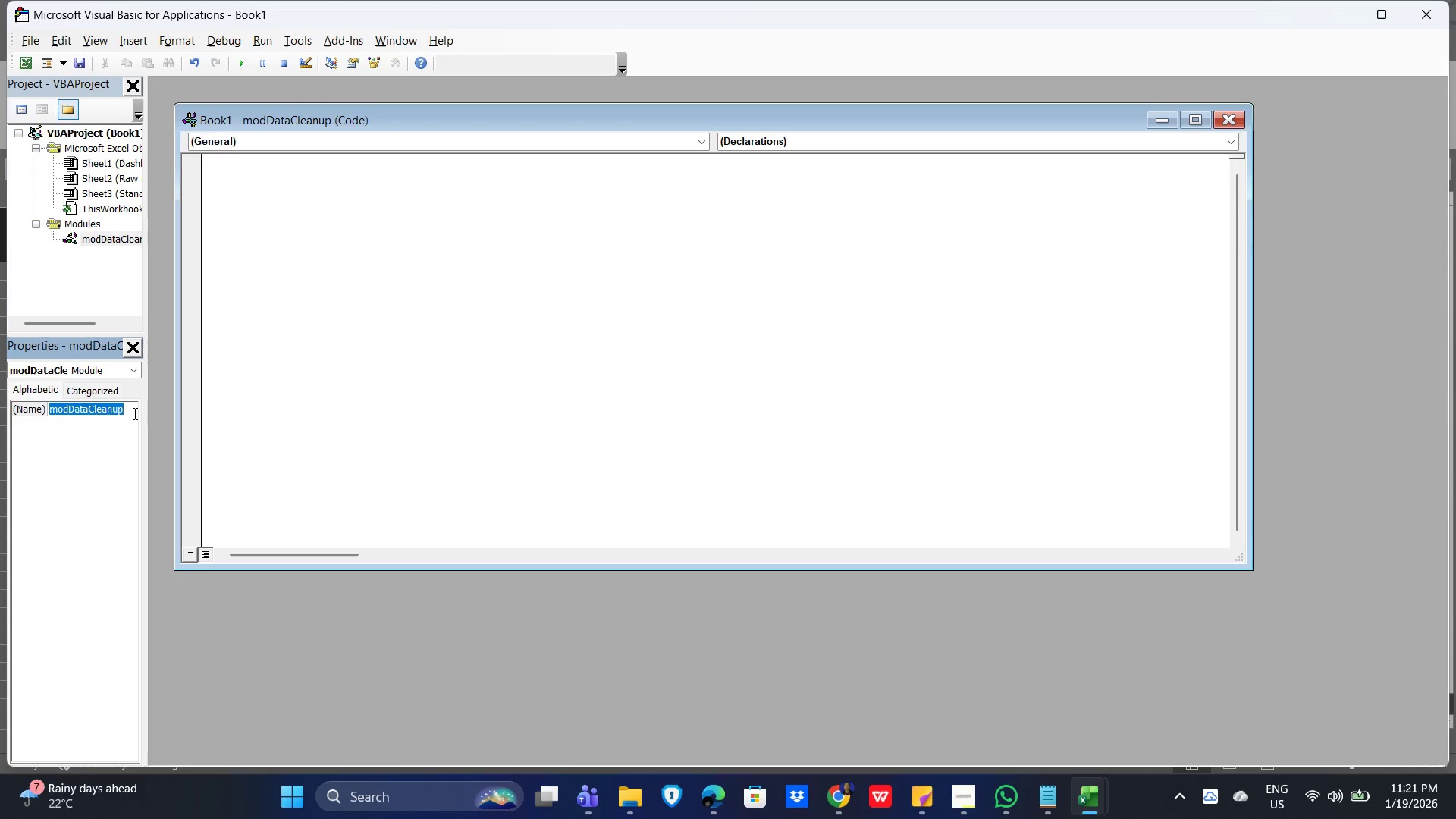 
key(Control+C)
 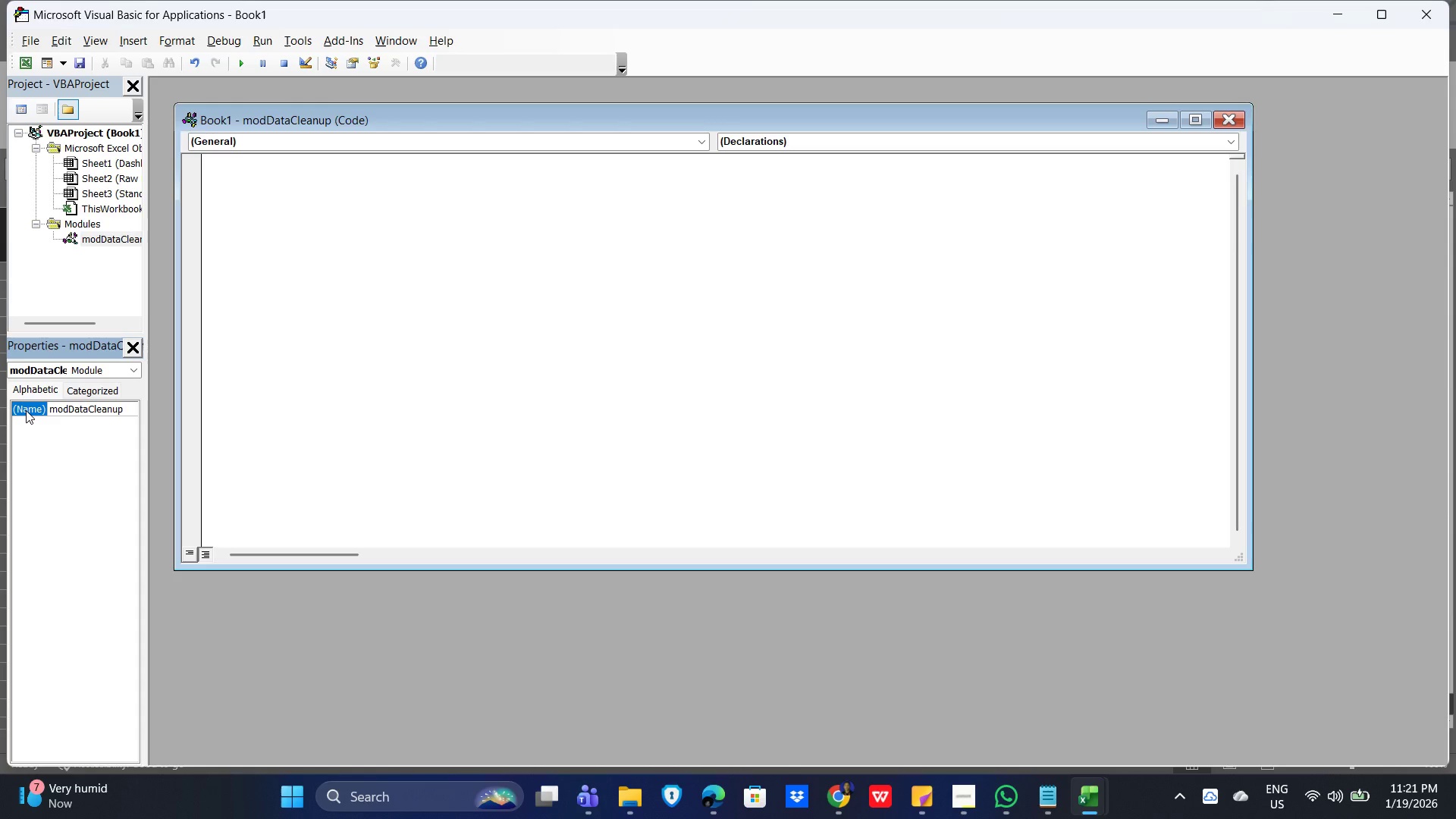 
double_click([26, 410])
 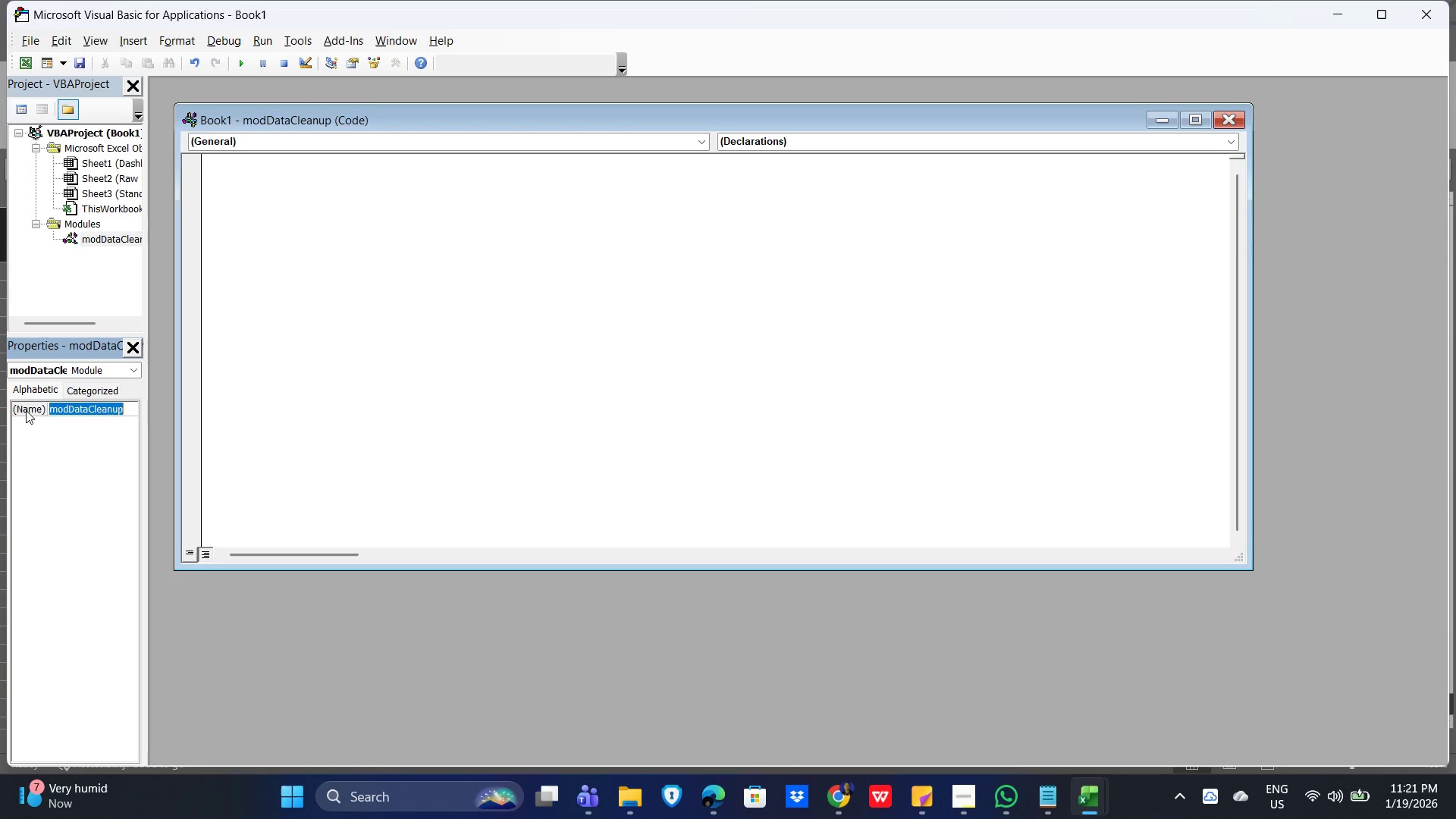 
triple_click([26, 410])
 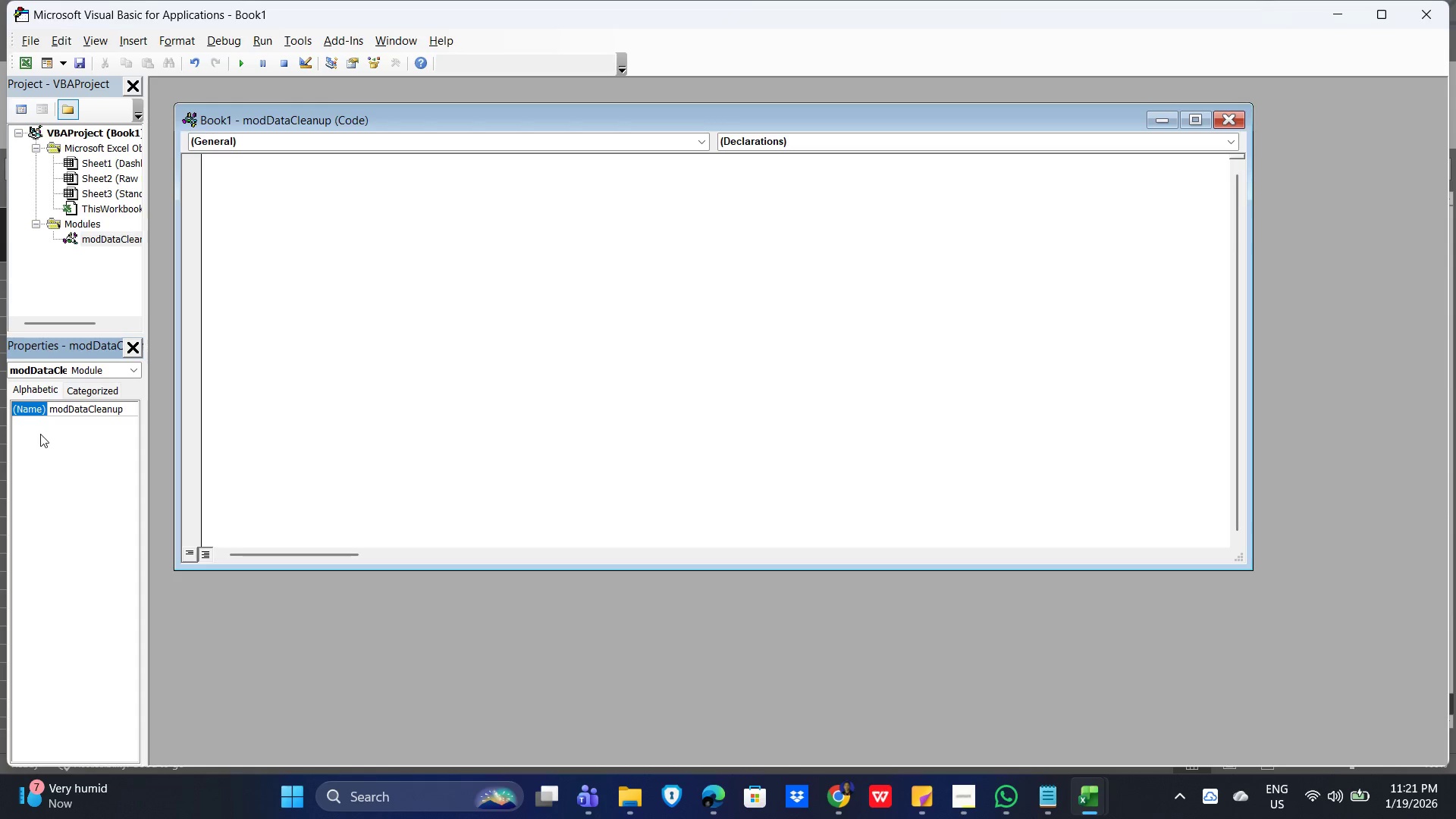 
triple_click([40, 434])
 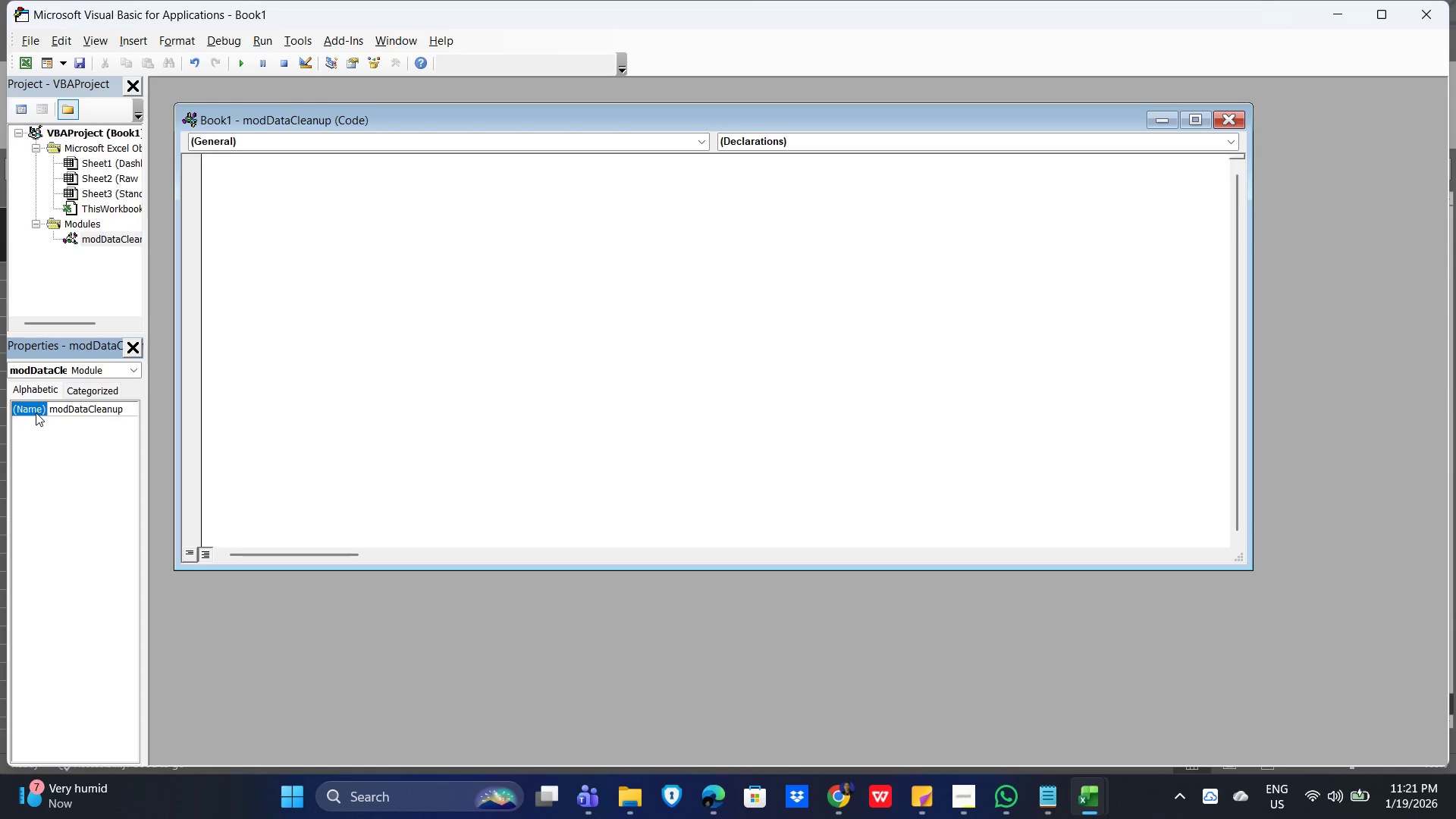 
key(Control+V)
 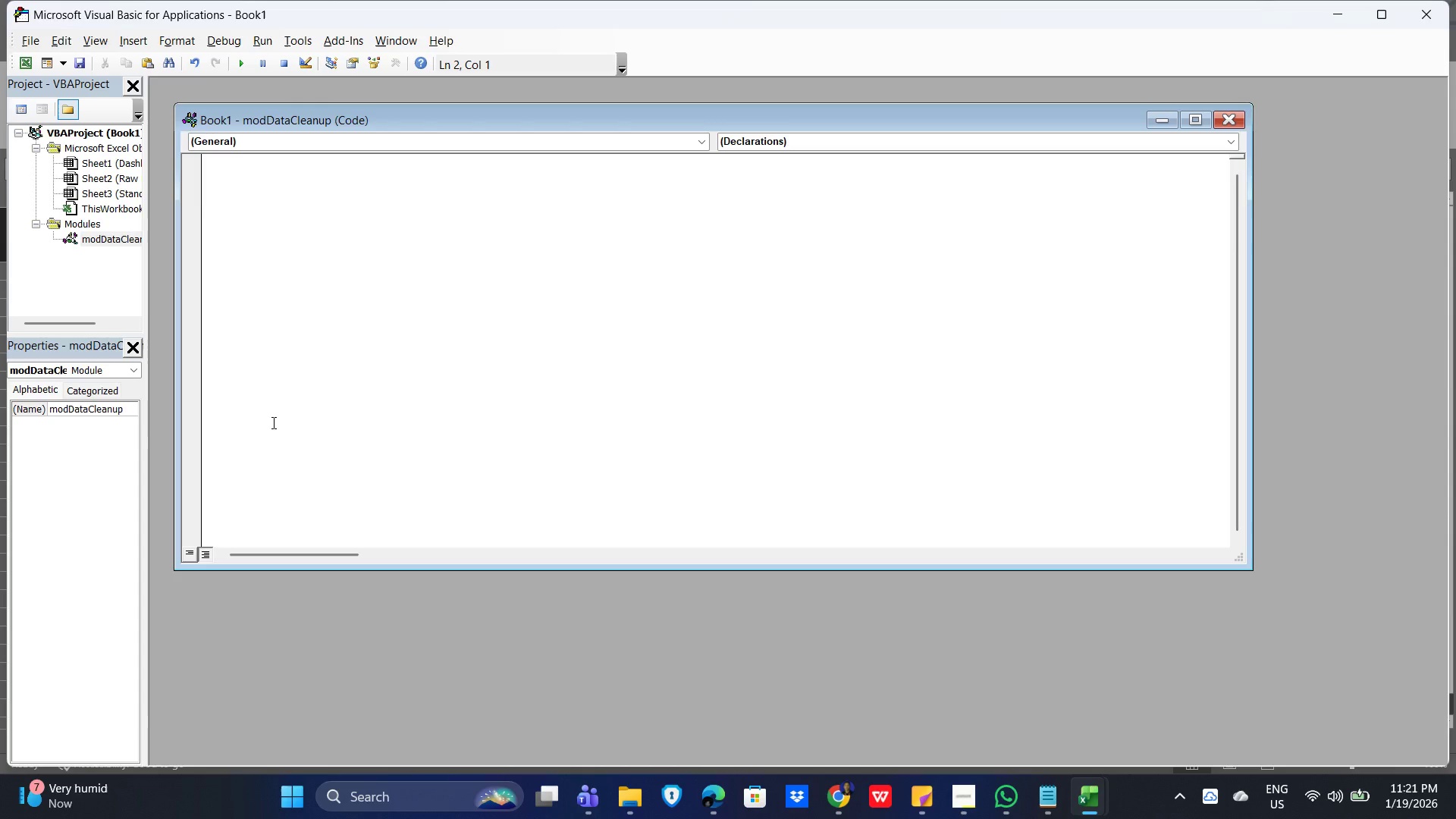 
wait(11.74)
 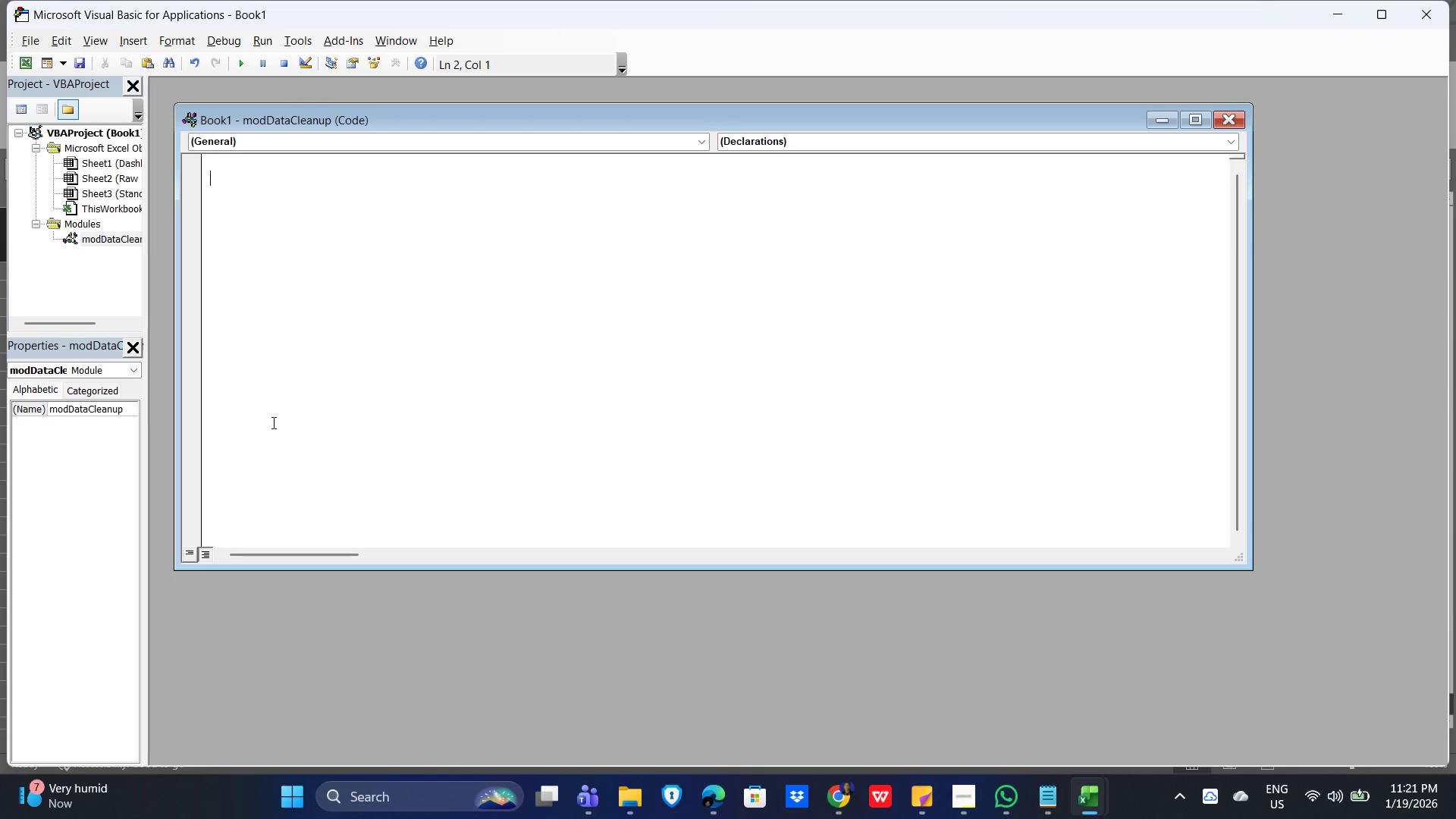 
type(Sub)
key(Backspace)
key(Backspace)
key(Backspace)
key(Backspace)
 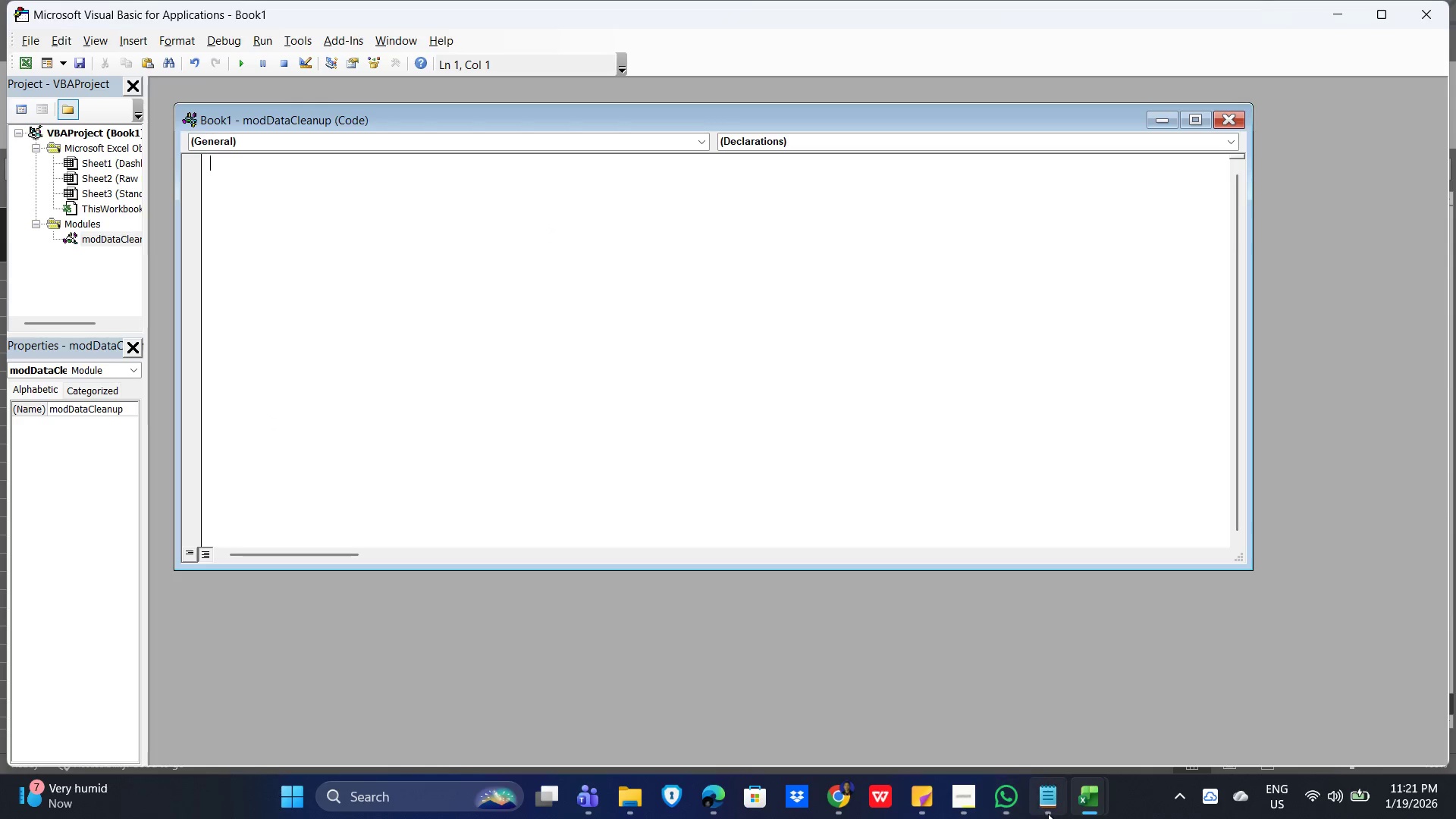 
left_click([1049, 816])
 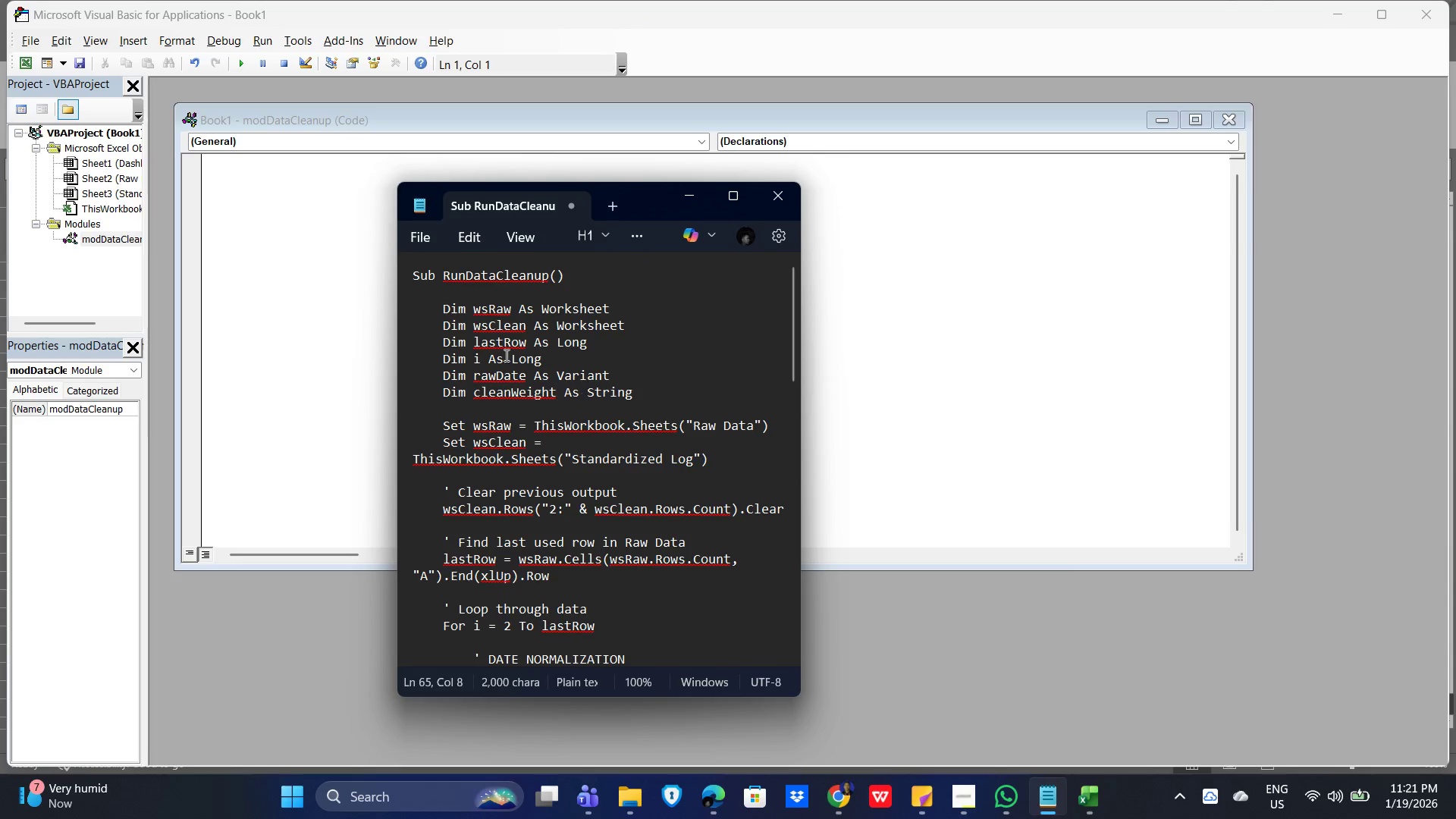 
left_click([438, 291])
 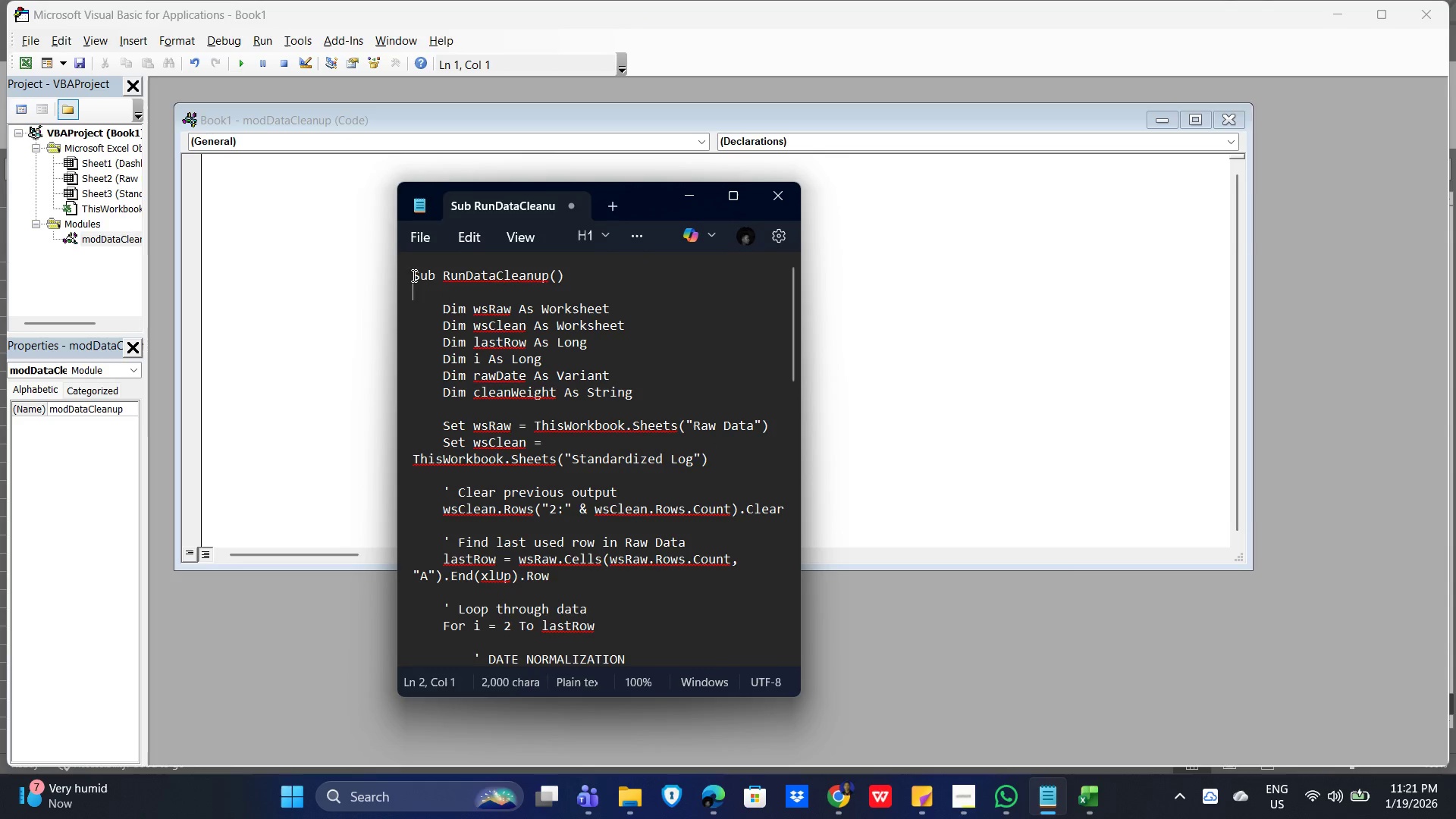 
left_click_drag(start_coordinate=[412, 275], to_coordinate=[500, 355])
 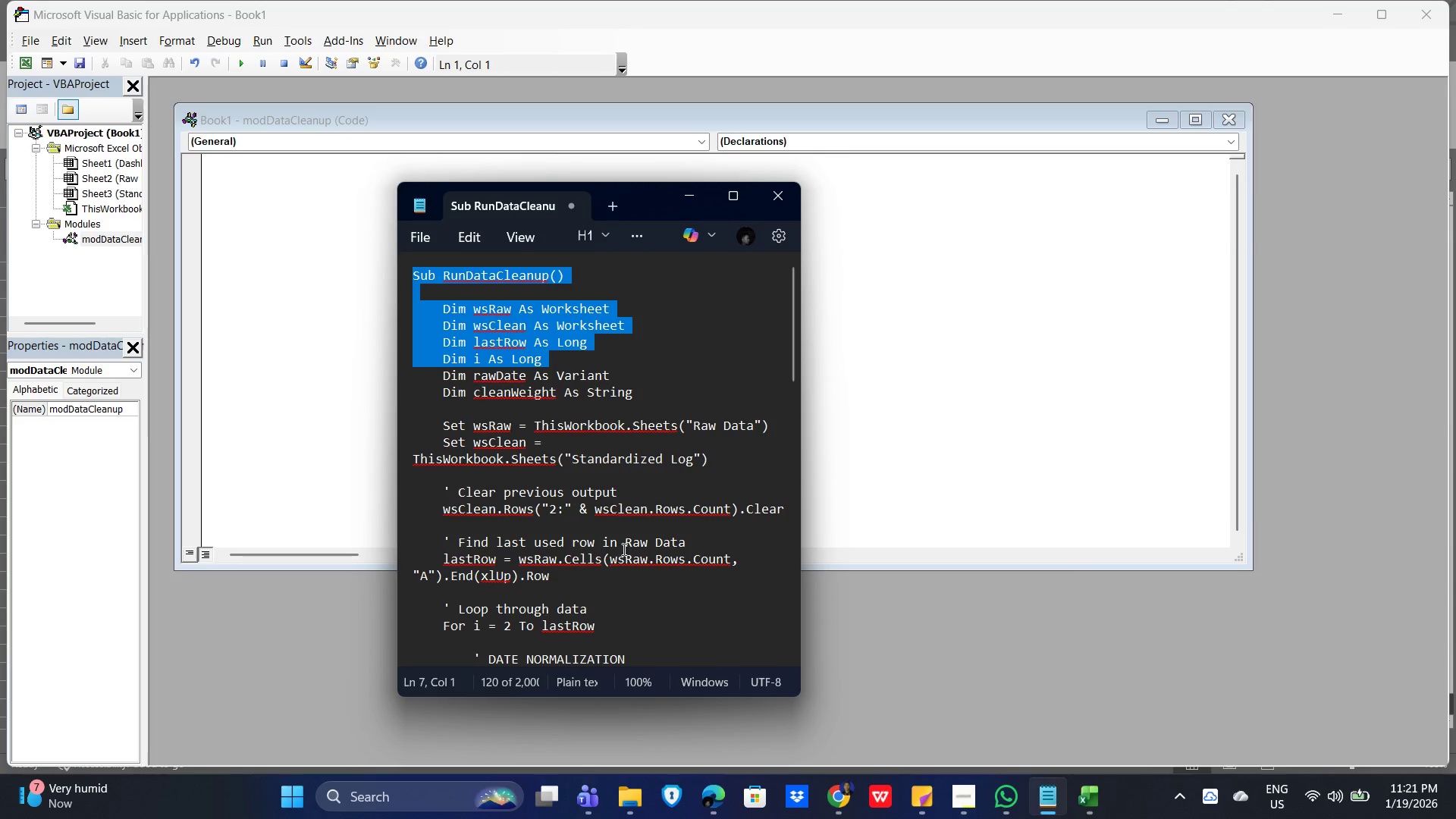 
key(Control+A)
 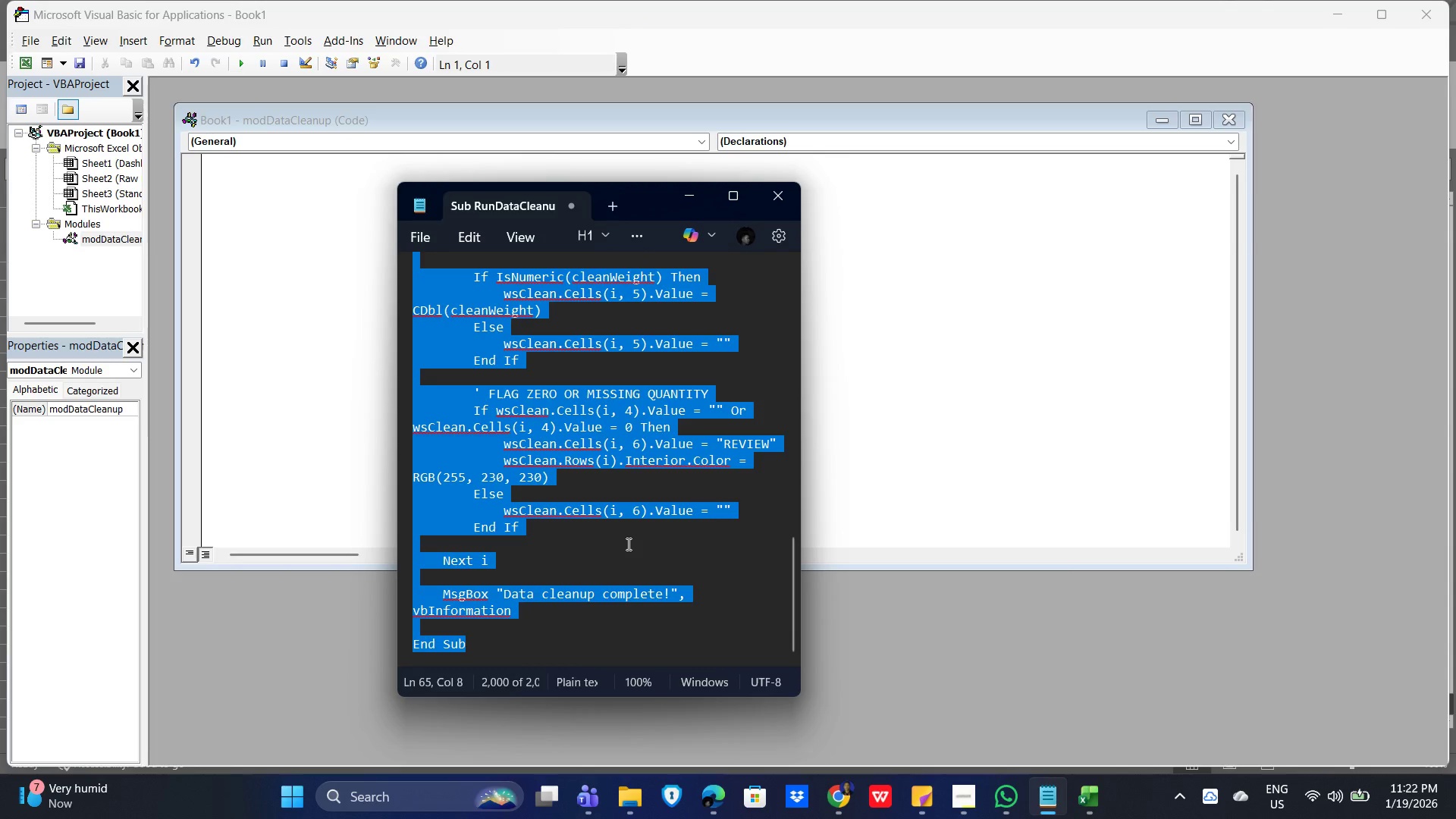 
key(Control+C)
 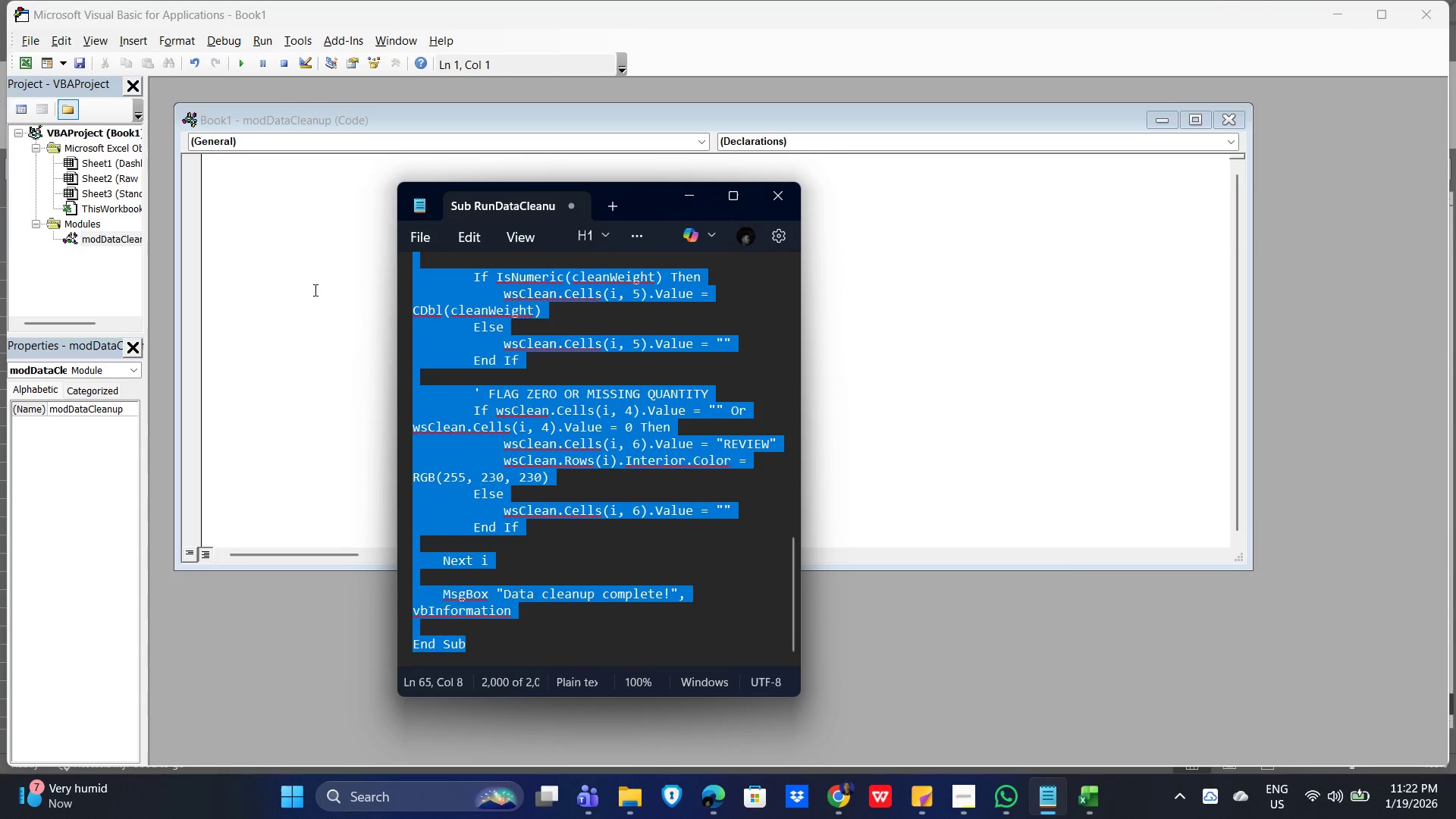 
left_click([289, 259])
 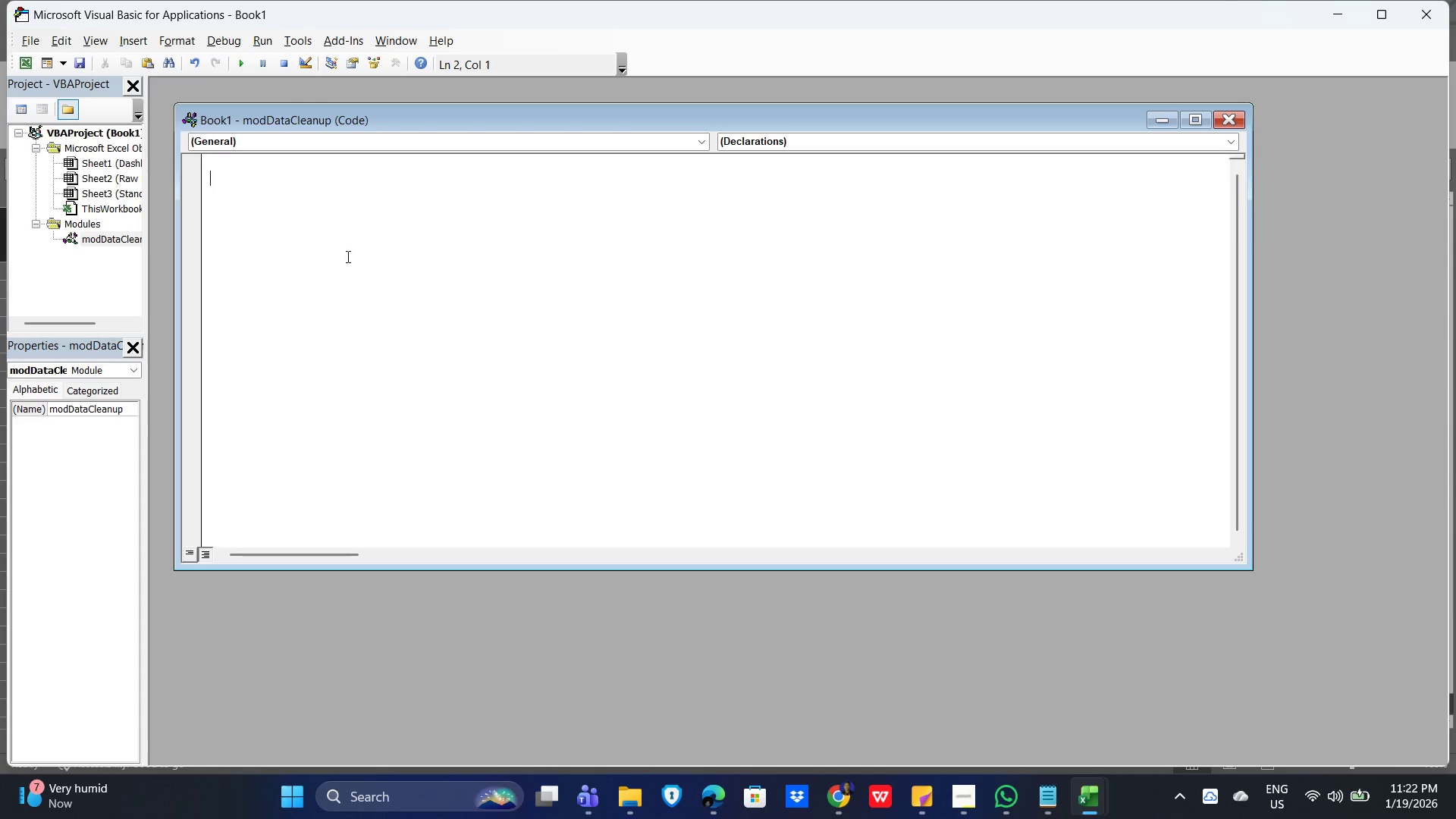 
key(Control+V)
 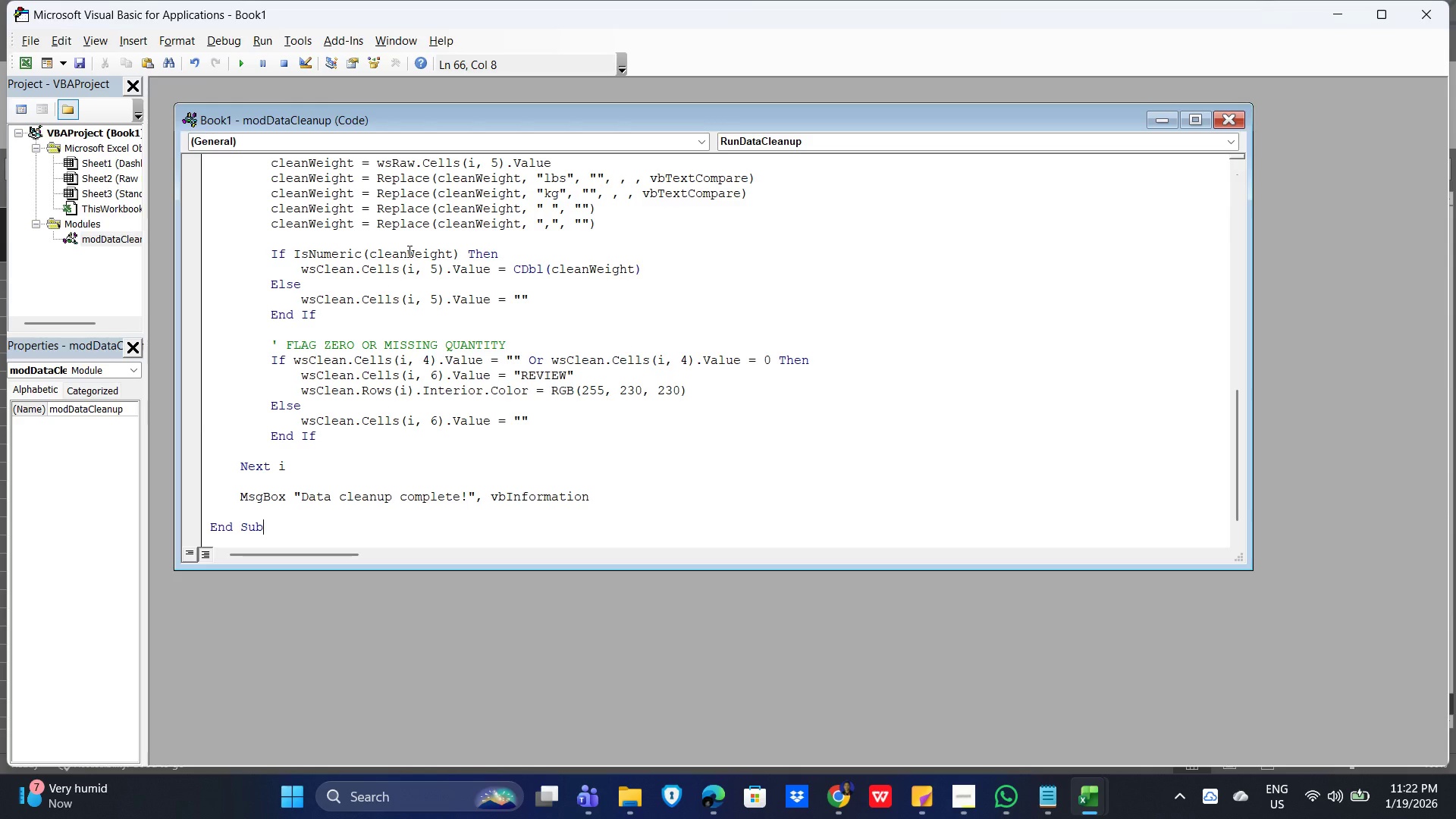 
wait(14.02)
 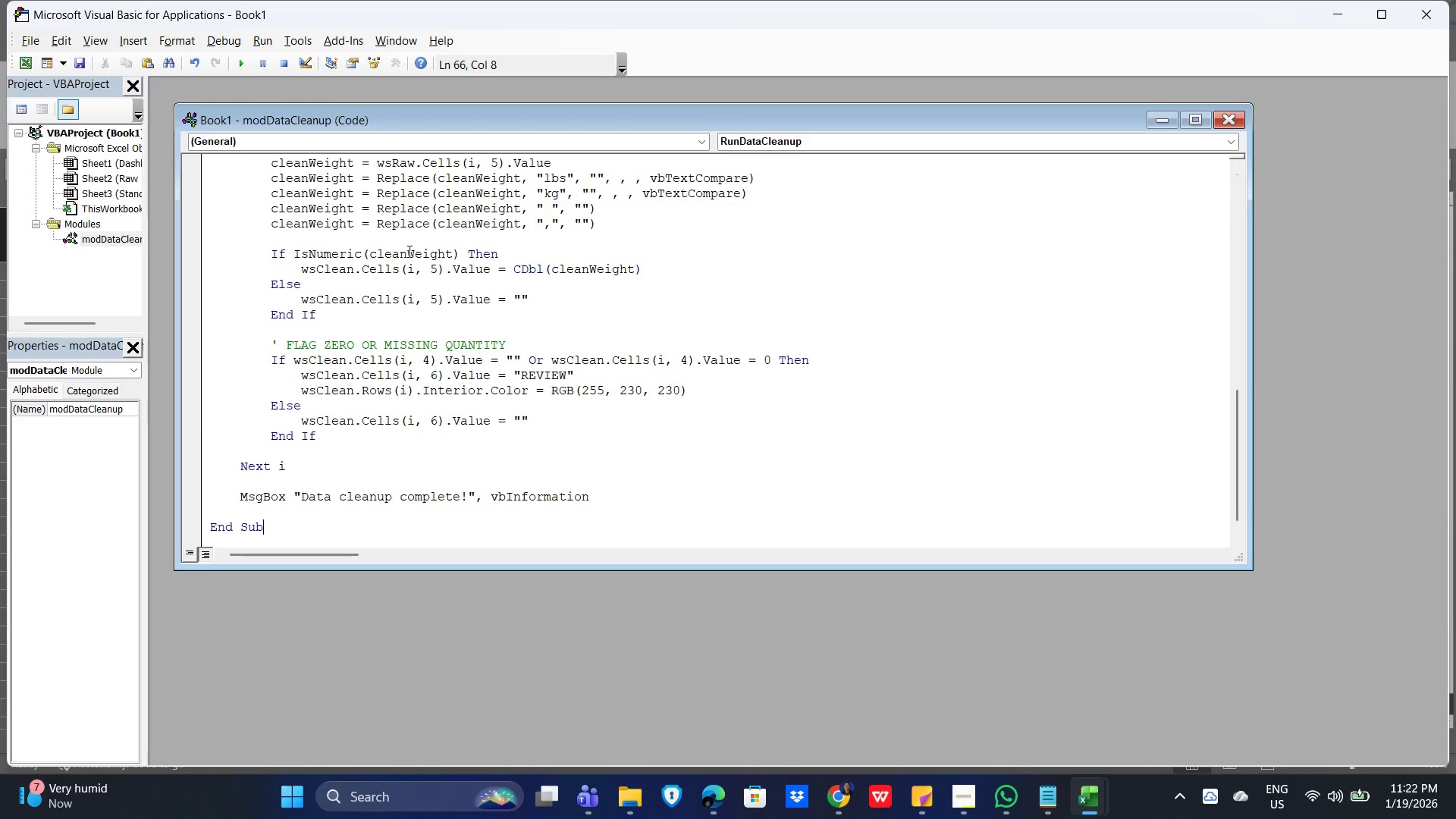 
scroll: coordinate [644, 397], scroll_direction: up, amount: 19.0
 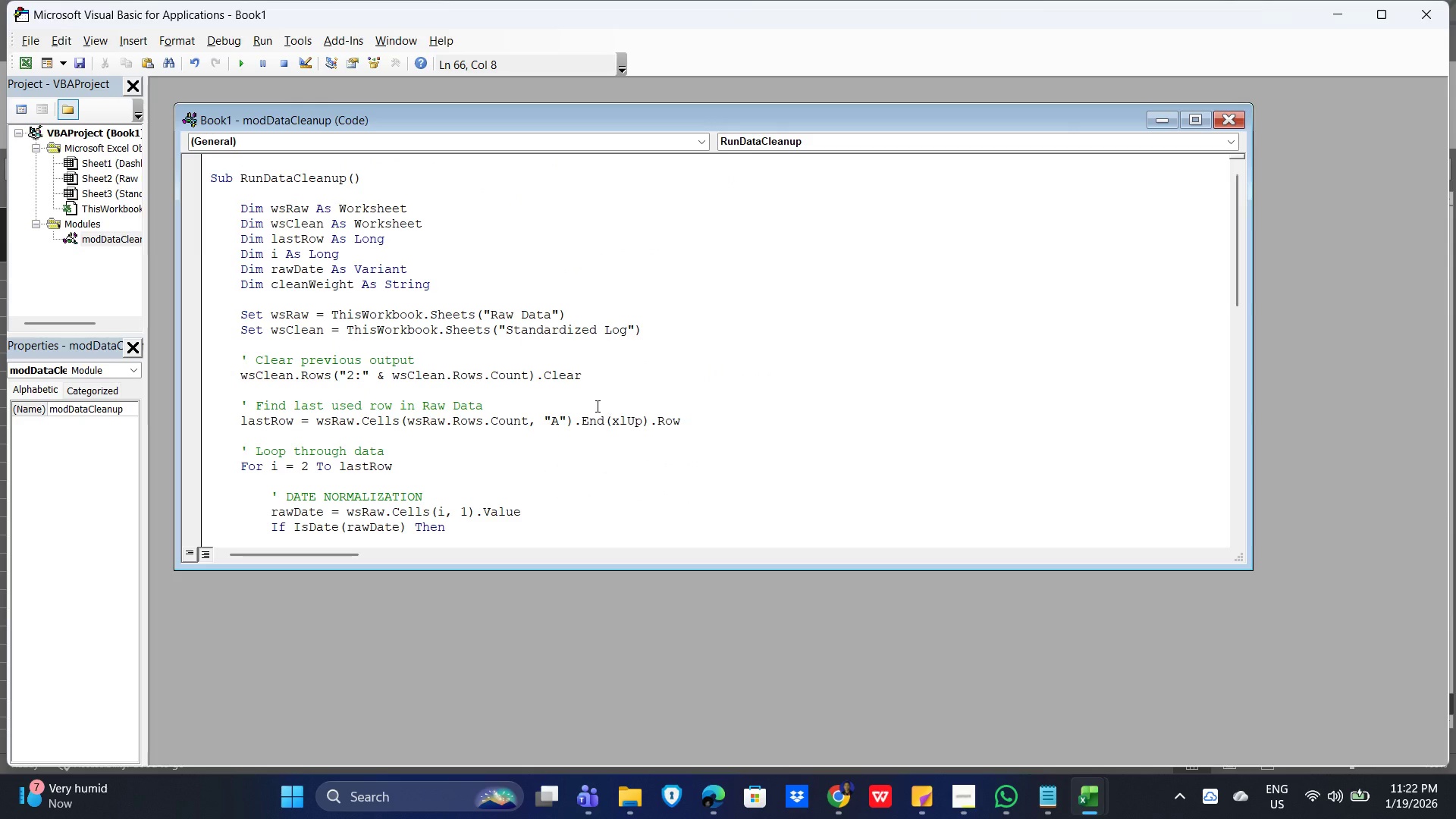 
wait(14.0)
 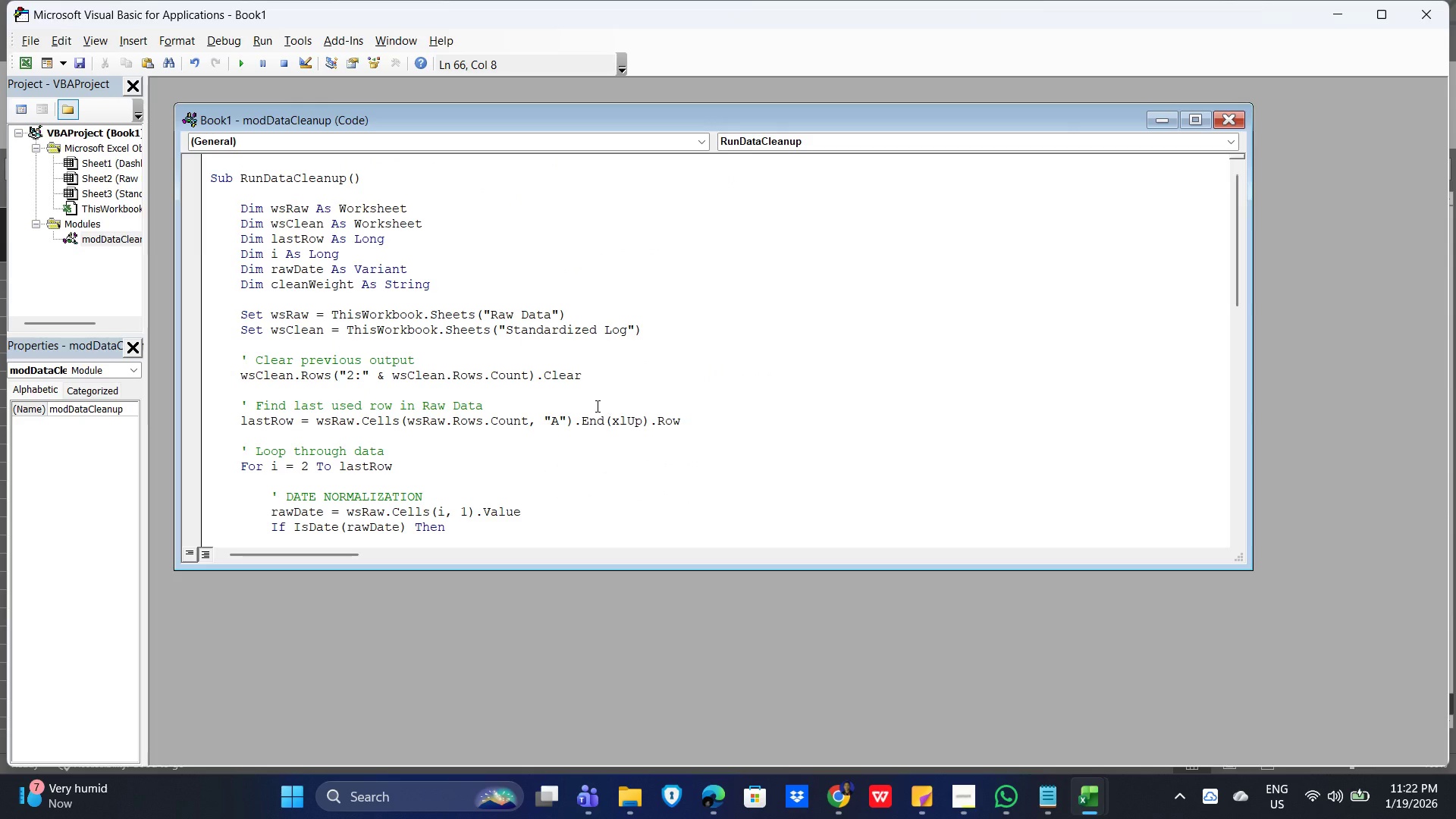 
left_click([1197, 143])
 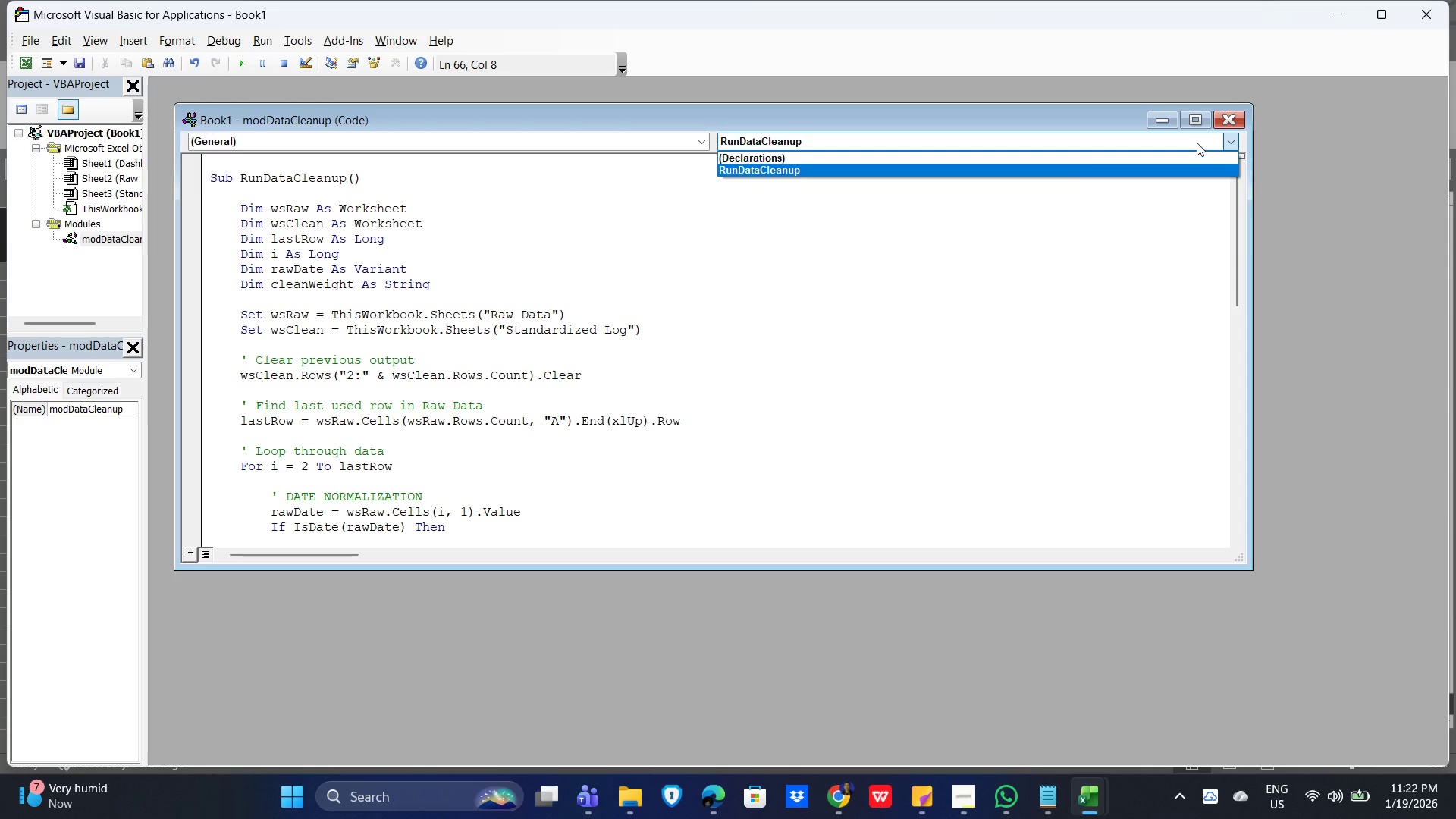 
left_click([1197, 143])
 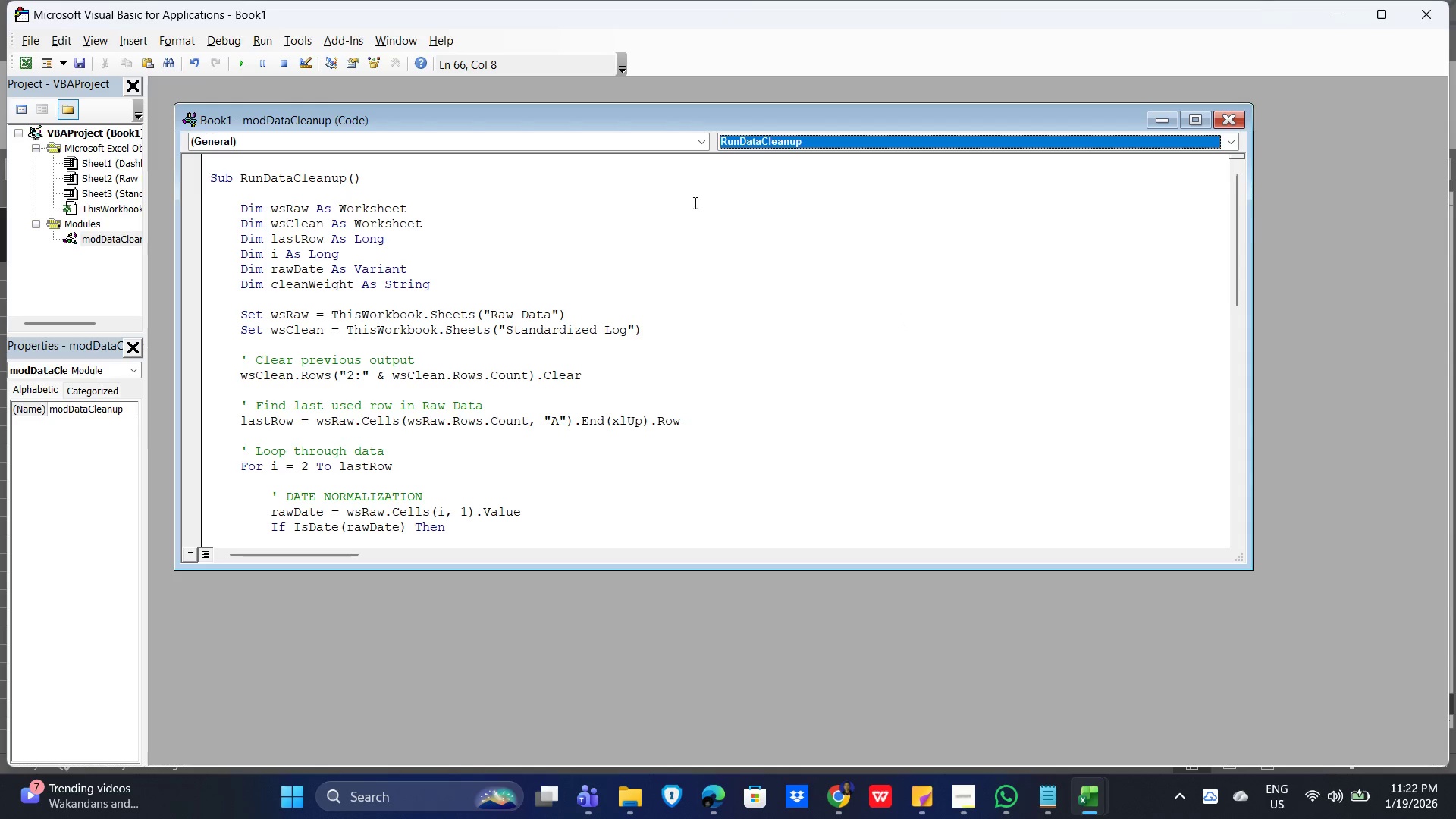 
left_click([682, 136])
 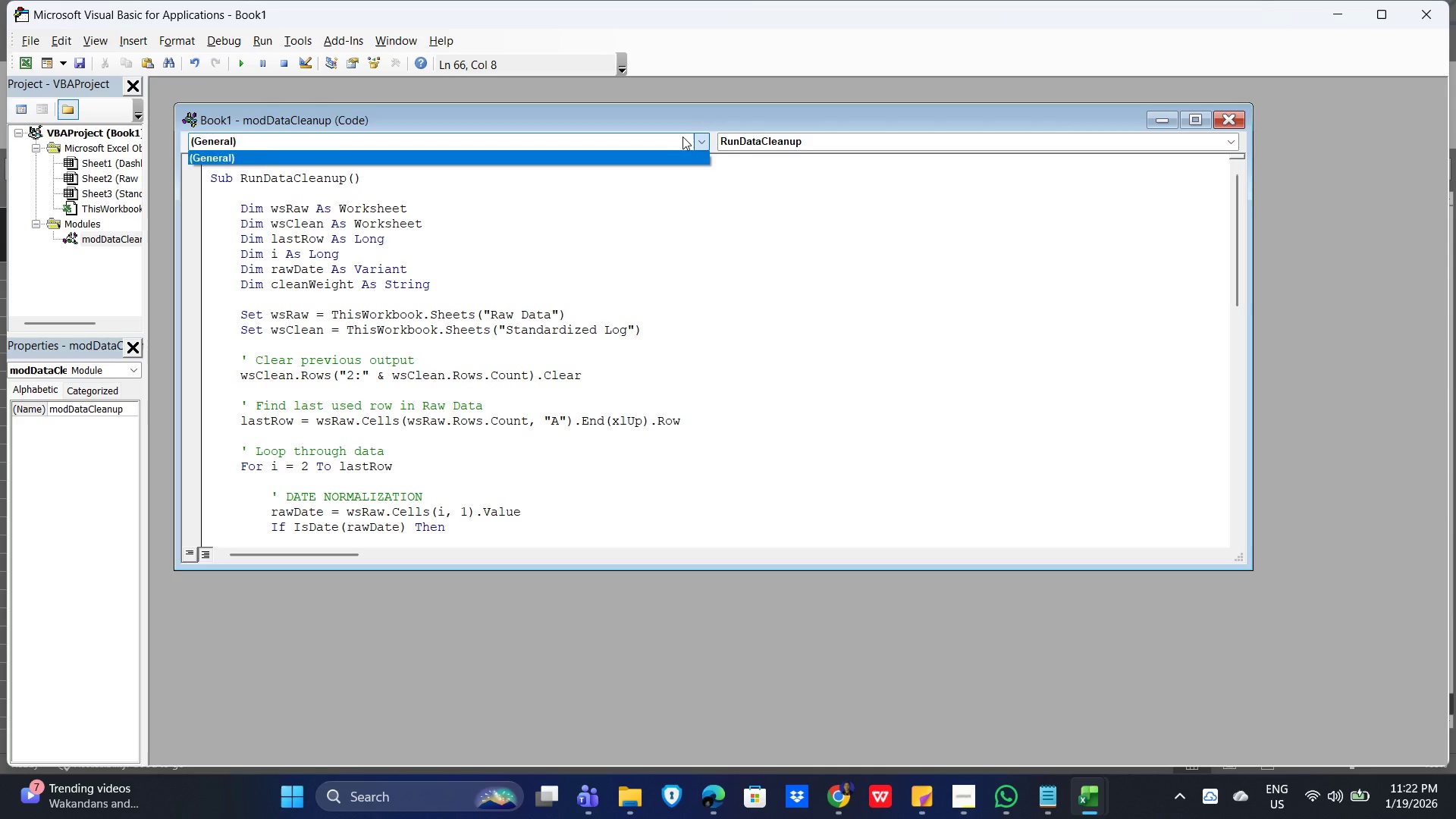 
left_click([682, 136])
 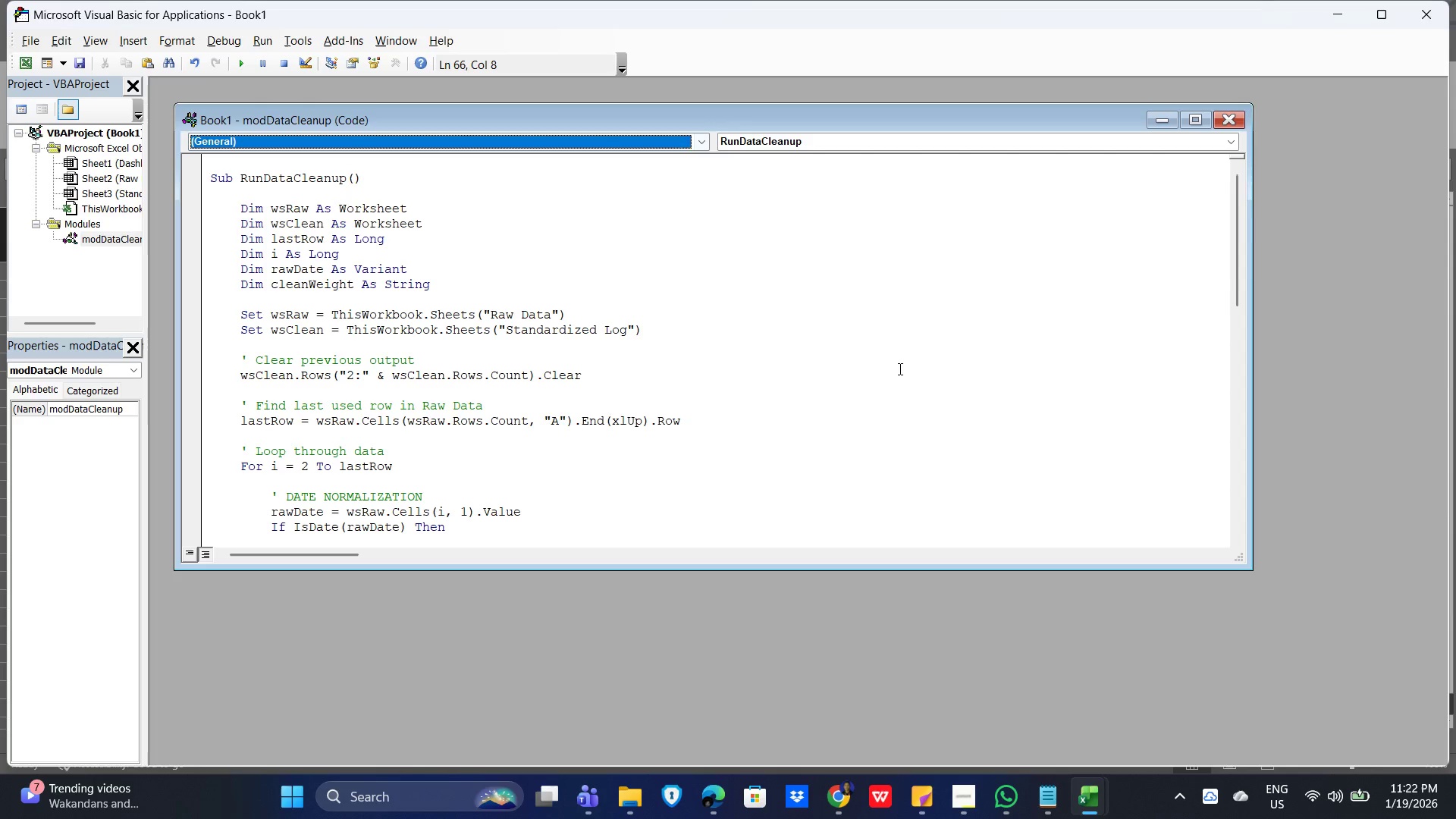 
left_click([899, 369])
 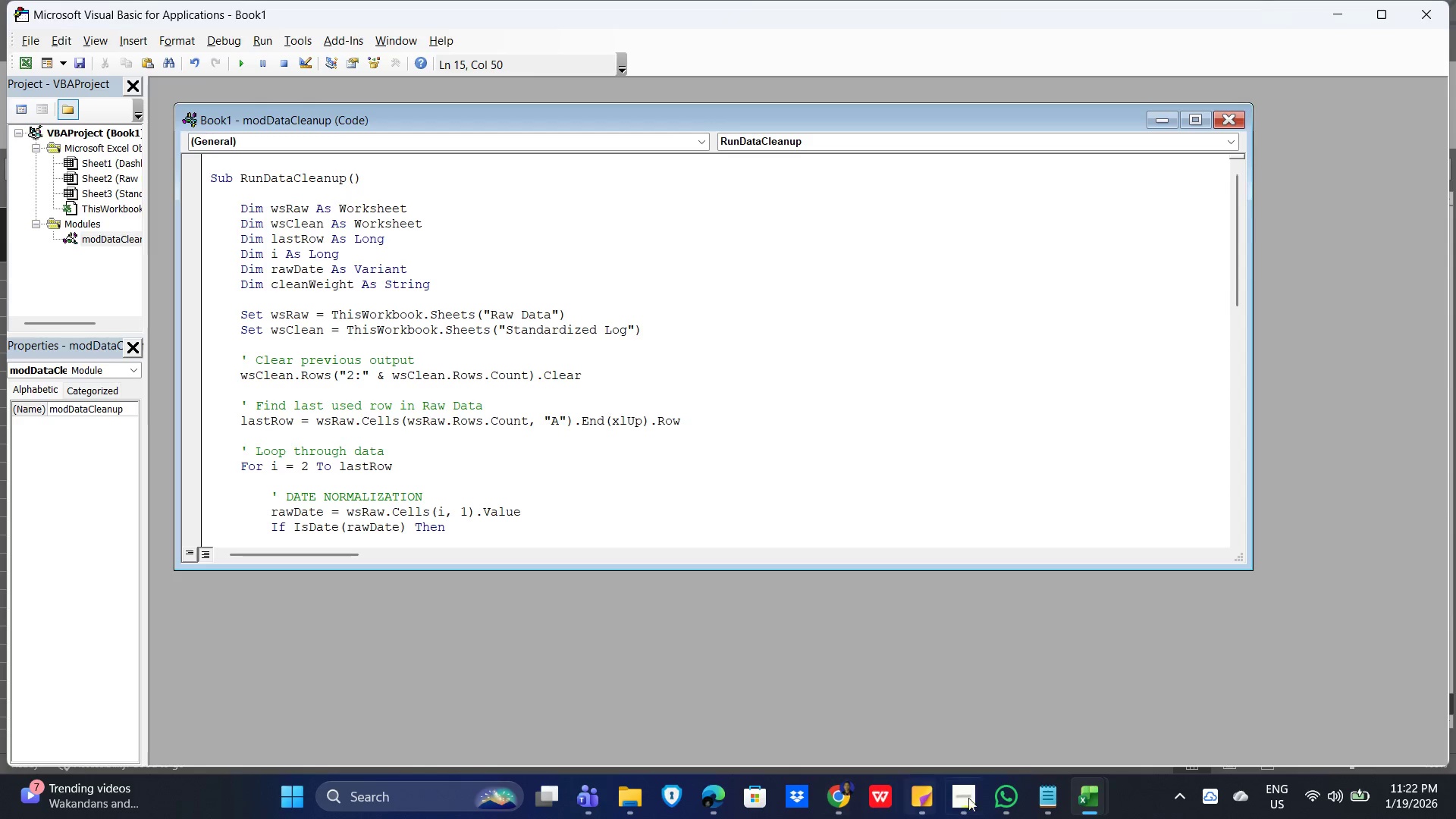 
left_click([1084, 804])
 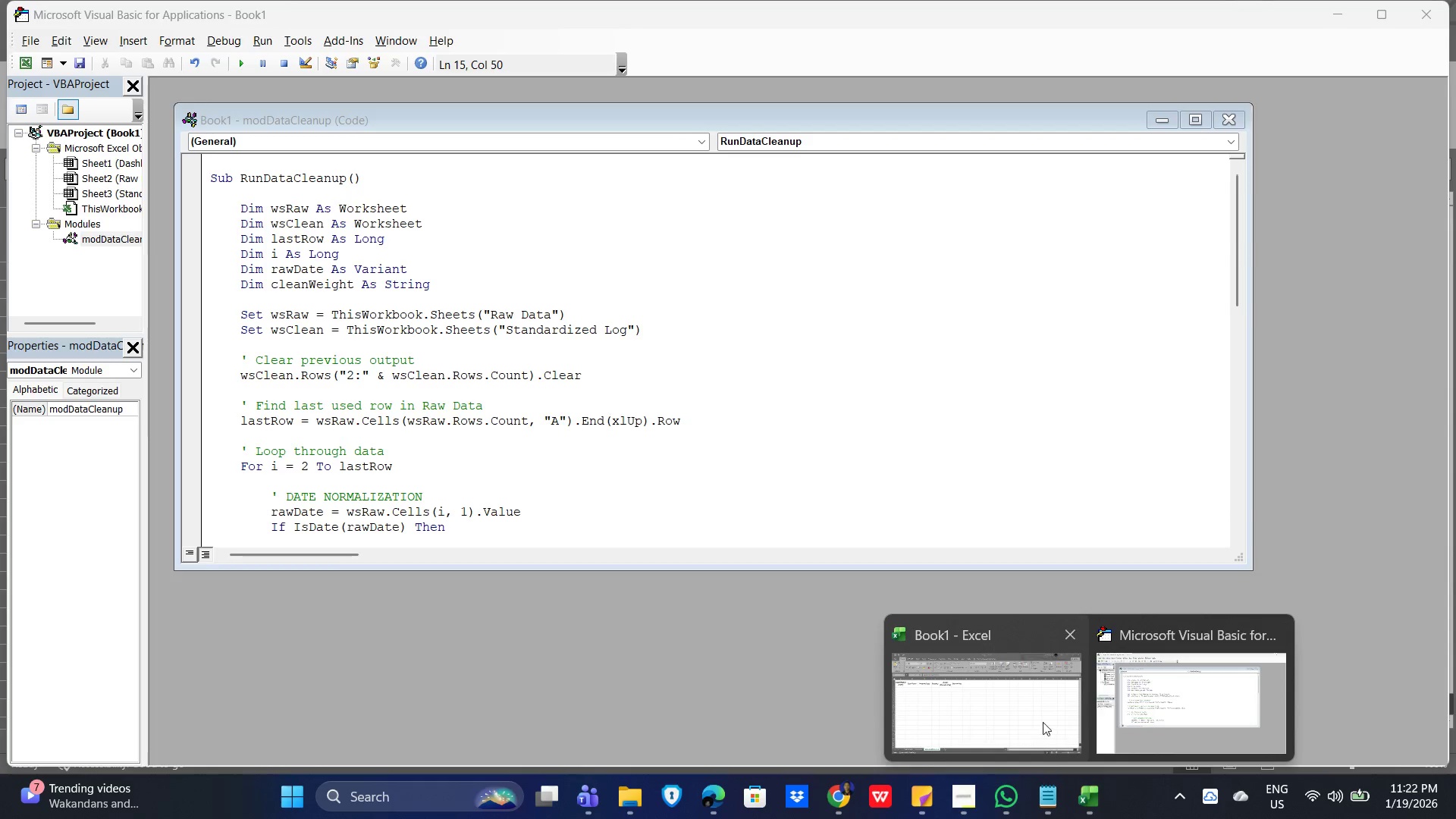 
left_click([1025, 716])
 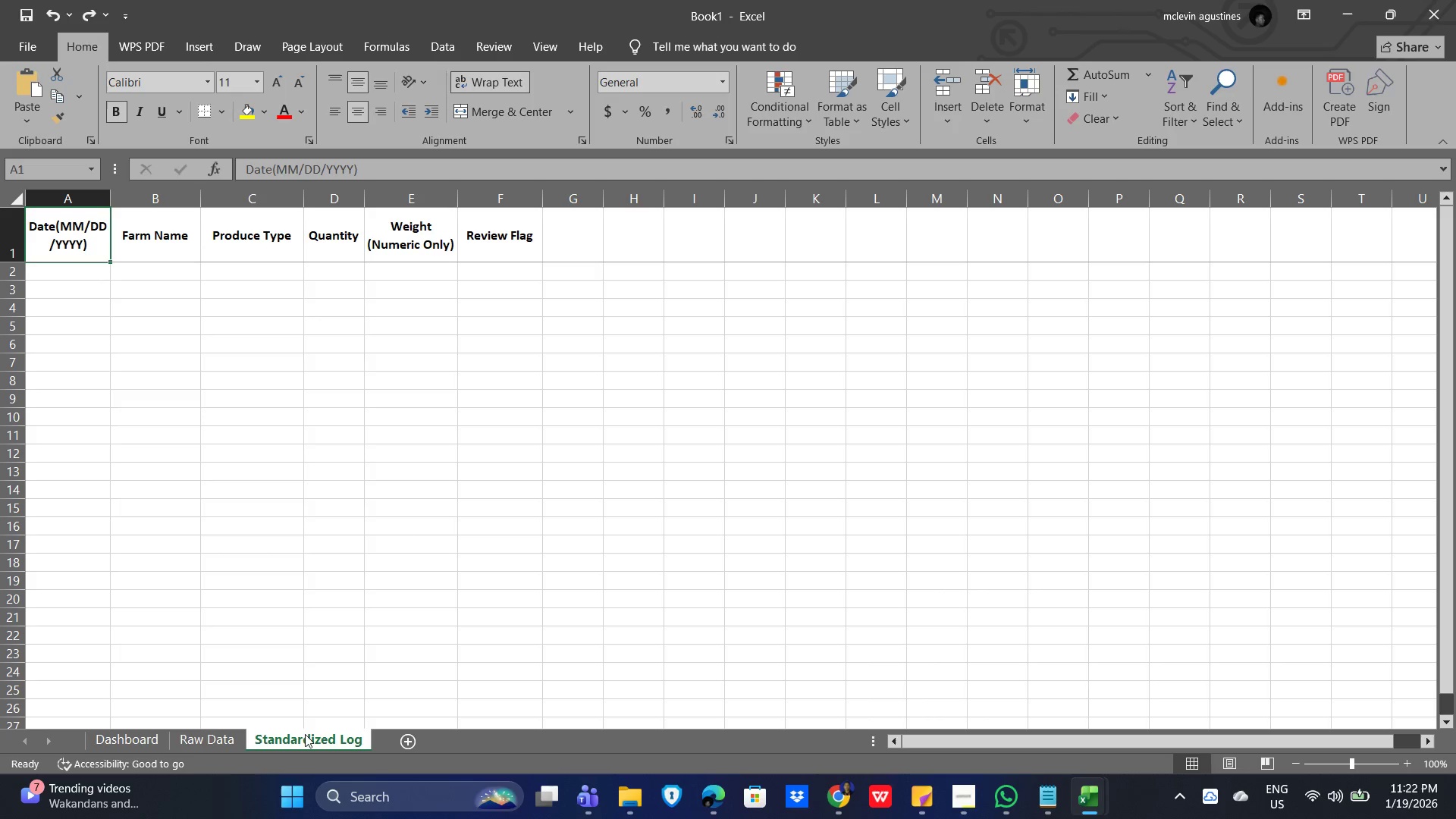 
wait(7.41)
 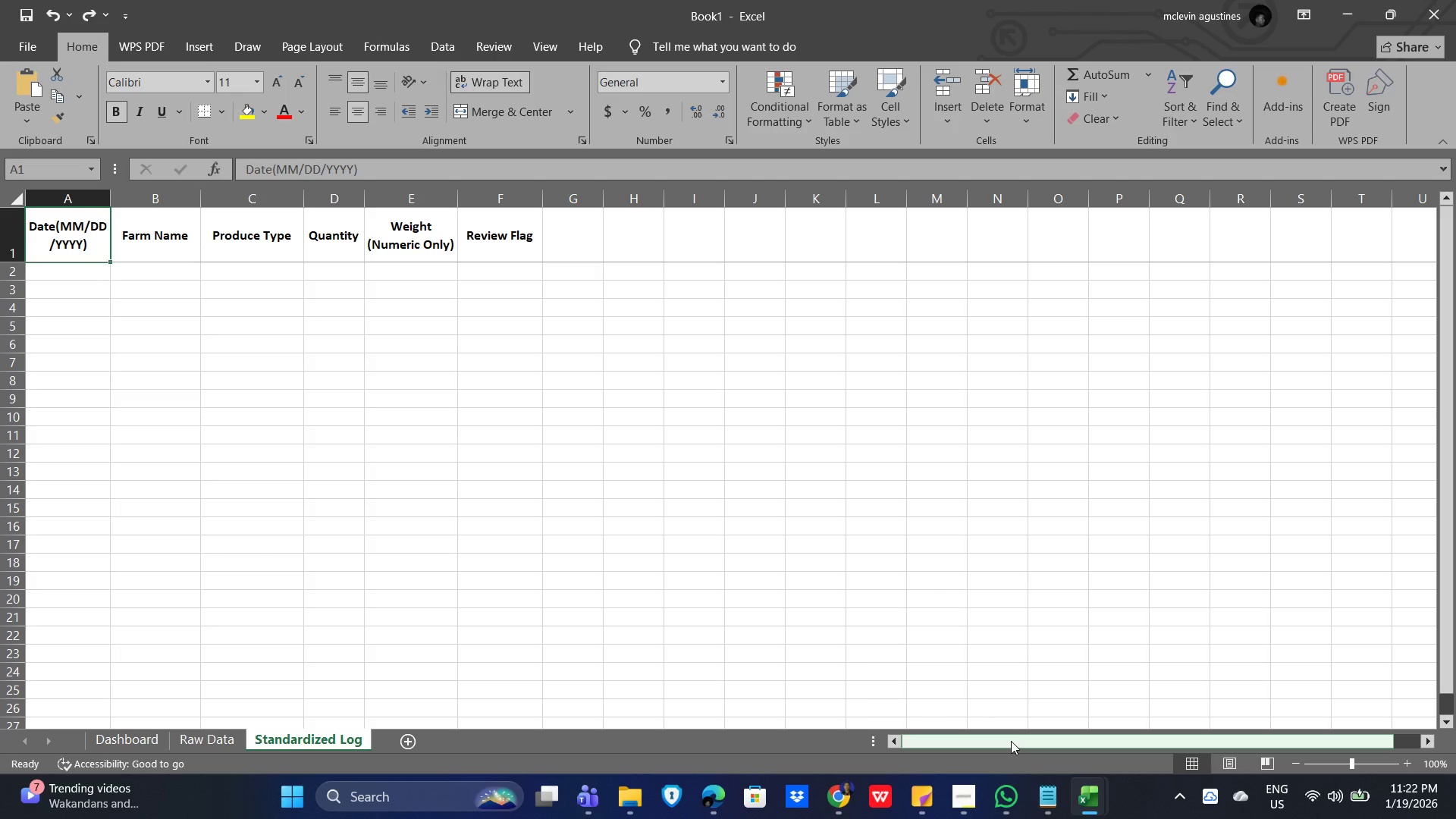 
left_click([58, 218])
 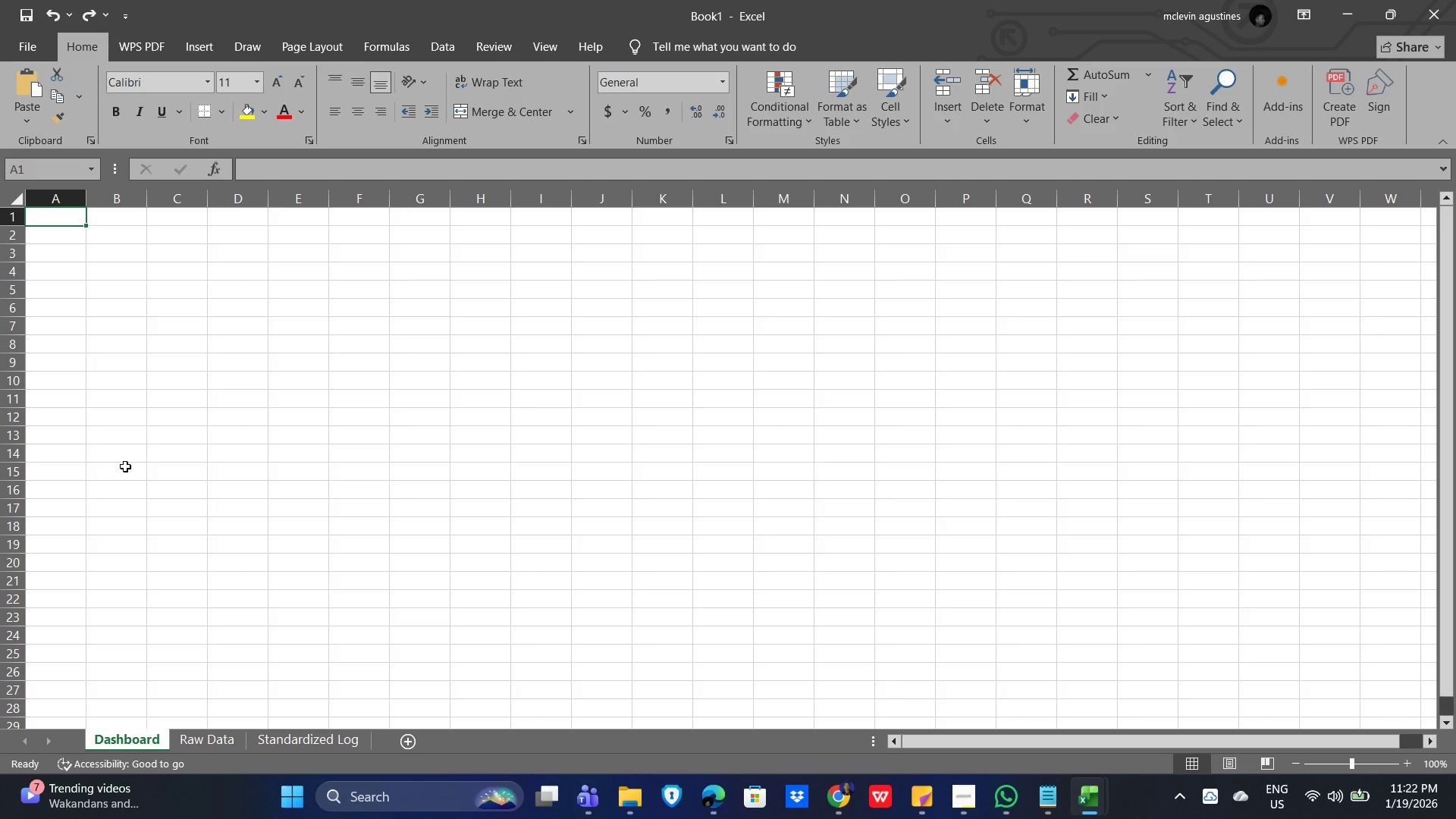 
left_click([42, 238])
 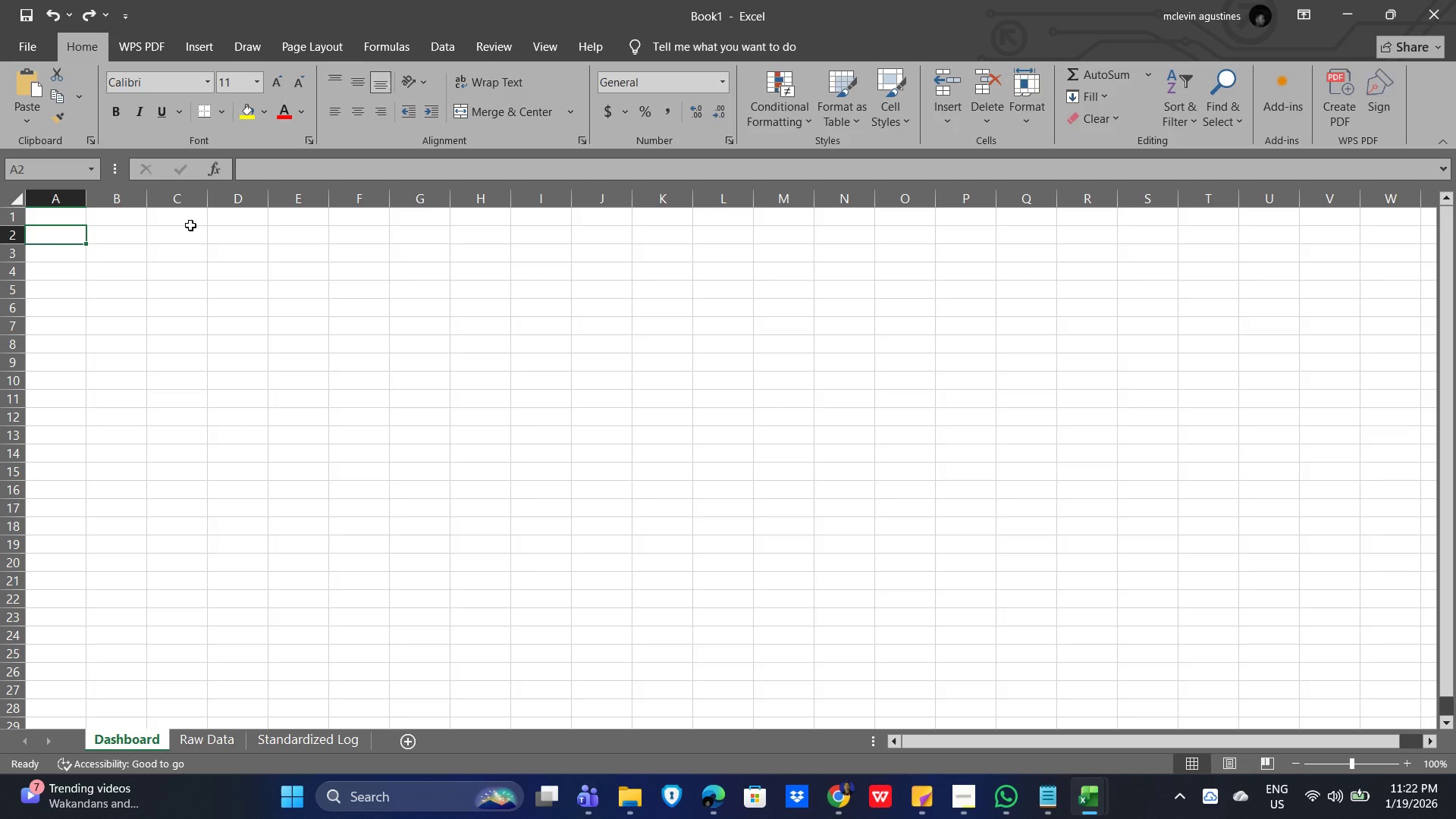 
wait(9.62)
 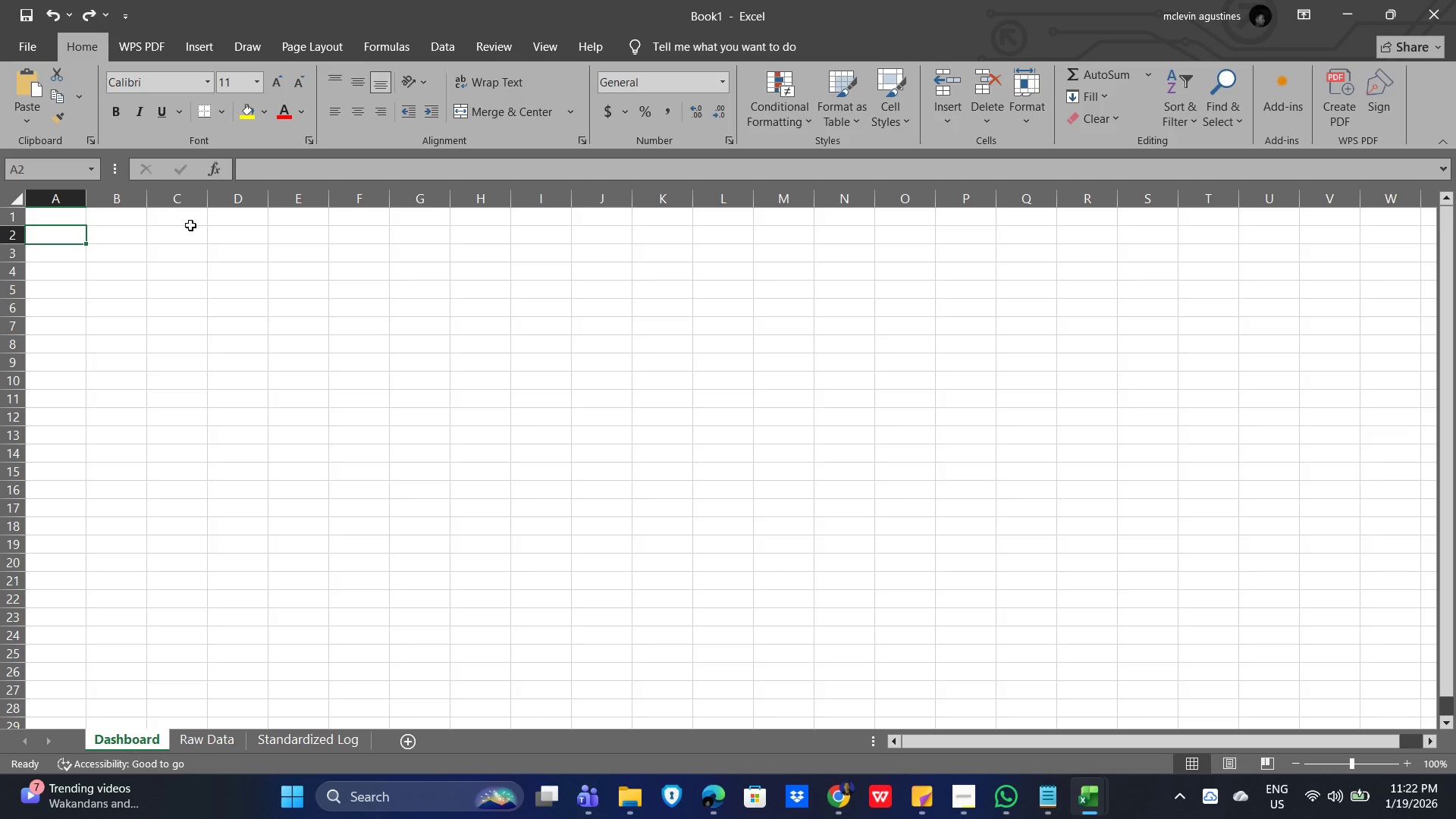 
type(Produce Log Data)
key(Tab)
type( )
key(Backspace)
 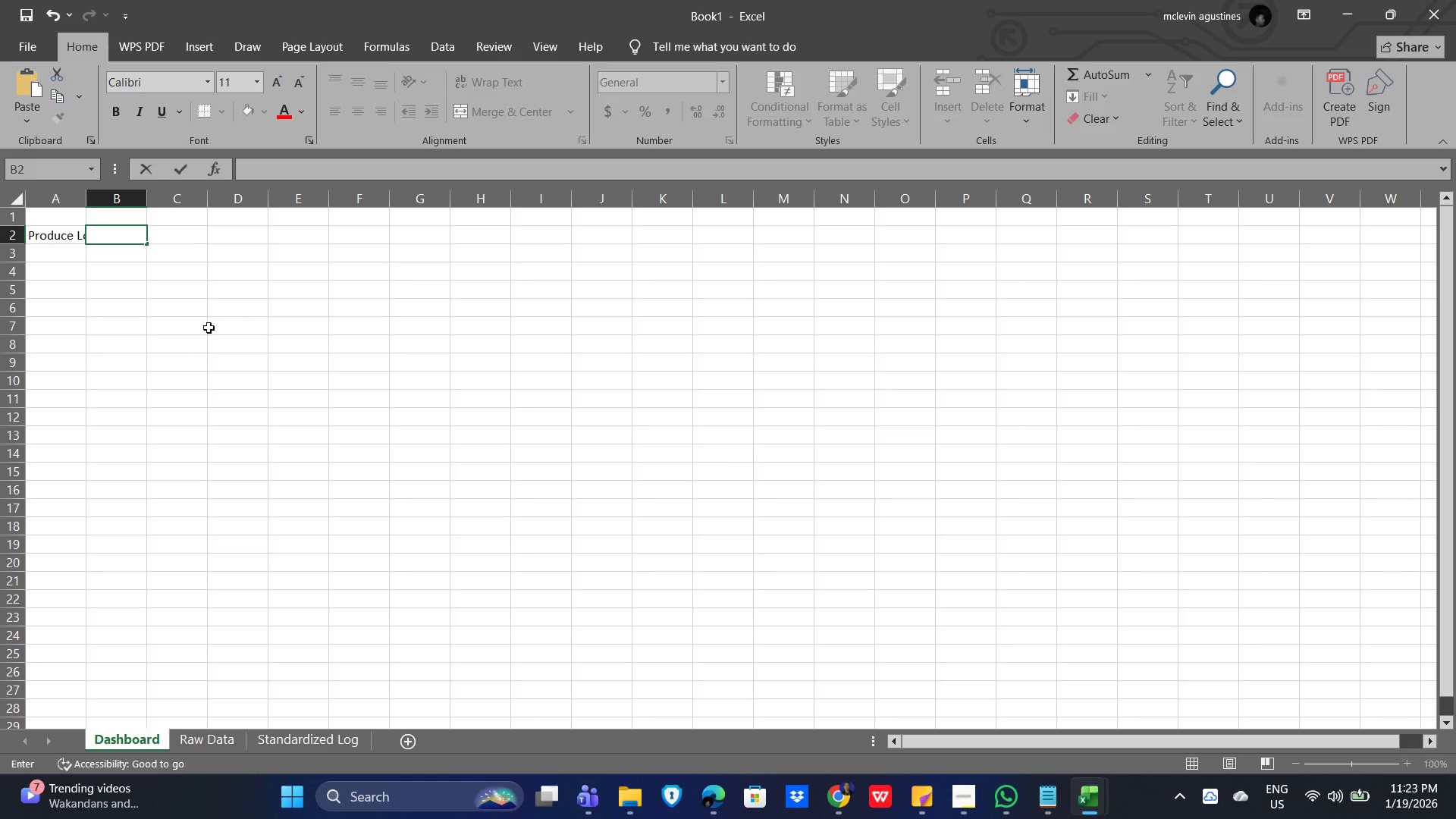 
left_click_drag(start_coordinate=[208, 366], to_coordinate=[208, 362])
 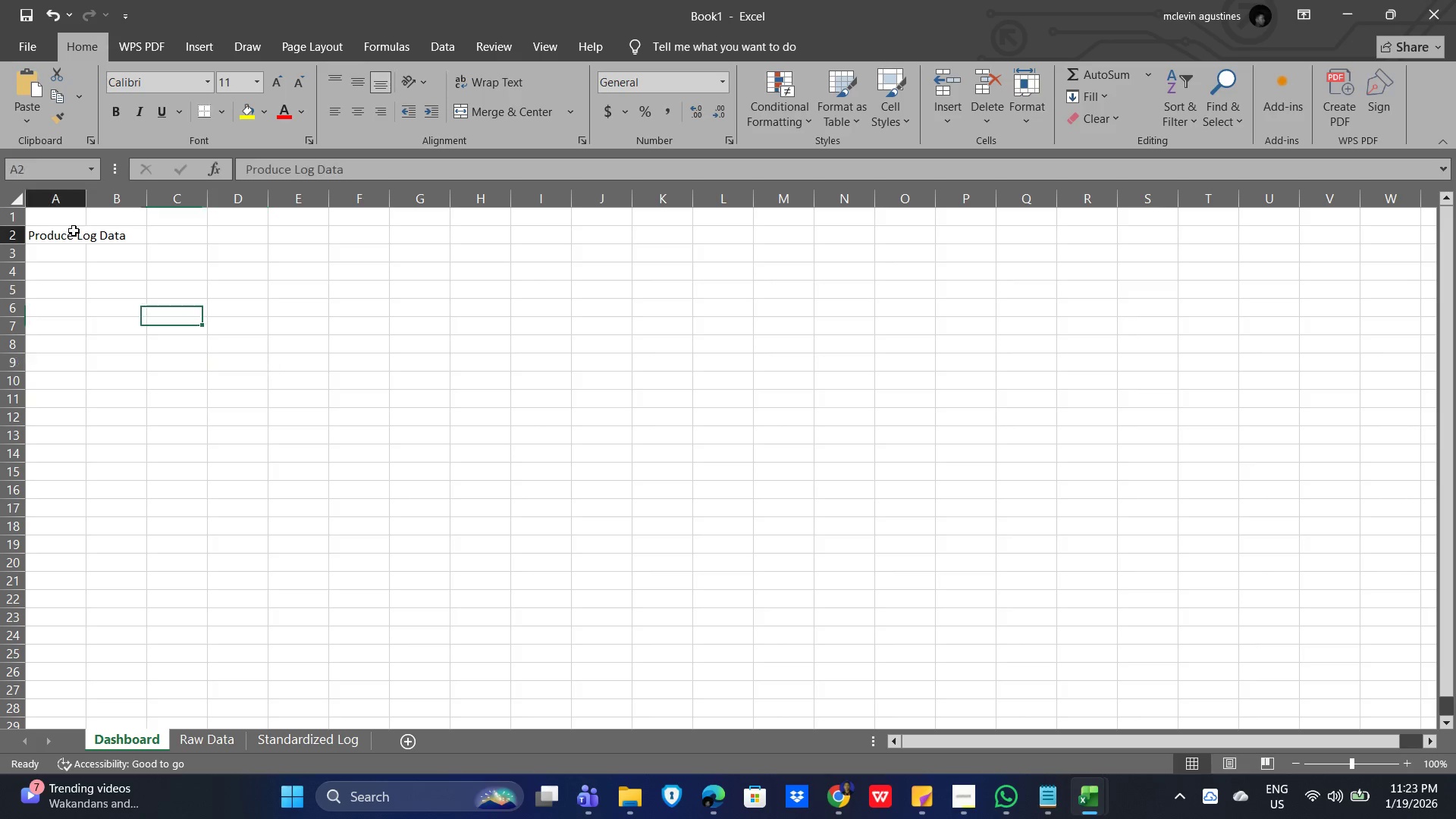 
double_click([74, 231])
 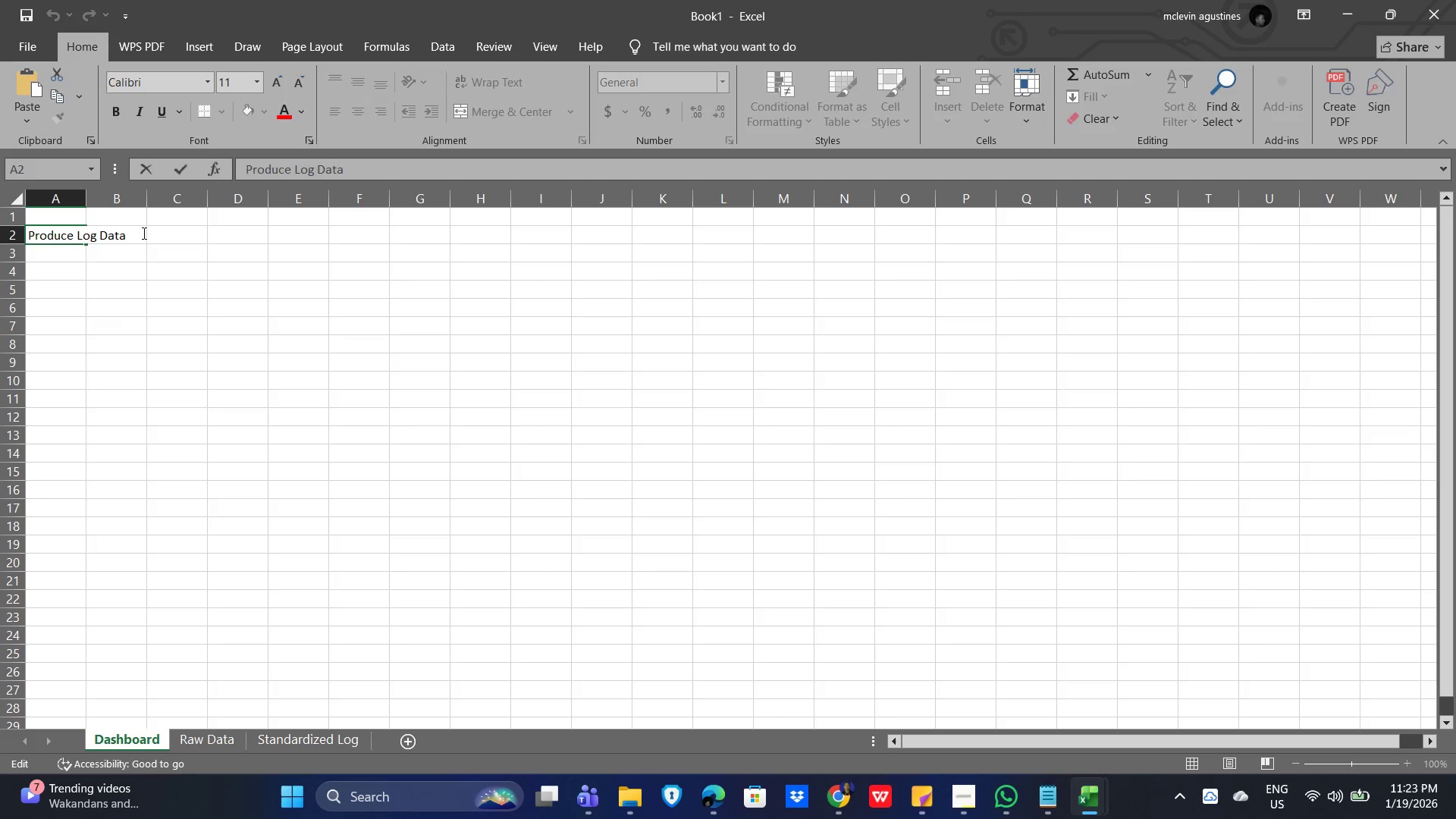 
type( Normalizer)
 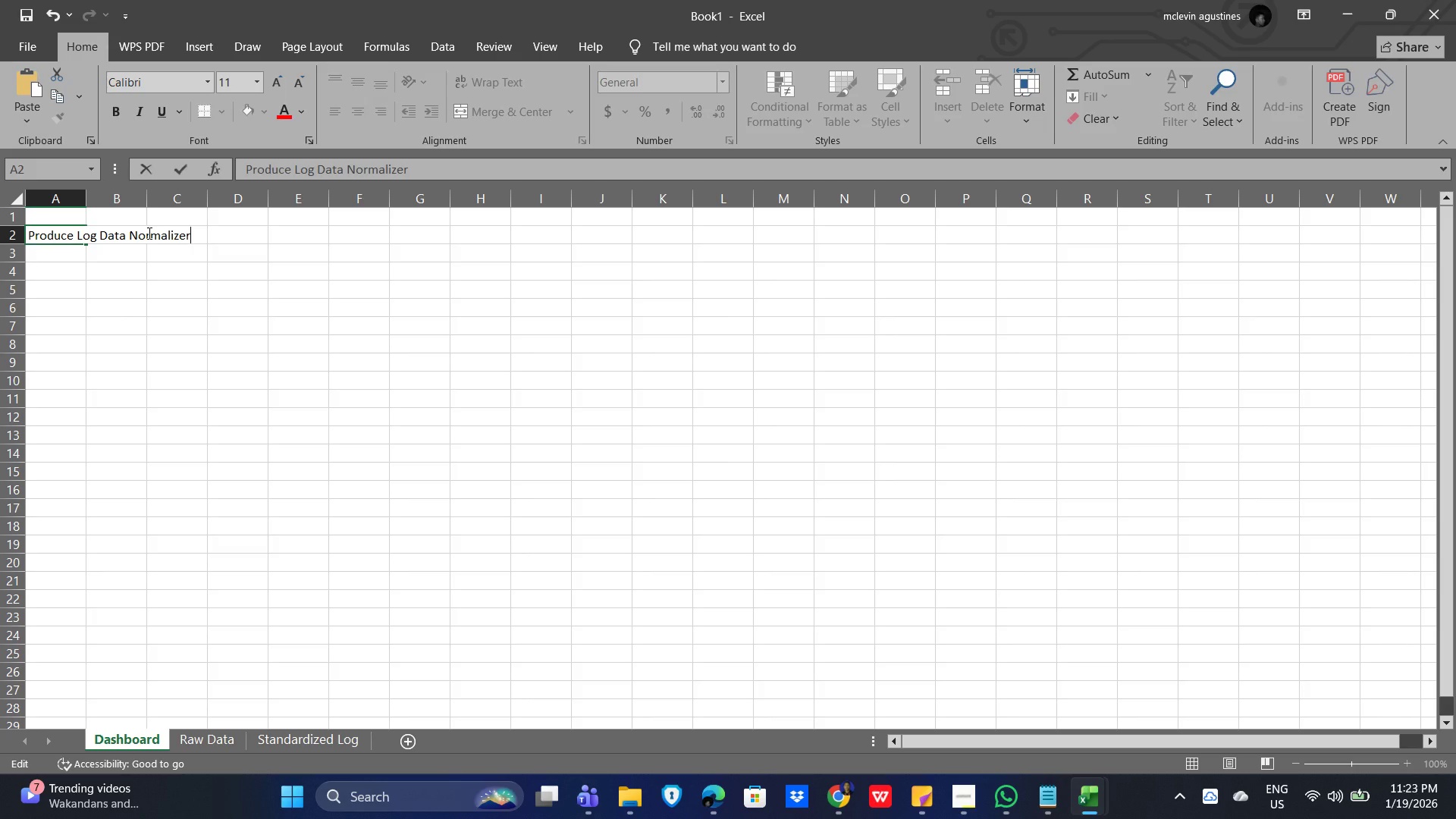 
key(Enter)
 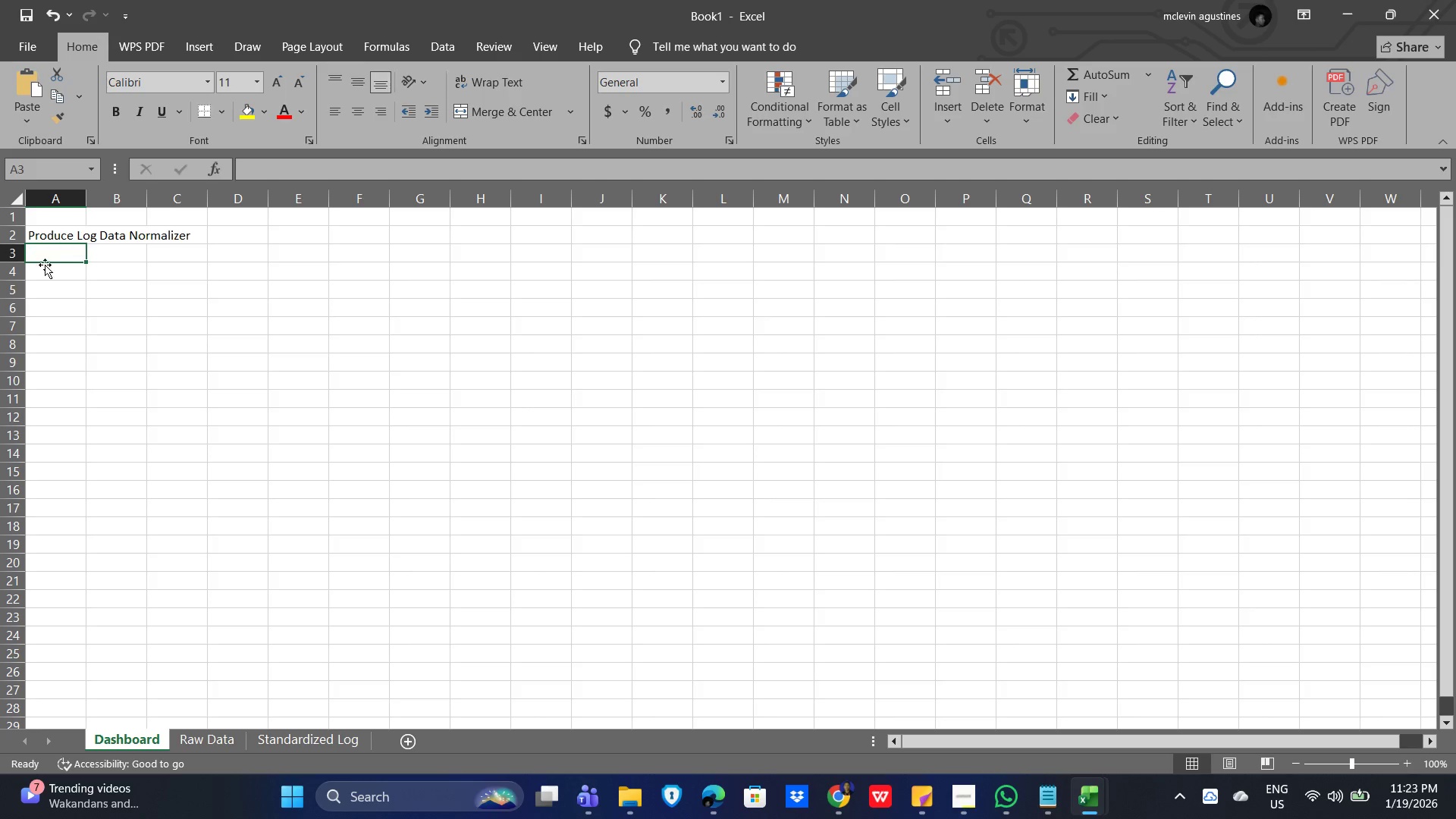 
left_click([111, 234])
 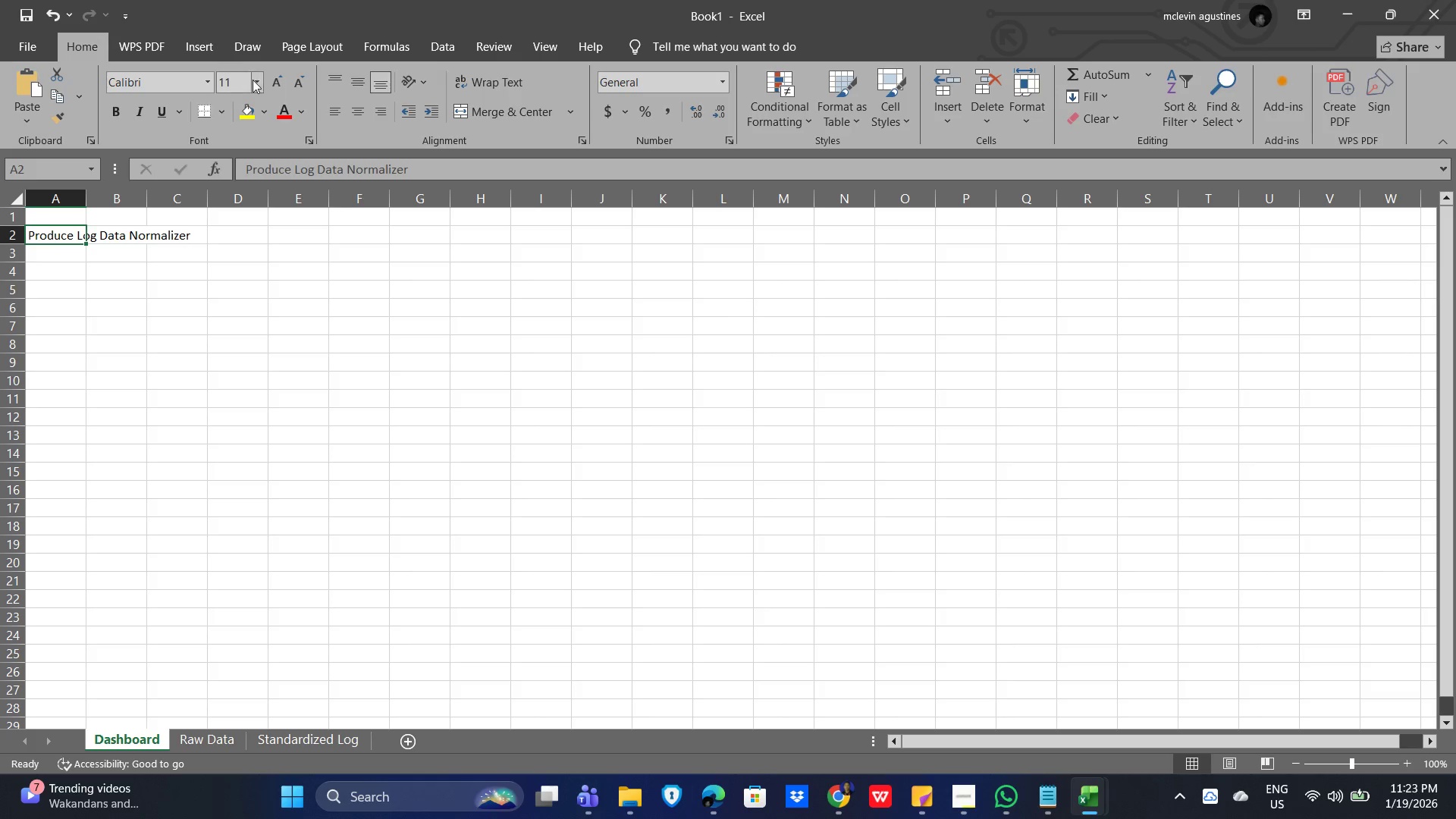 
left_click([239, 77])
 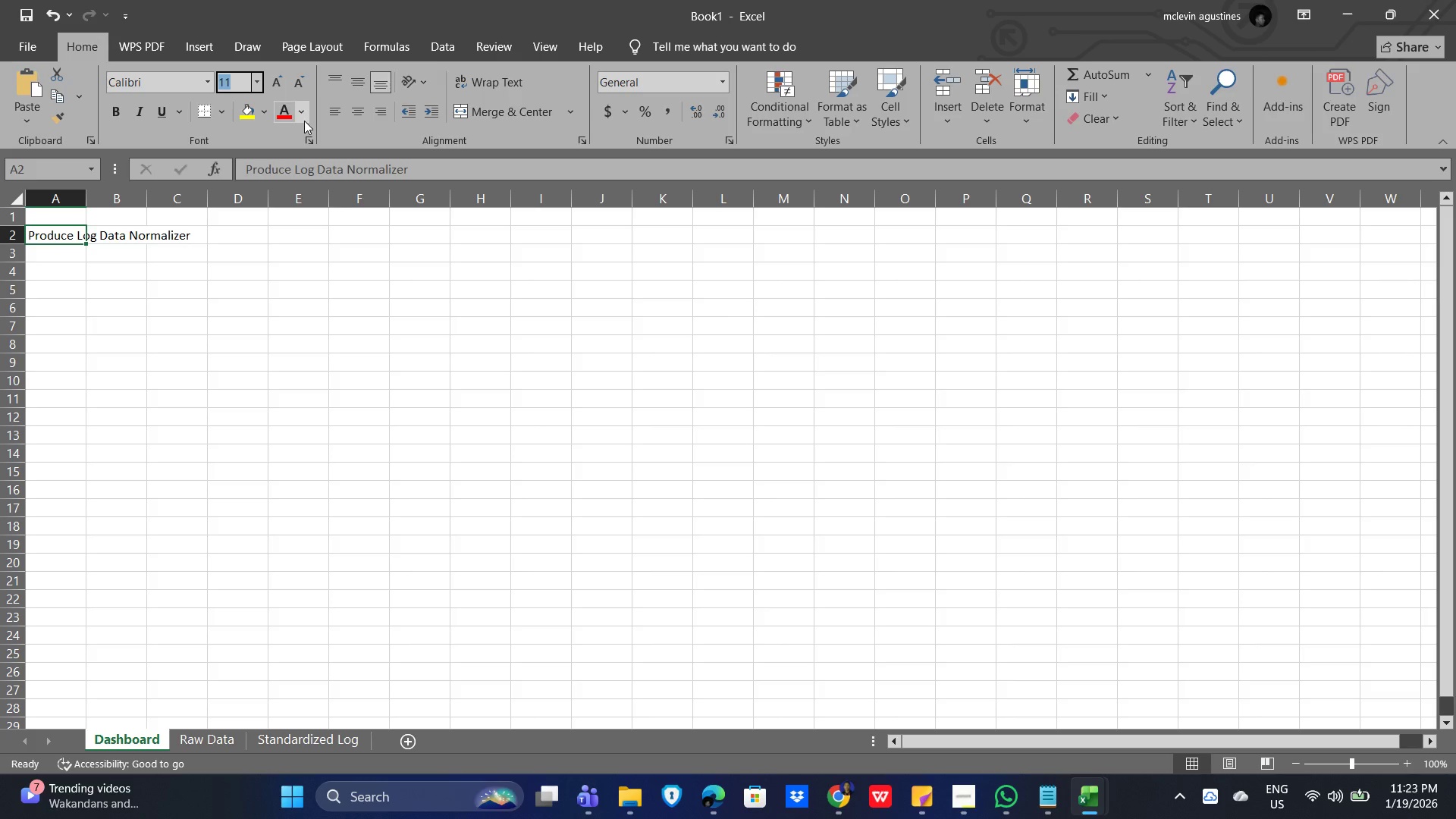 
key(Numpad1)
 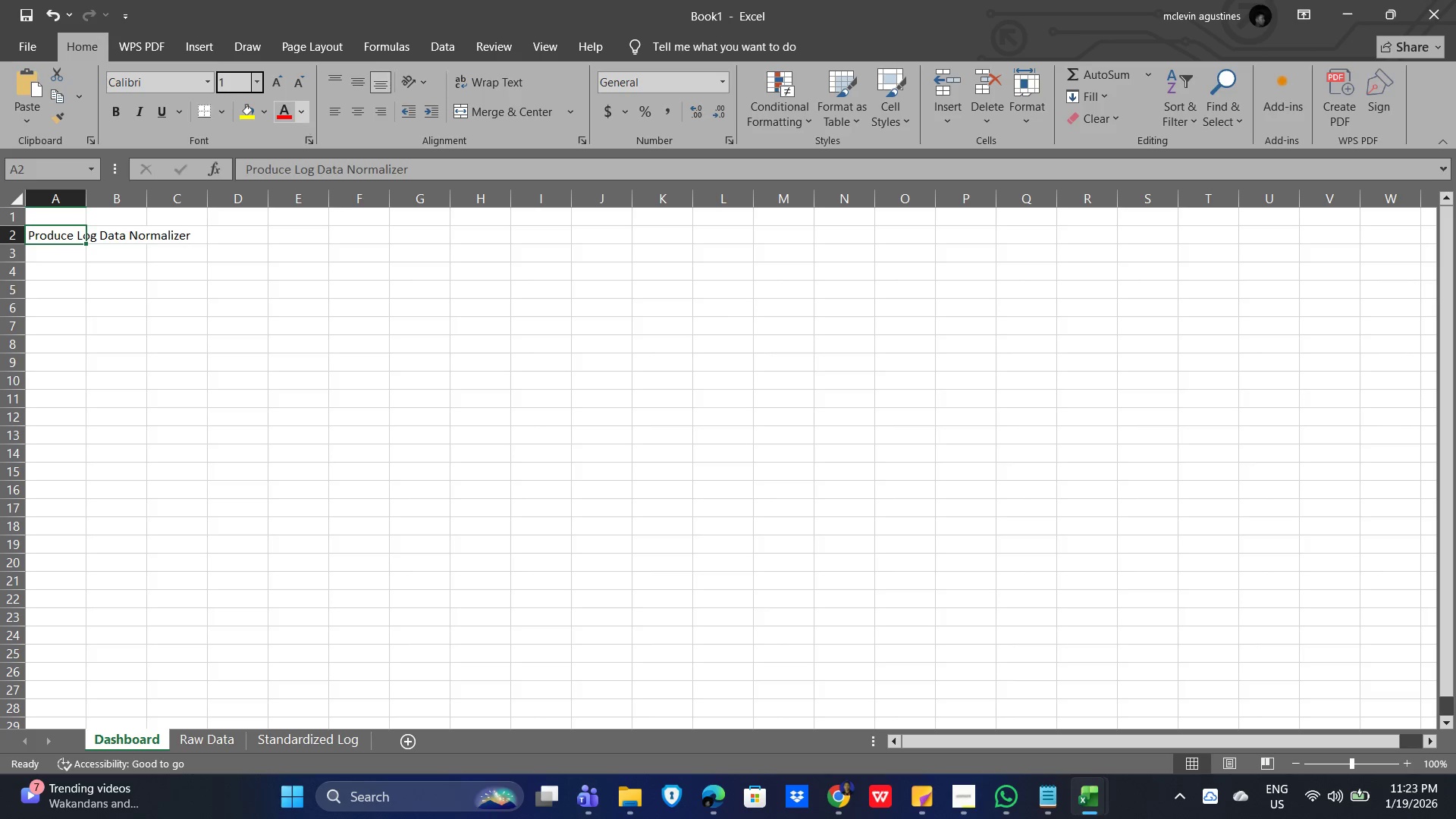 
key(Numpad4)
 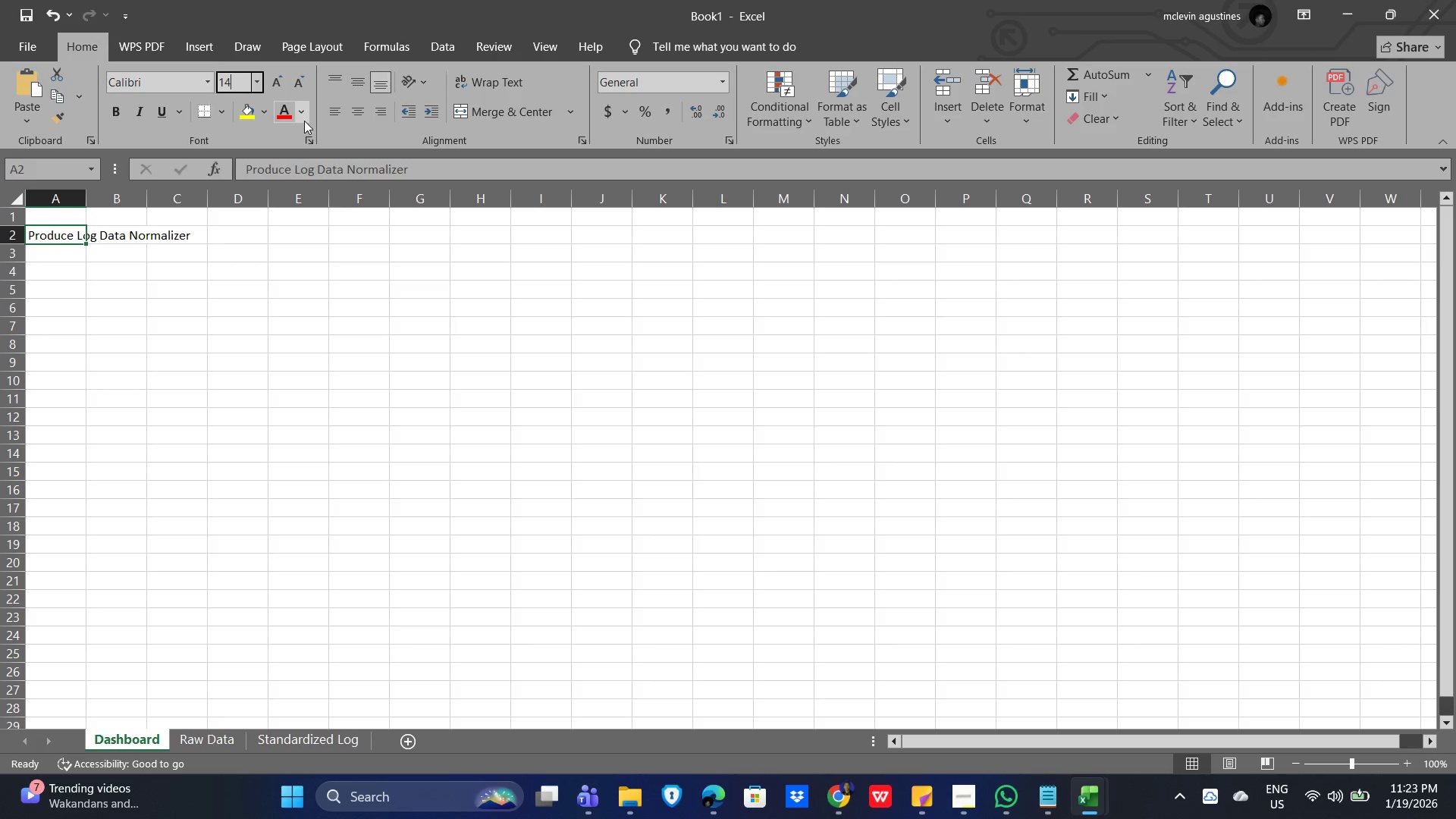 
key(NumpadEnter)
 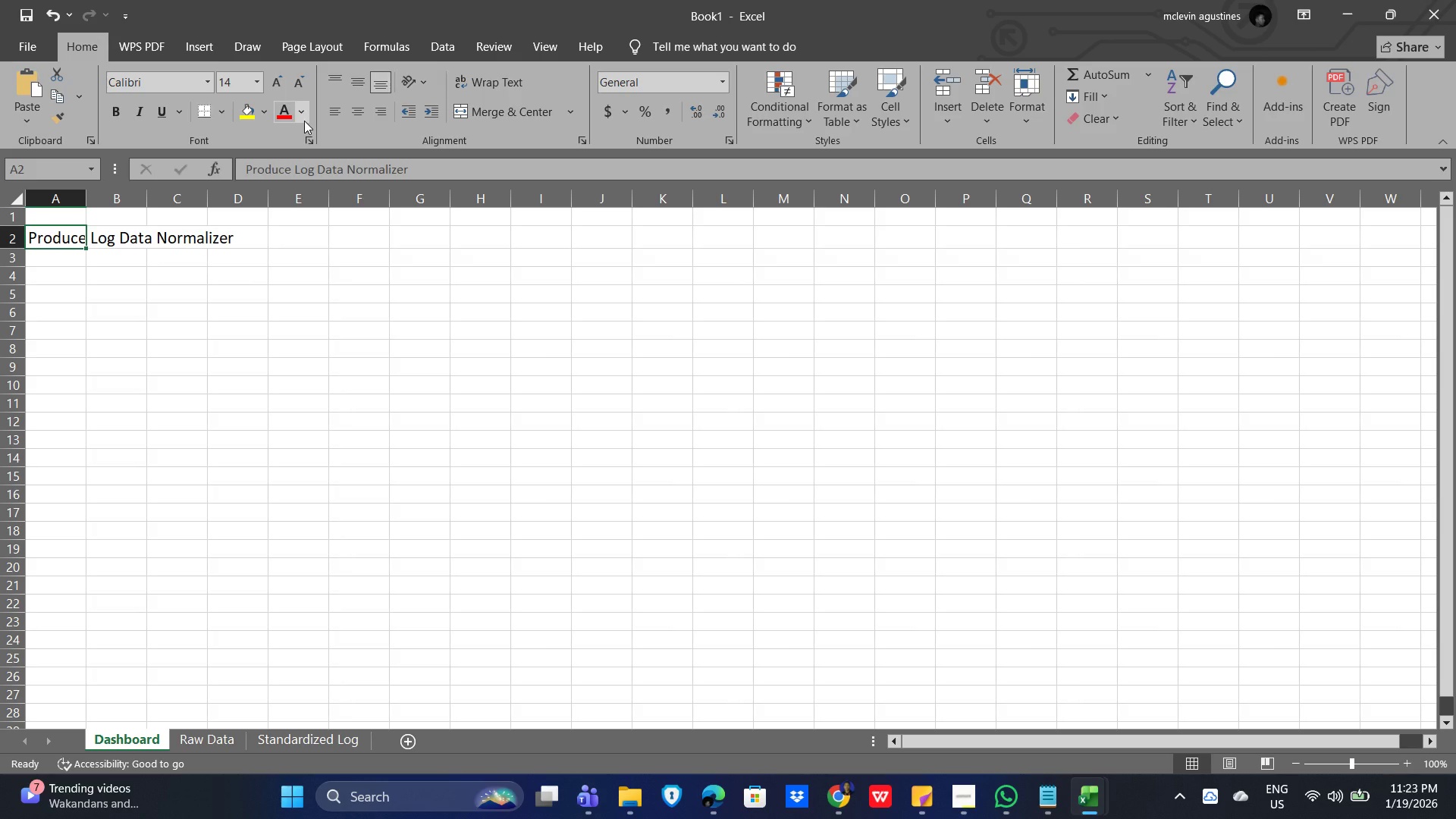 
key(Control+B)
 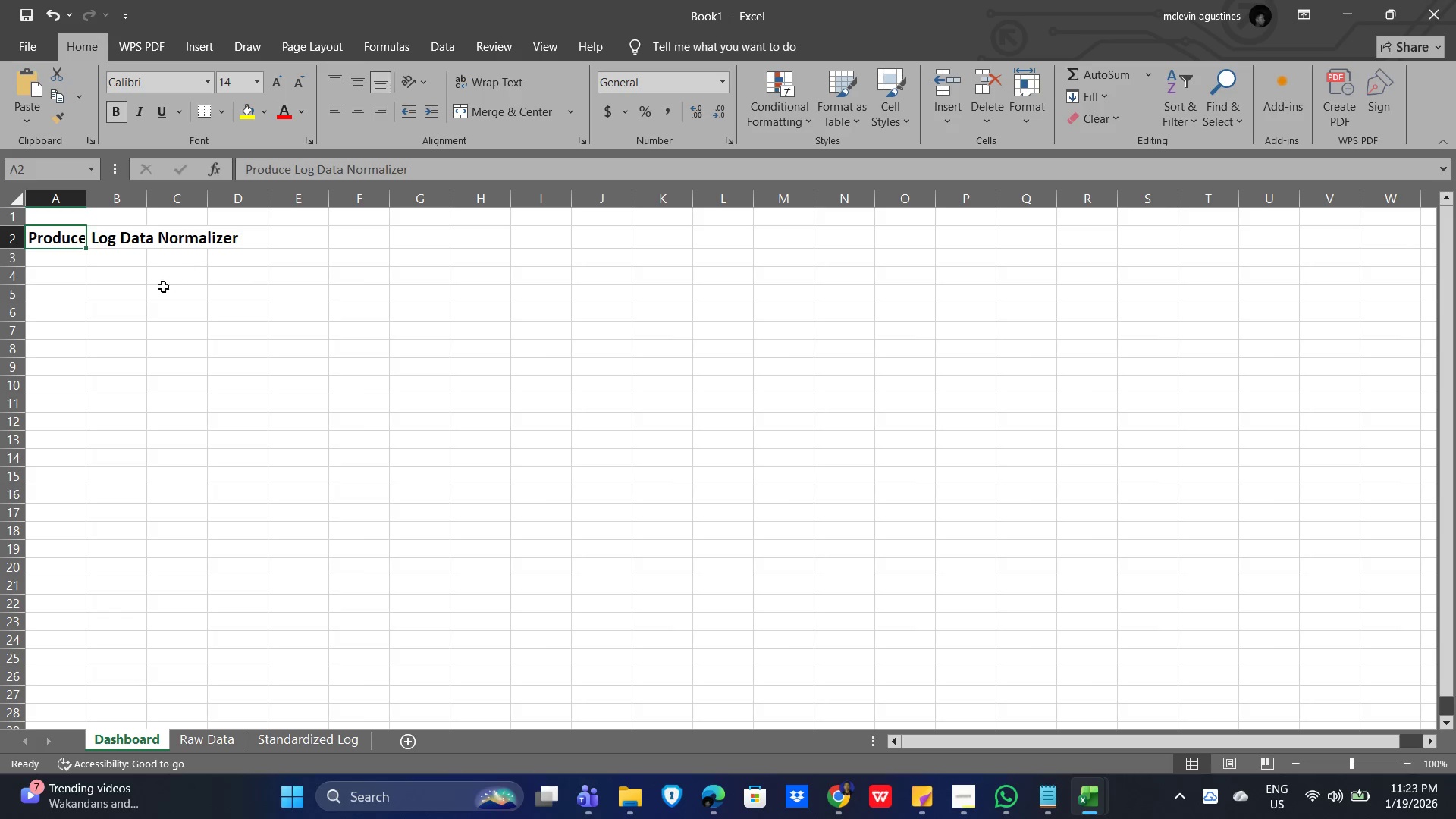 
left_click([154, 287])
 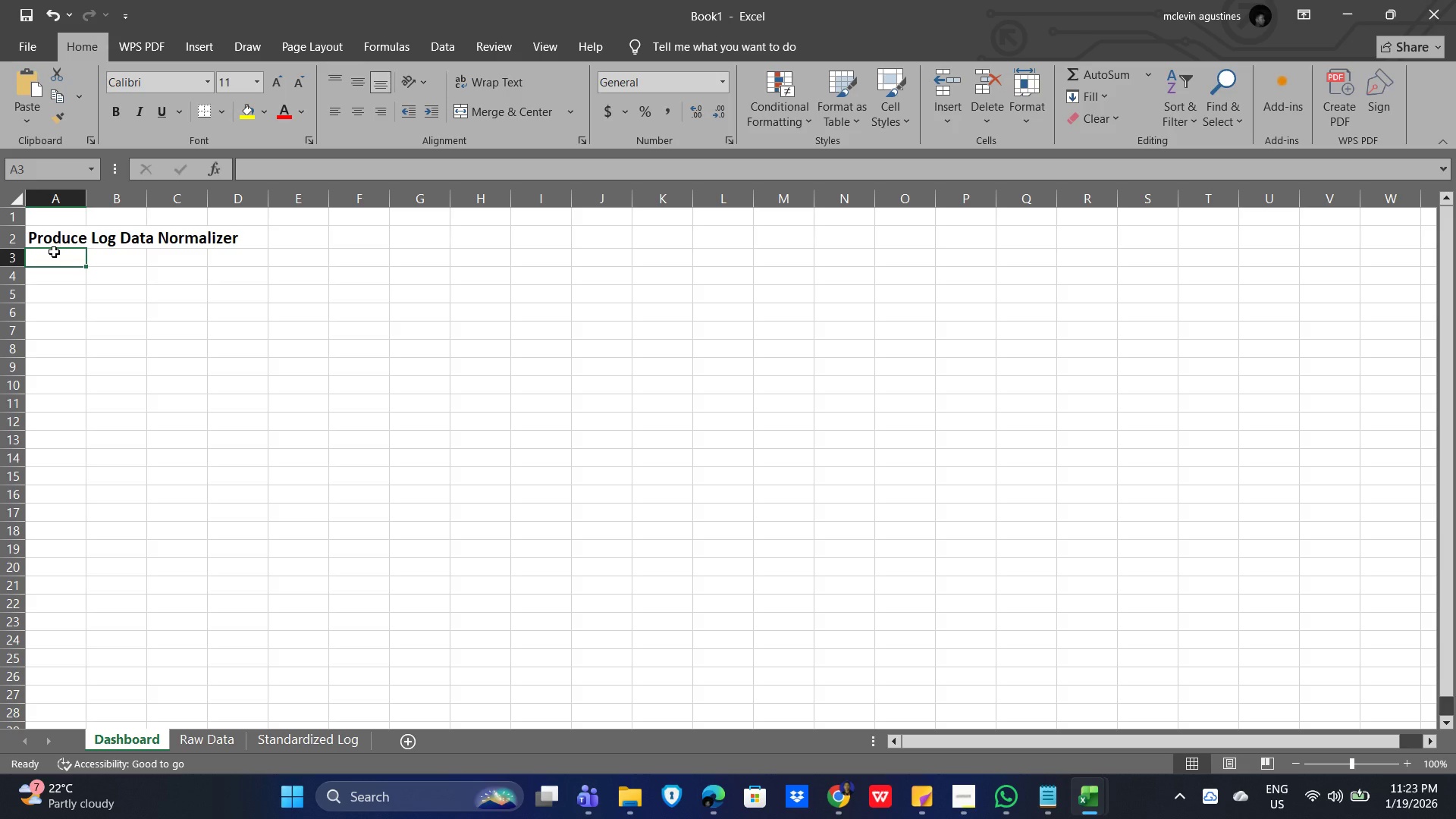 
wait(34.0)
 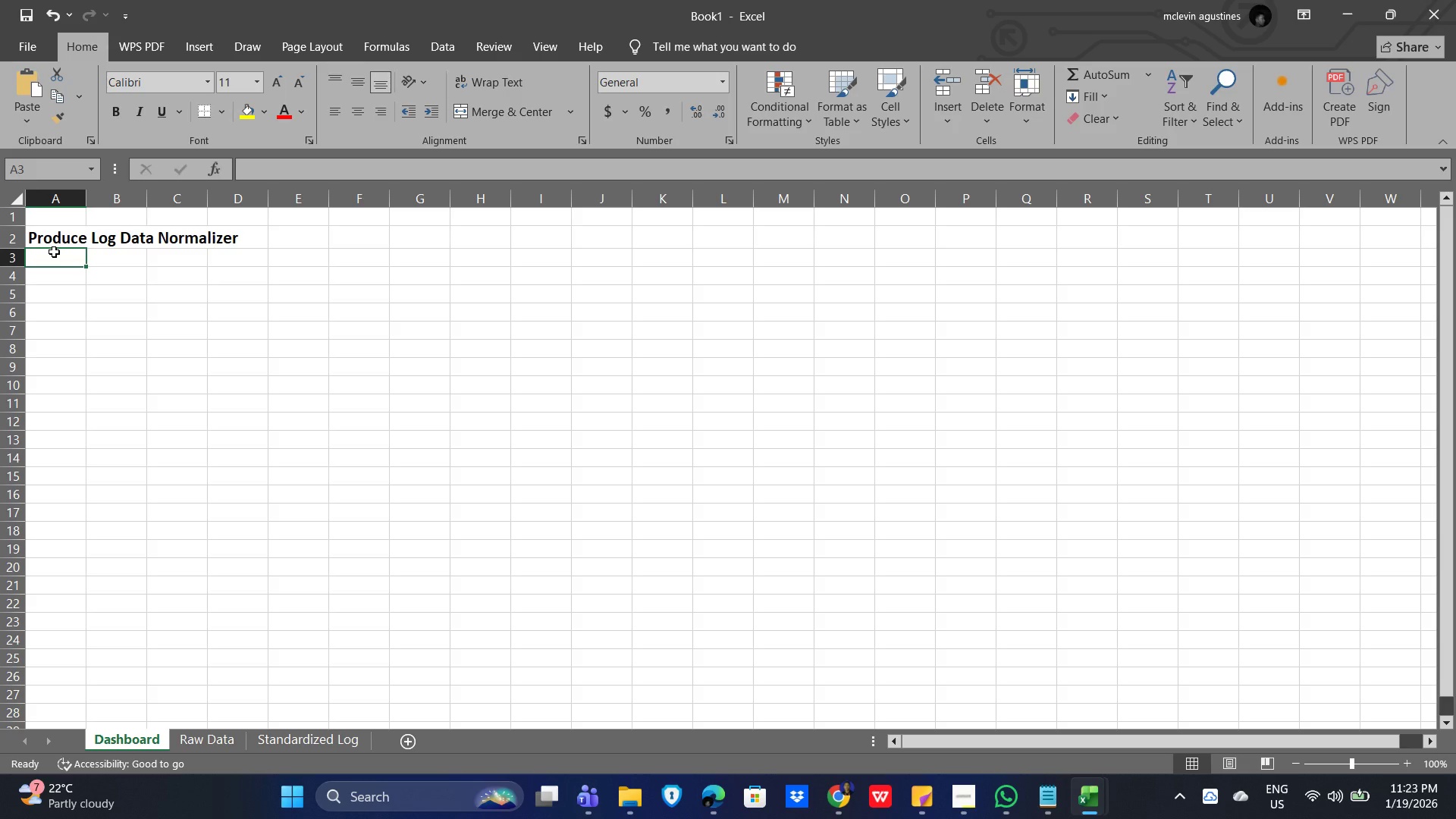 
left_click([1205, 701])
 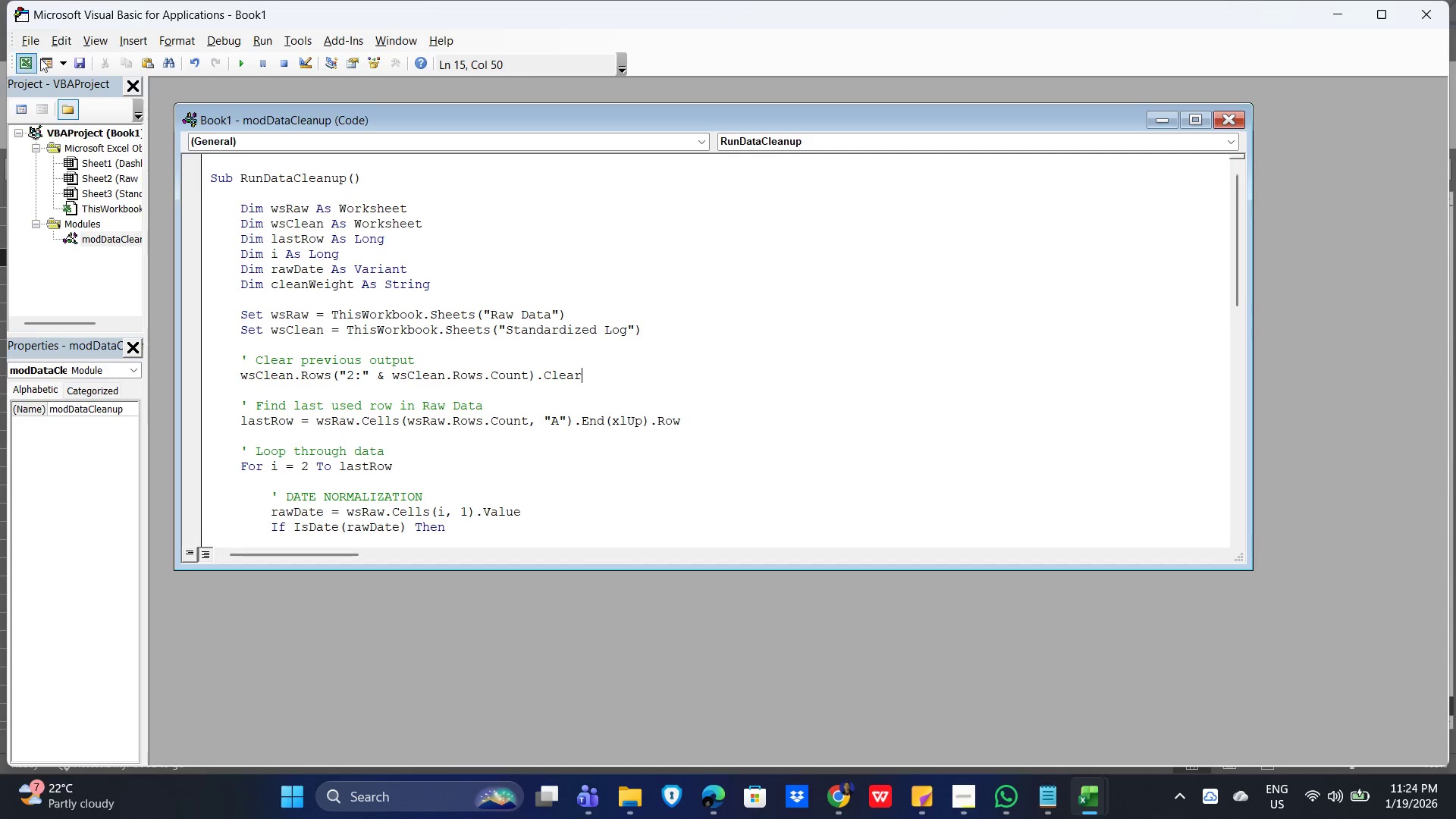 
left_click([130, 42])
 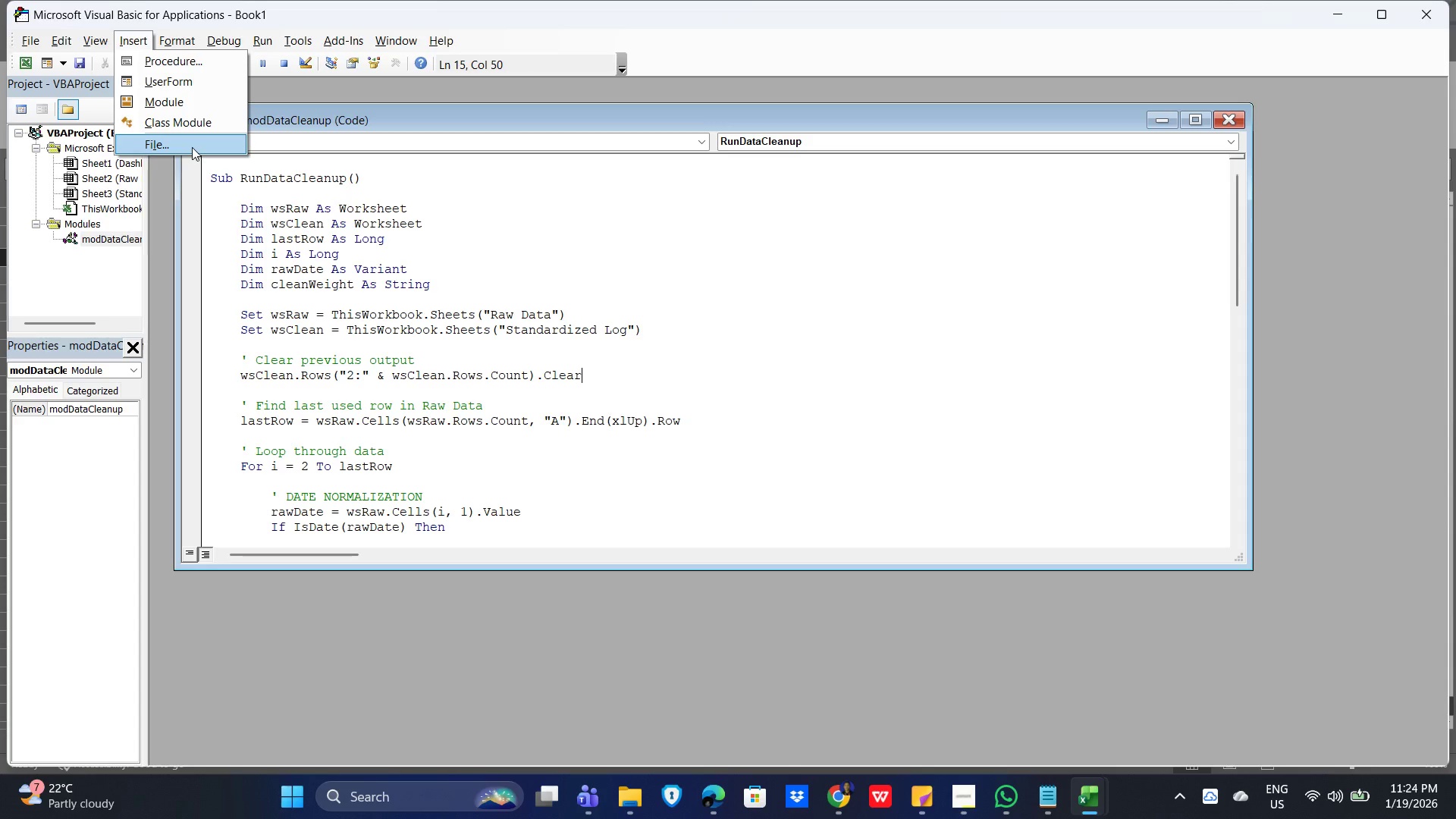 
wait(31.16)
 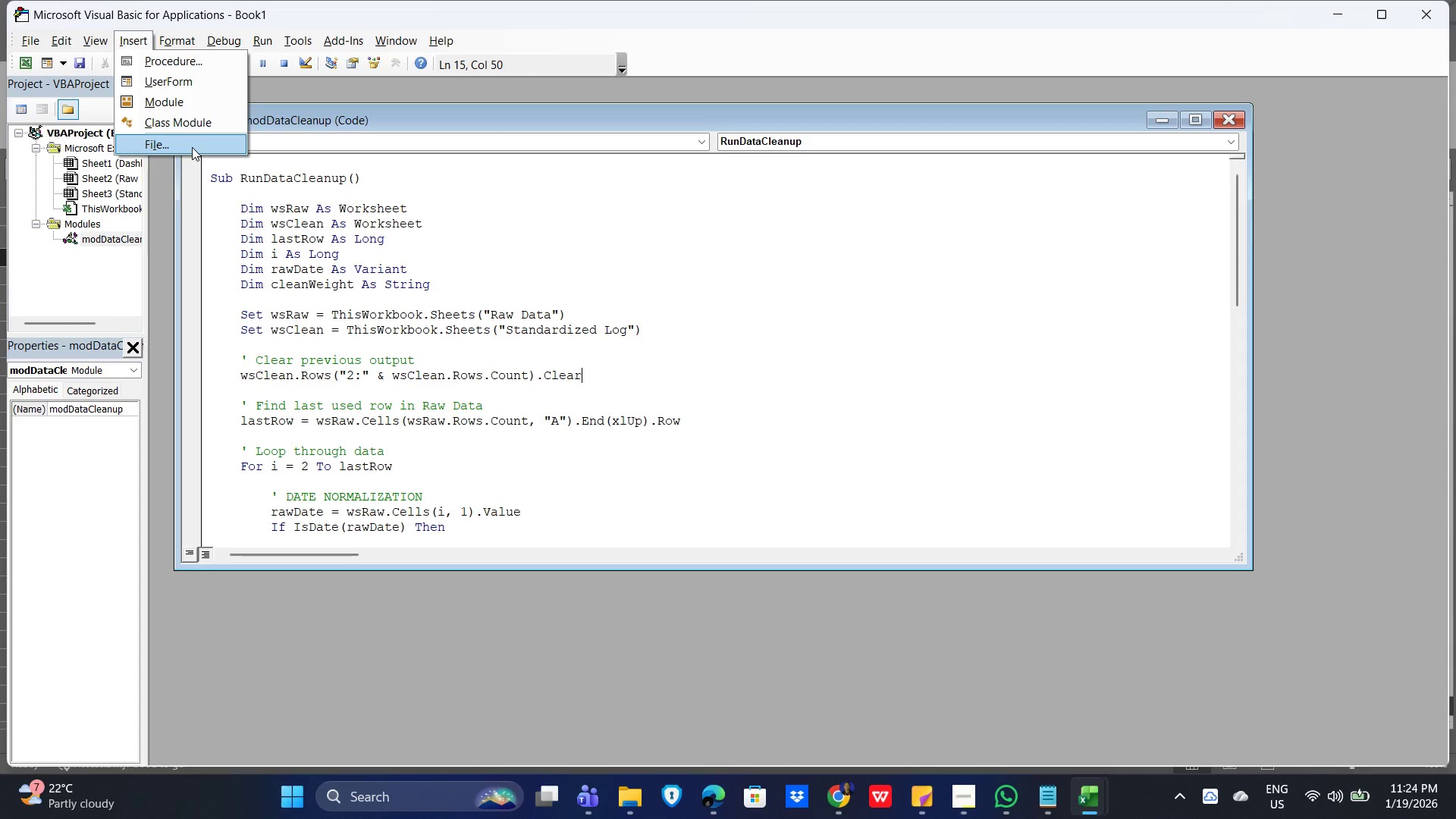 
left_click([1101, 807])
 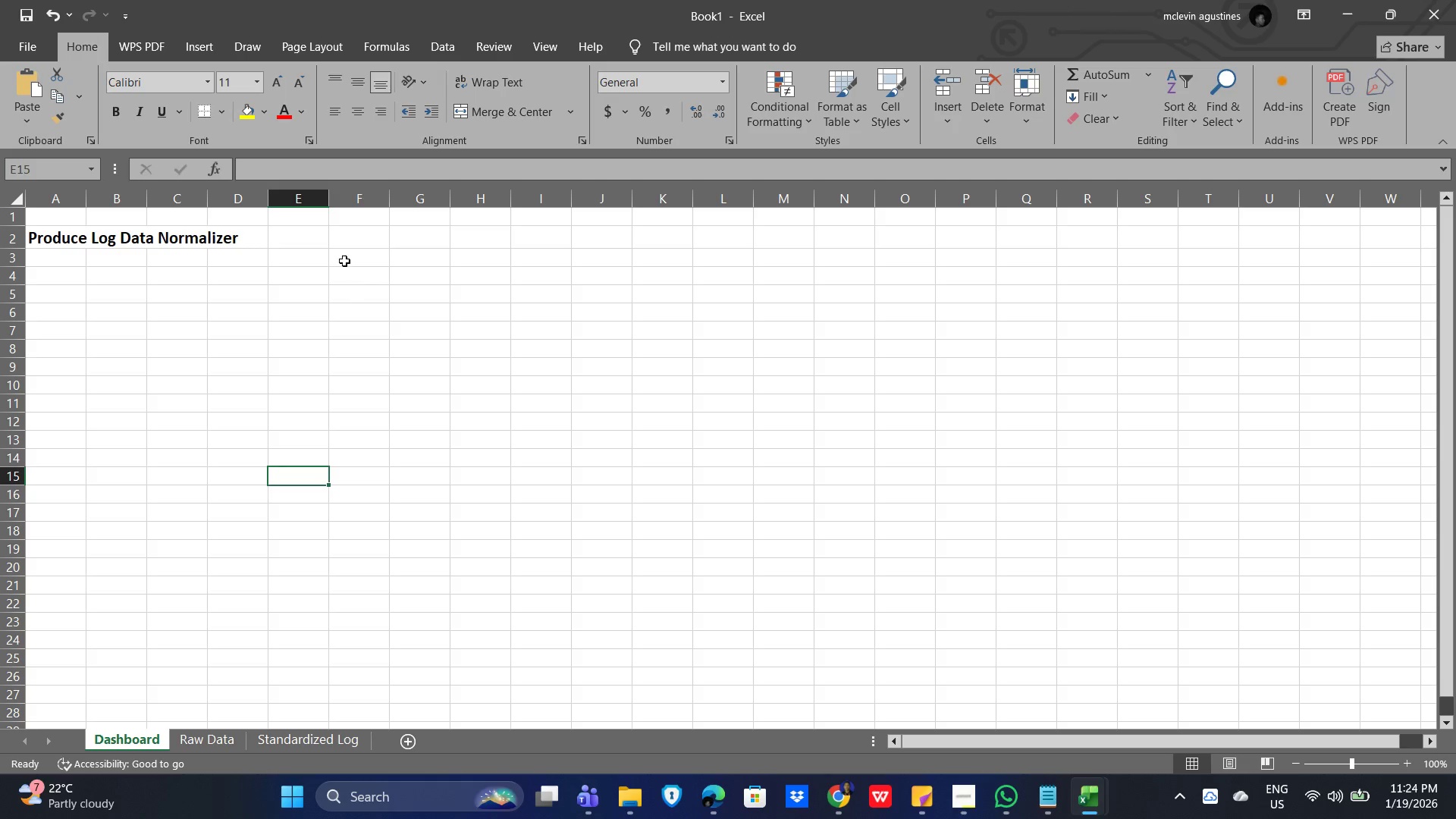 
left_click([38, 262])
 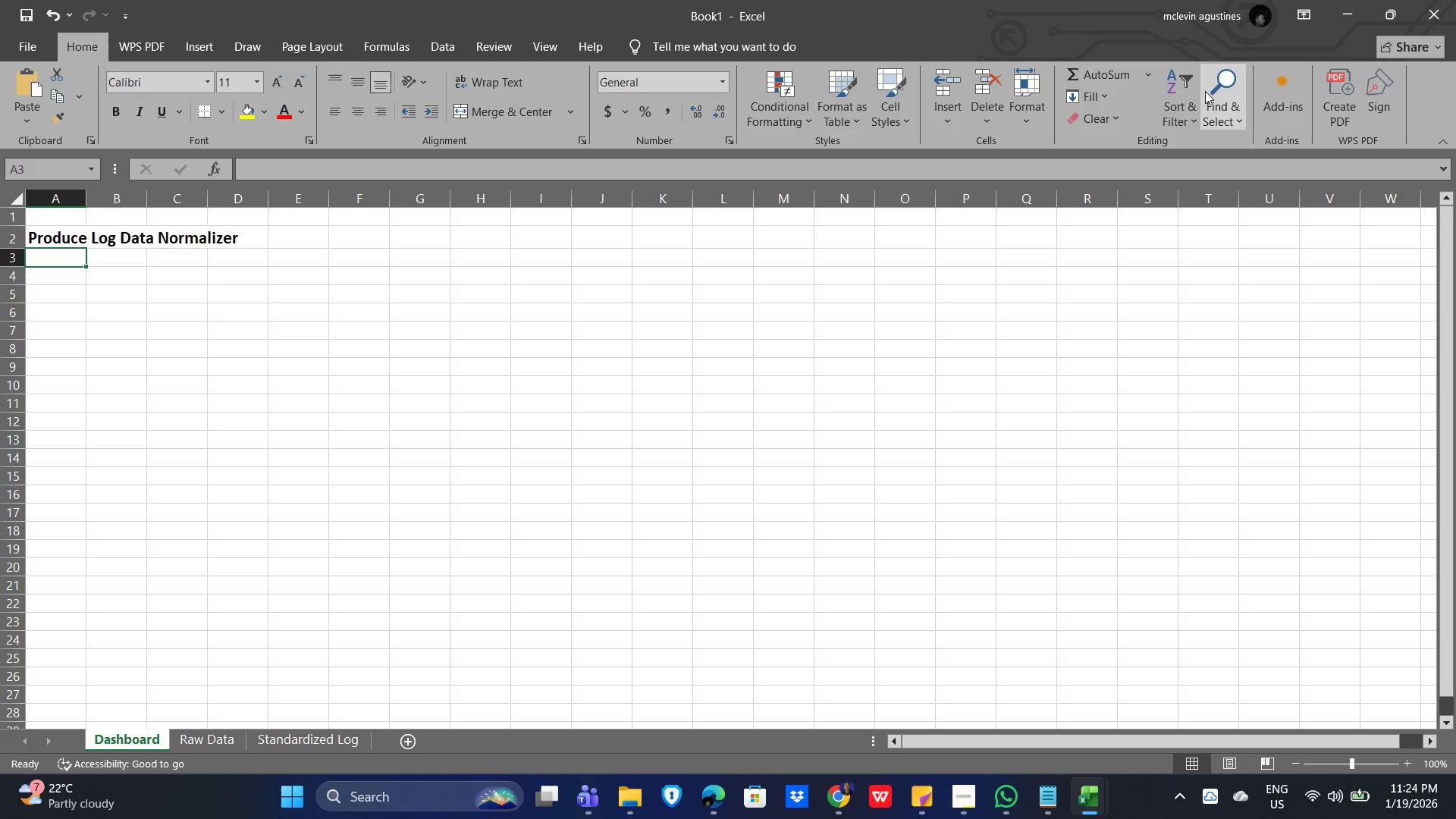 
left_click([1225, 93])
 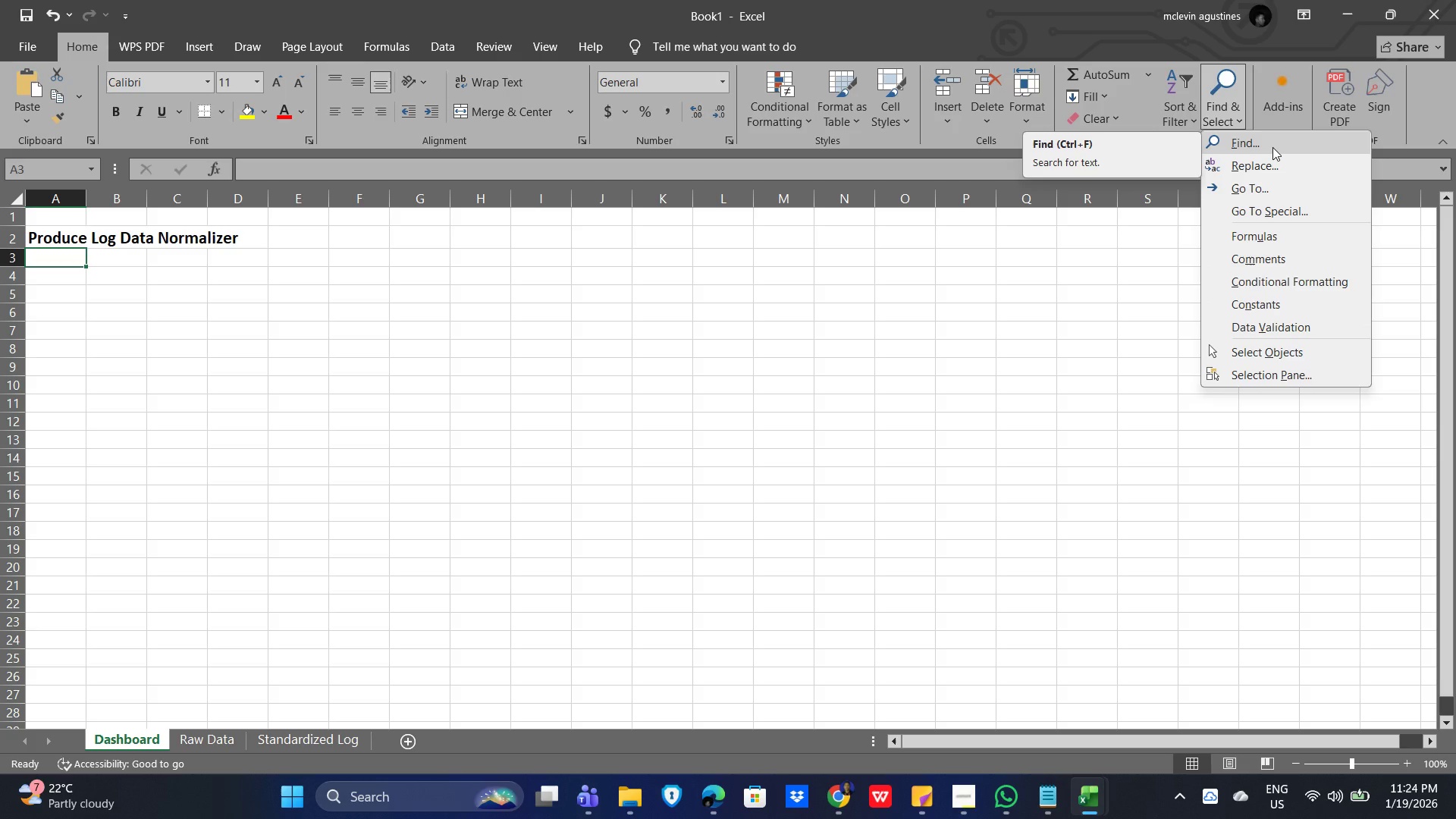 
left_click([1272, 147])
 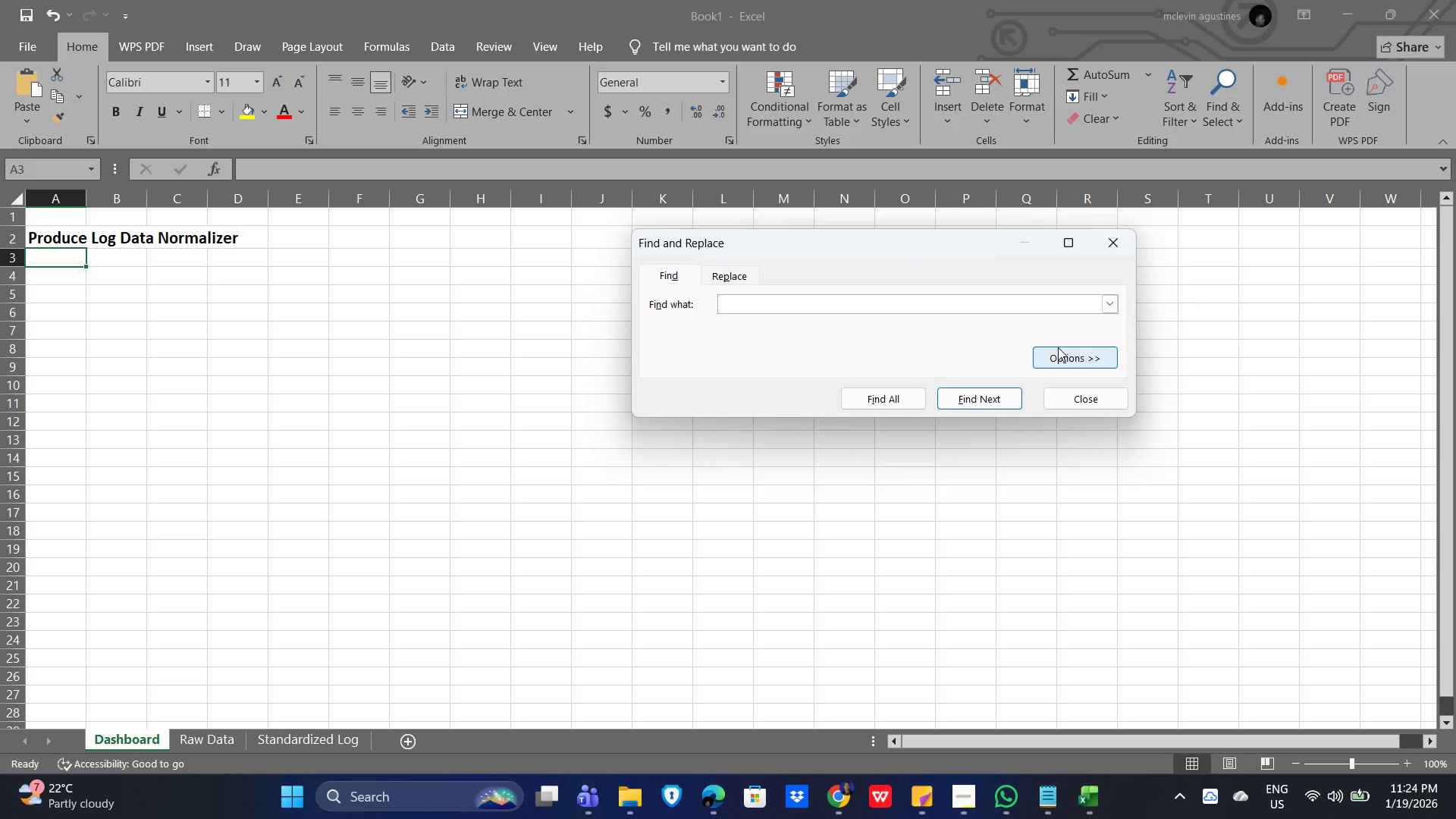 
type(developer)
 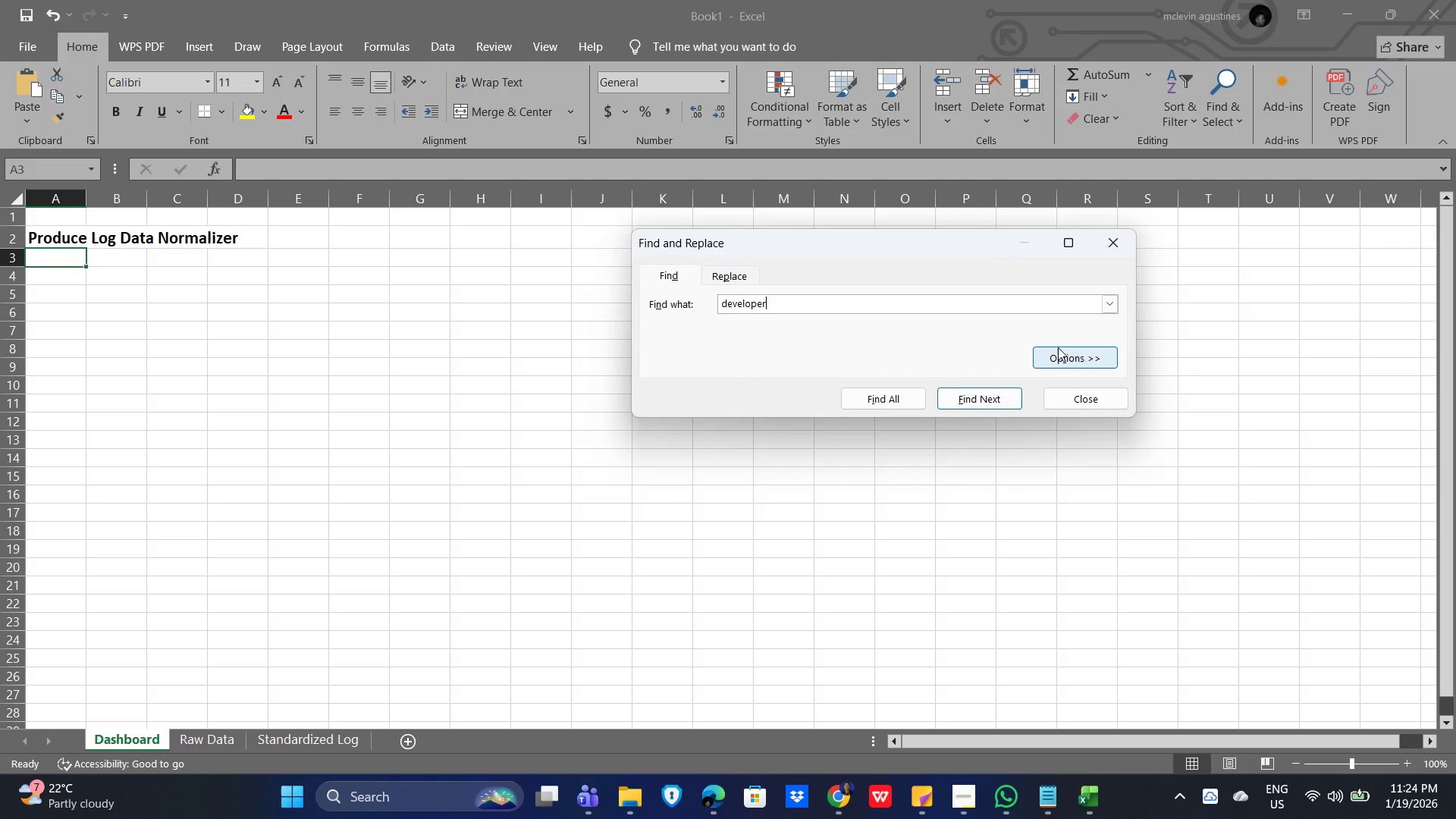 
key(Enter)
 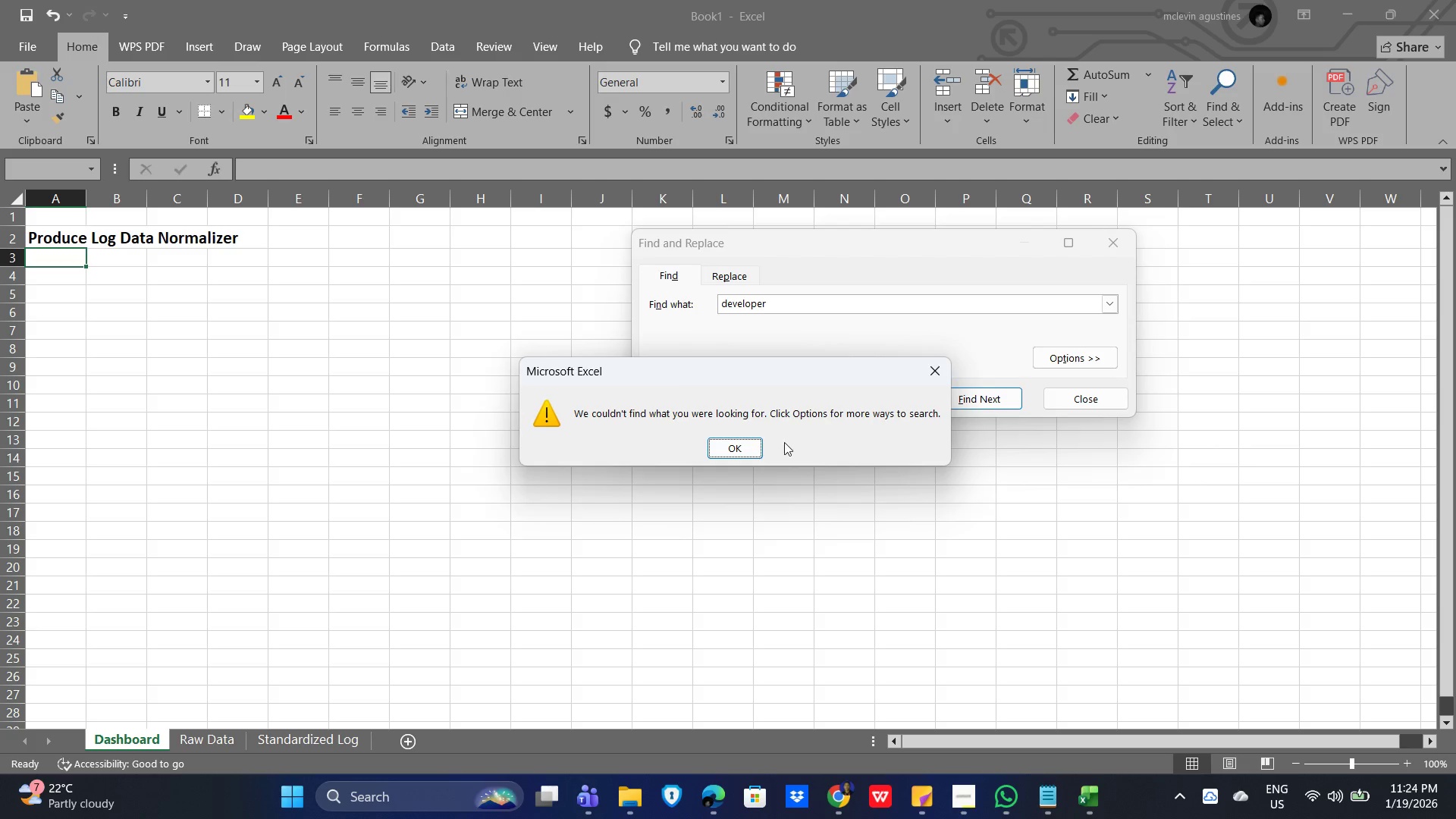 
left_click([733, 442])
 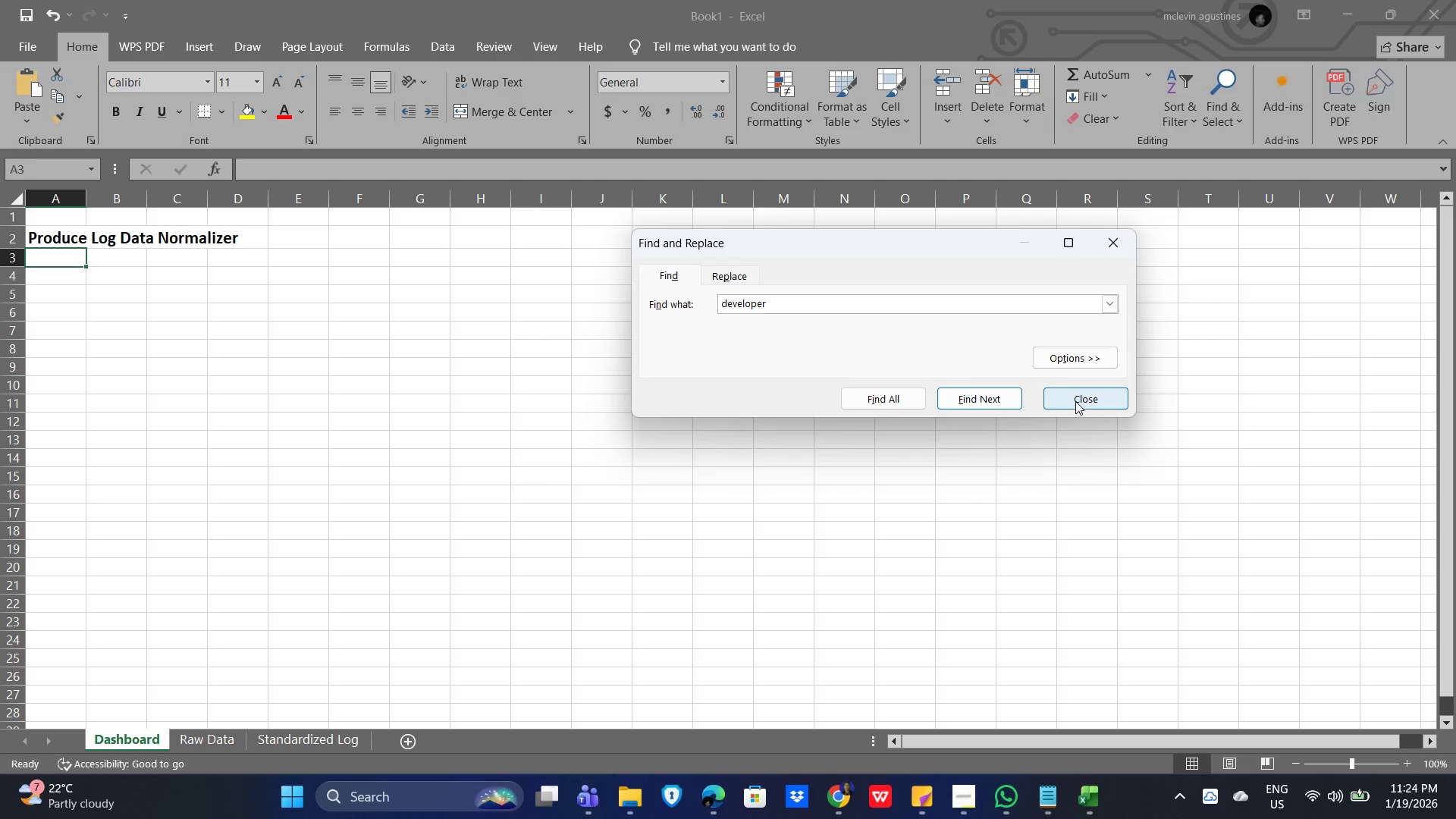 
left_click([1082, 393])
 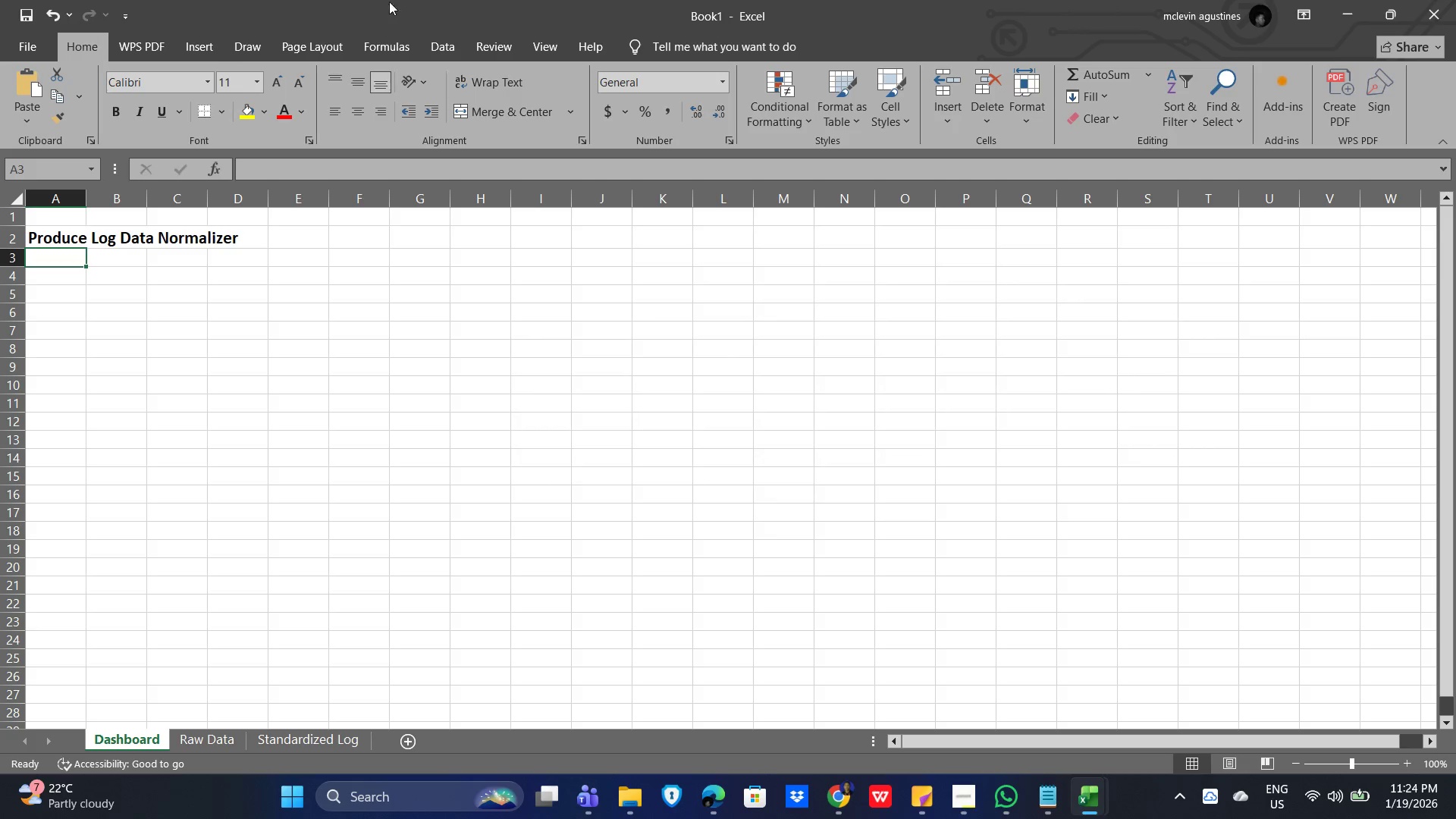 
left_click([182, 48])
 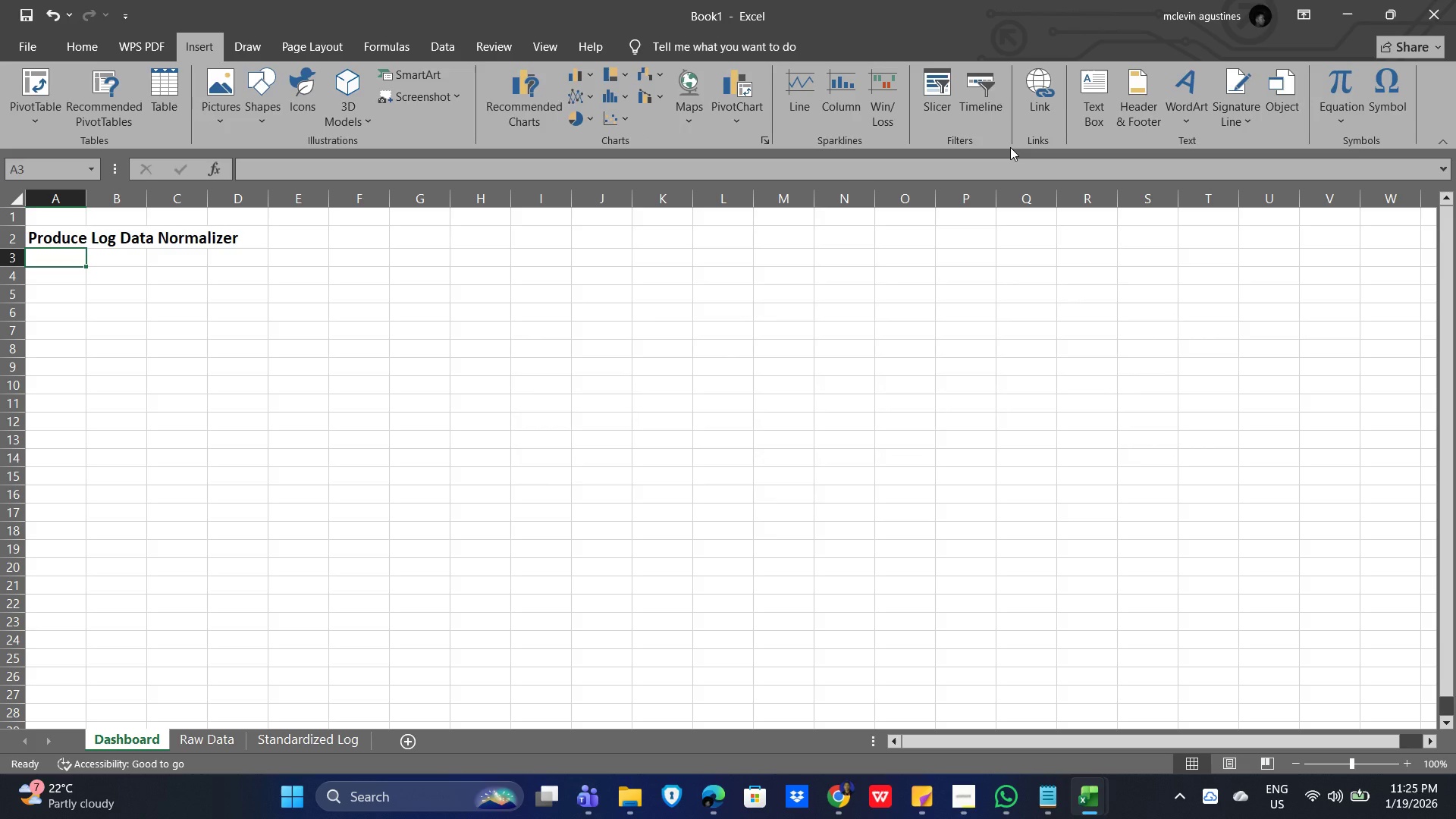 
wait(13.28)
 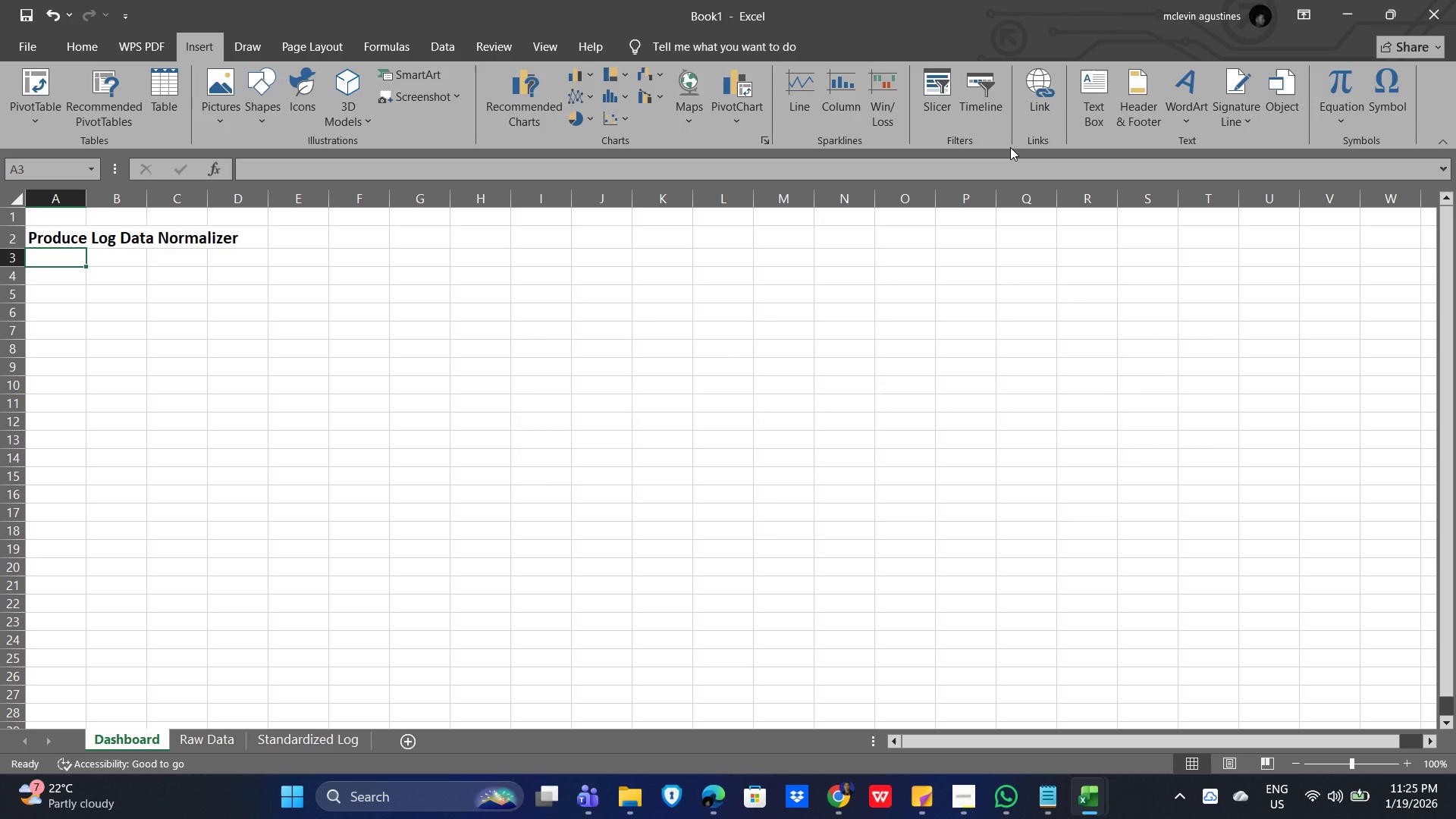 
scroll: coordinate [1010, 147], scroll_direction: up, amount: 1.0
 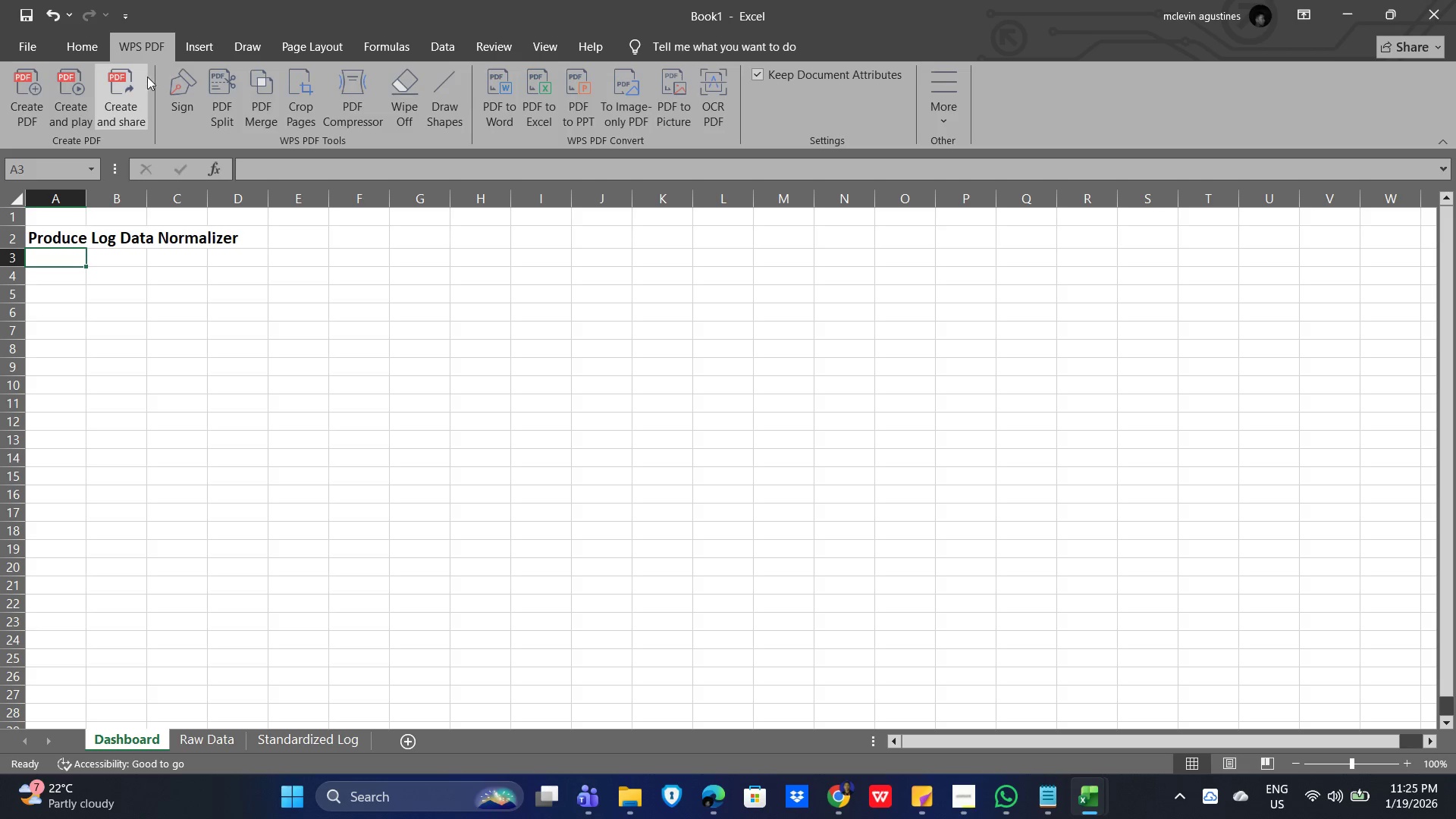 
left_click([189, 49])
 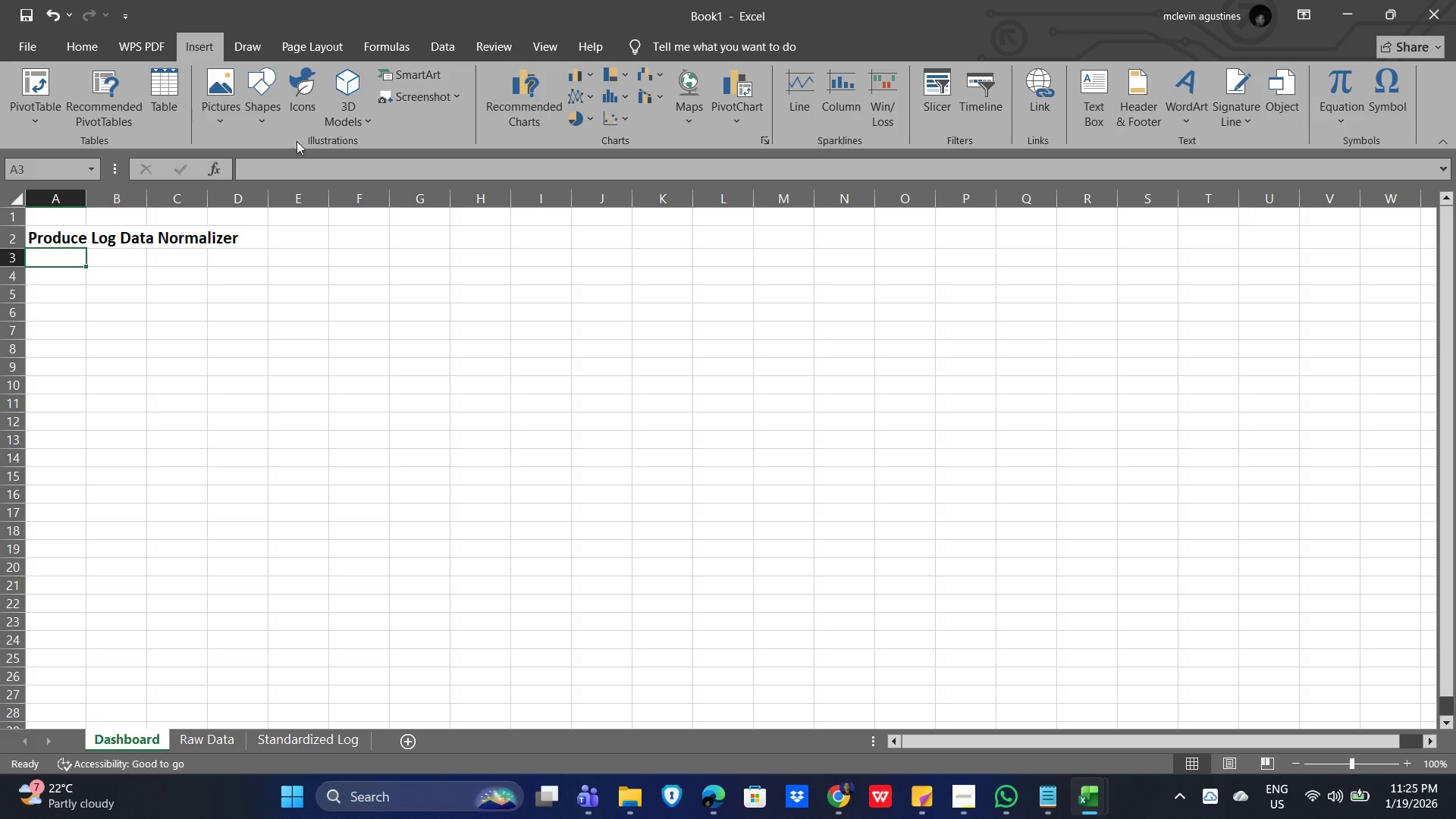 
wait(6.83)
 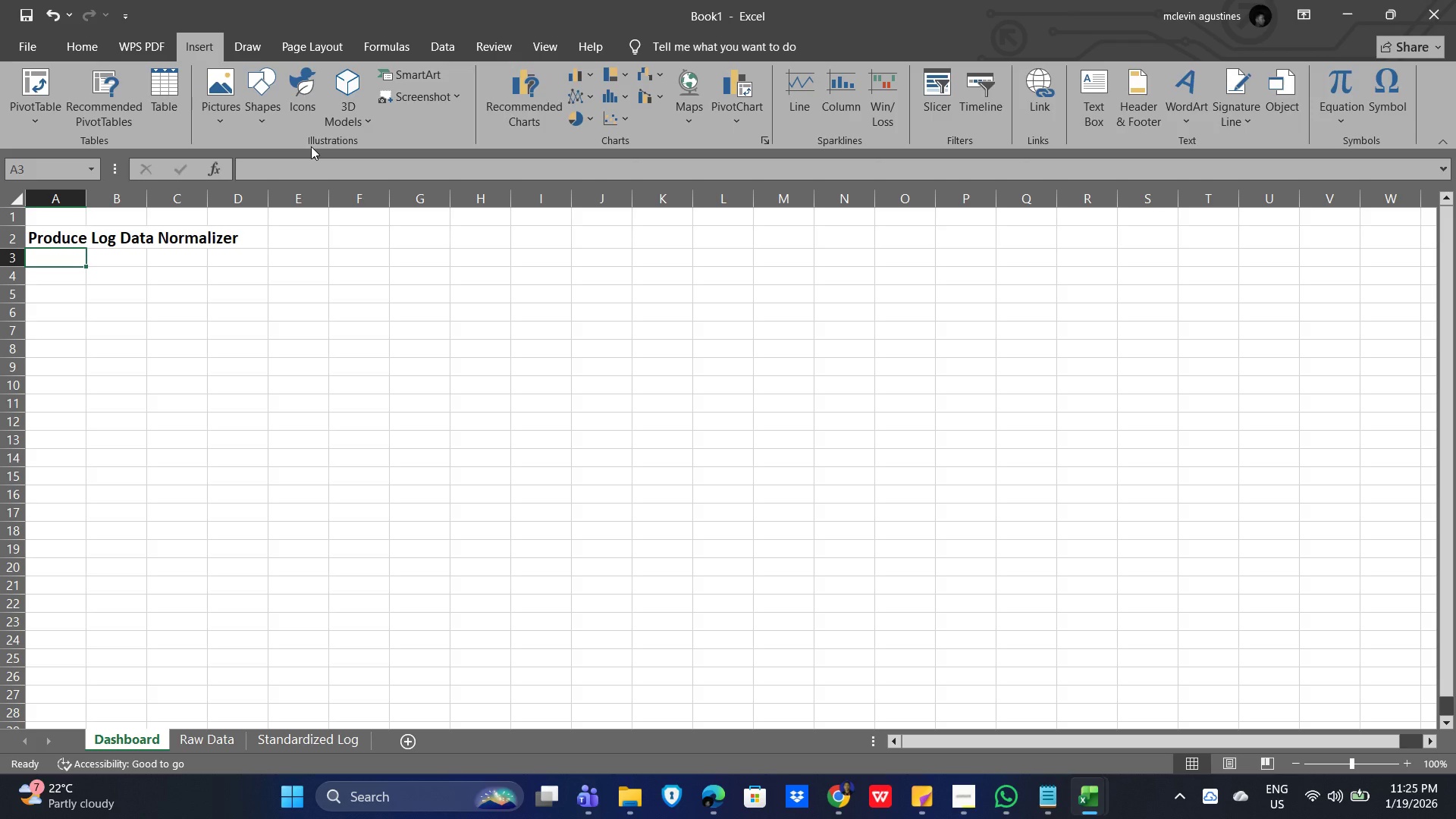 
mouse_move([1238, 124])
 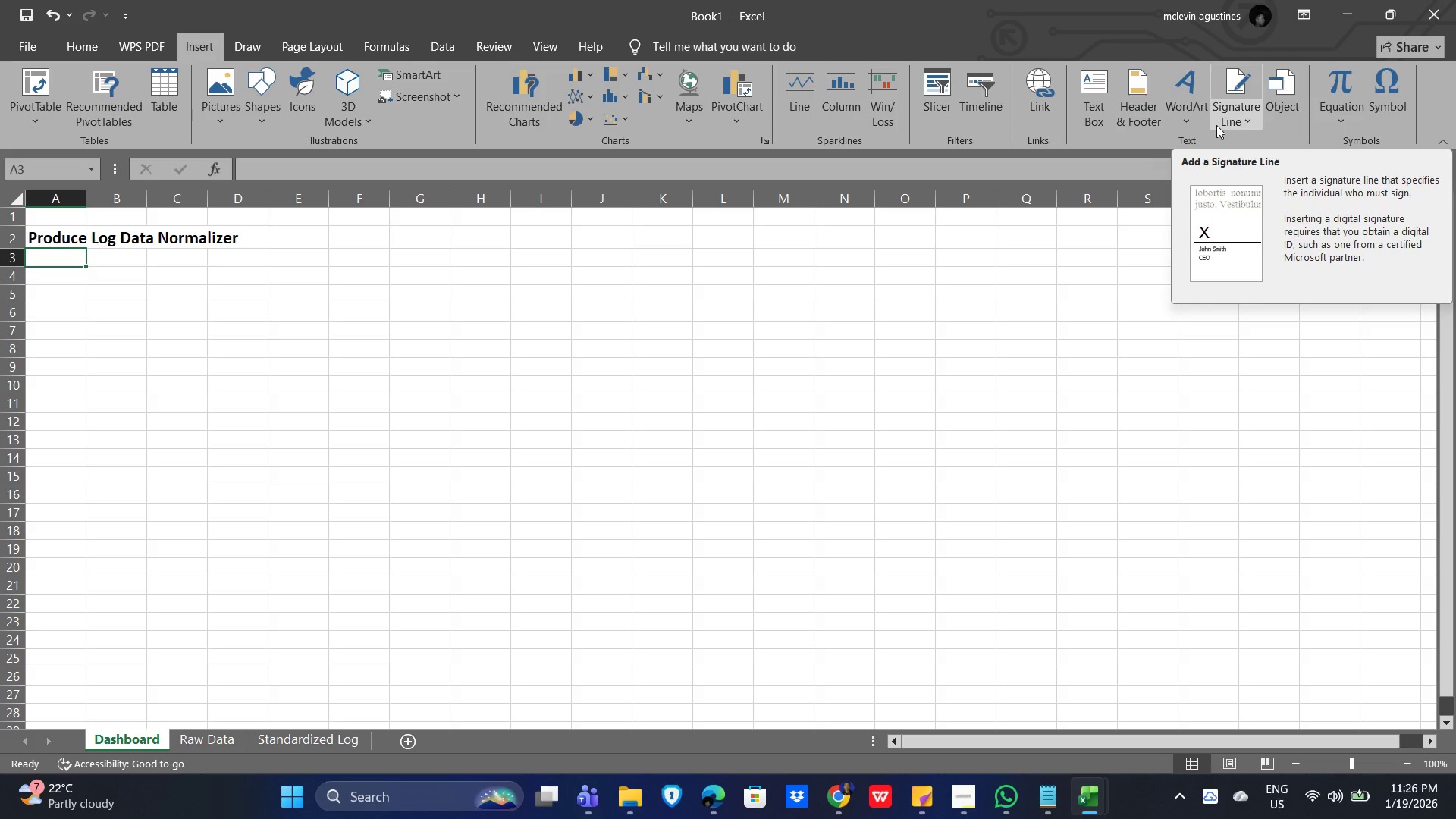 
wait(45.65)
 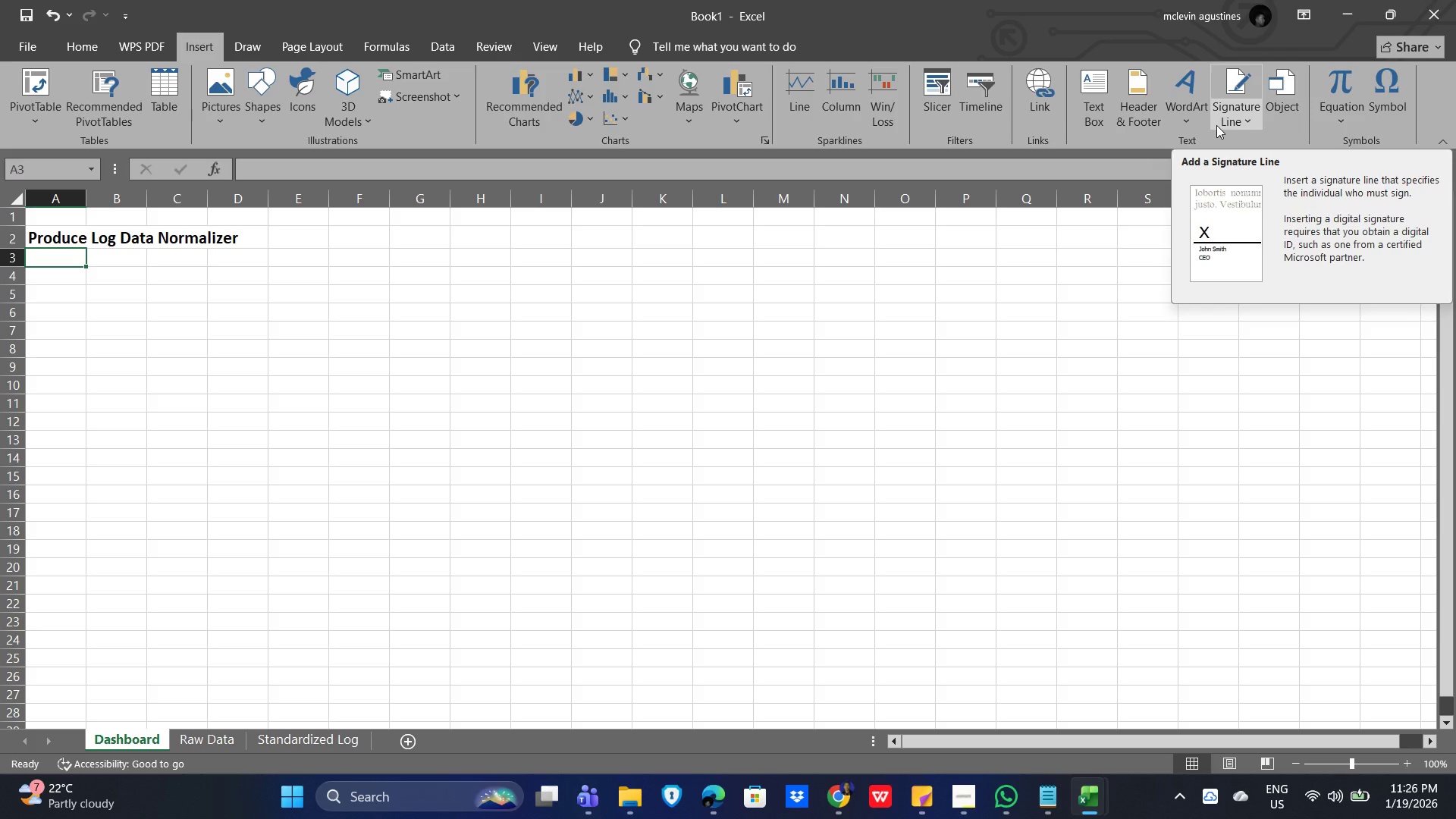 
left_click([31, 42])
 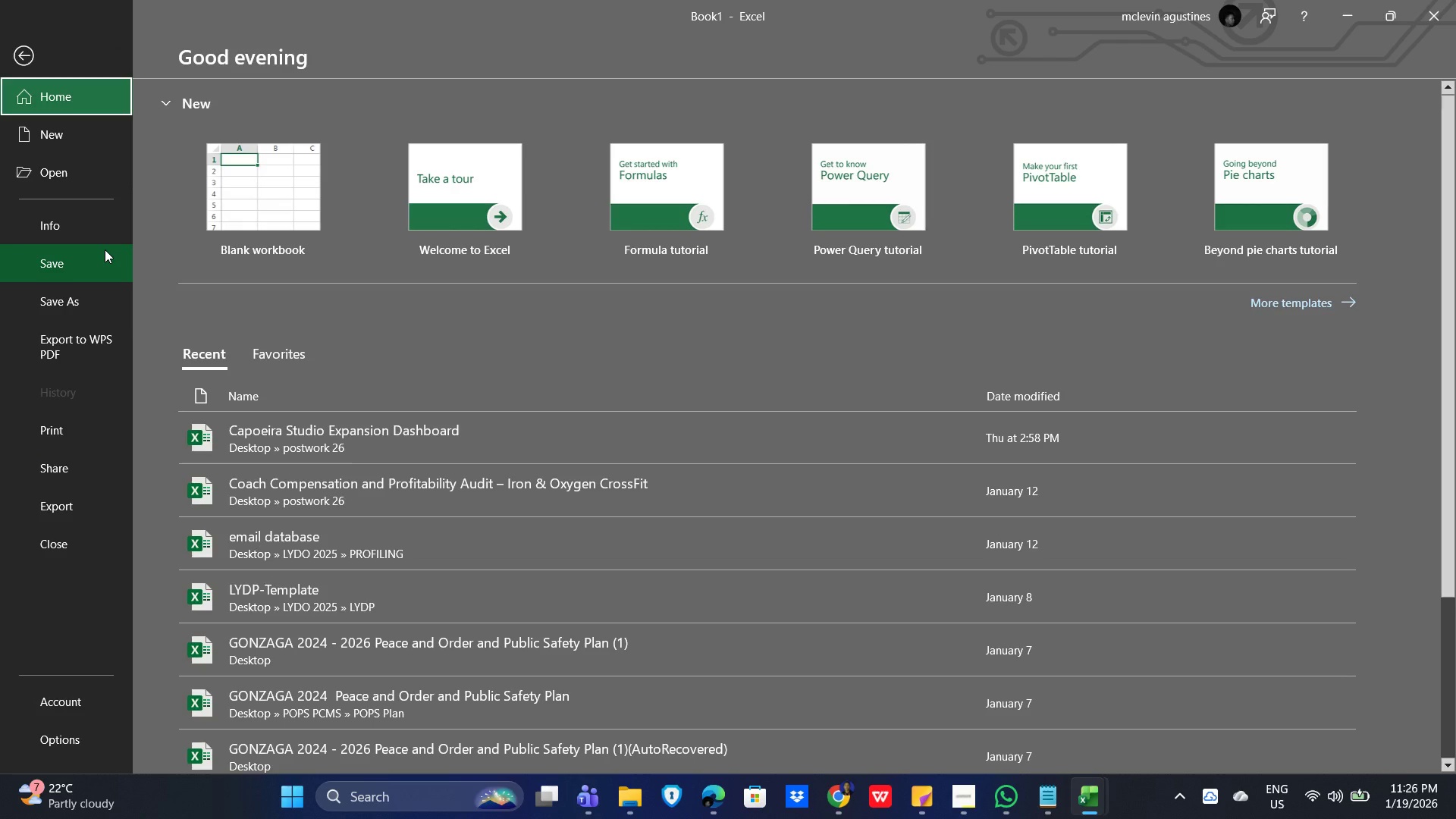 
wait(10.03)
 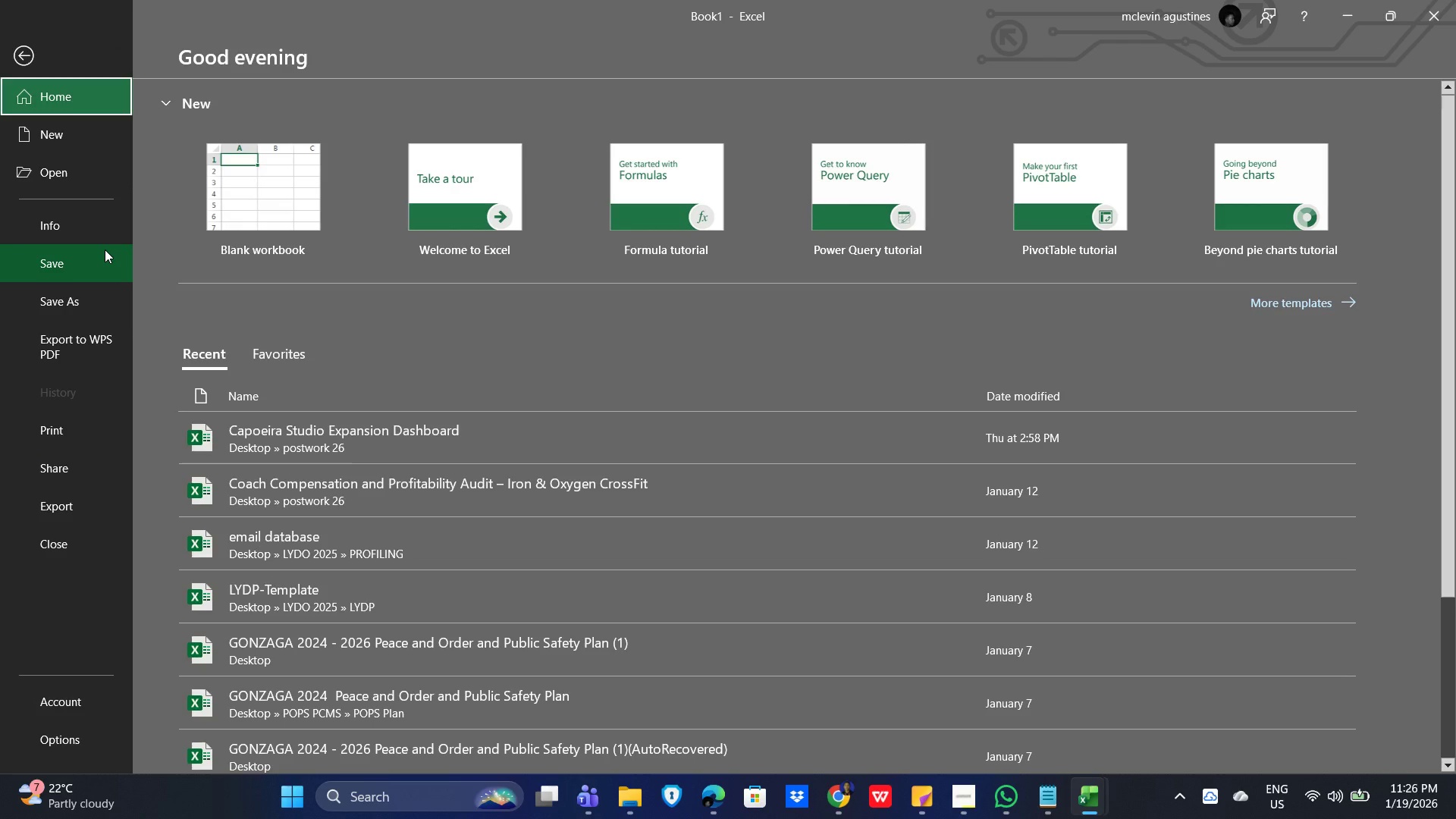 
mouse_move([555, 275])
 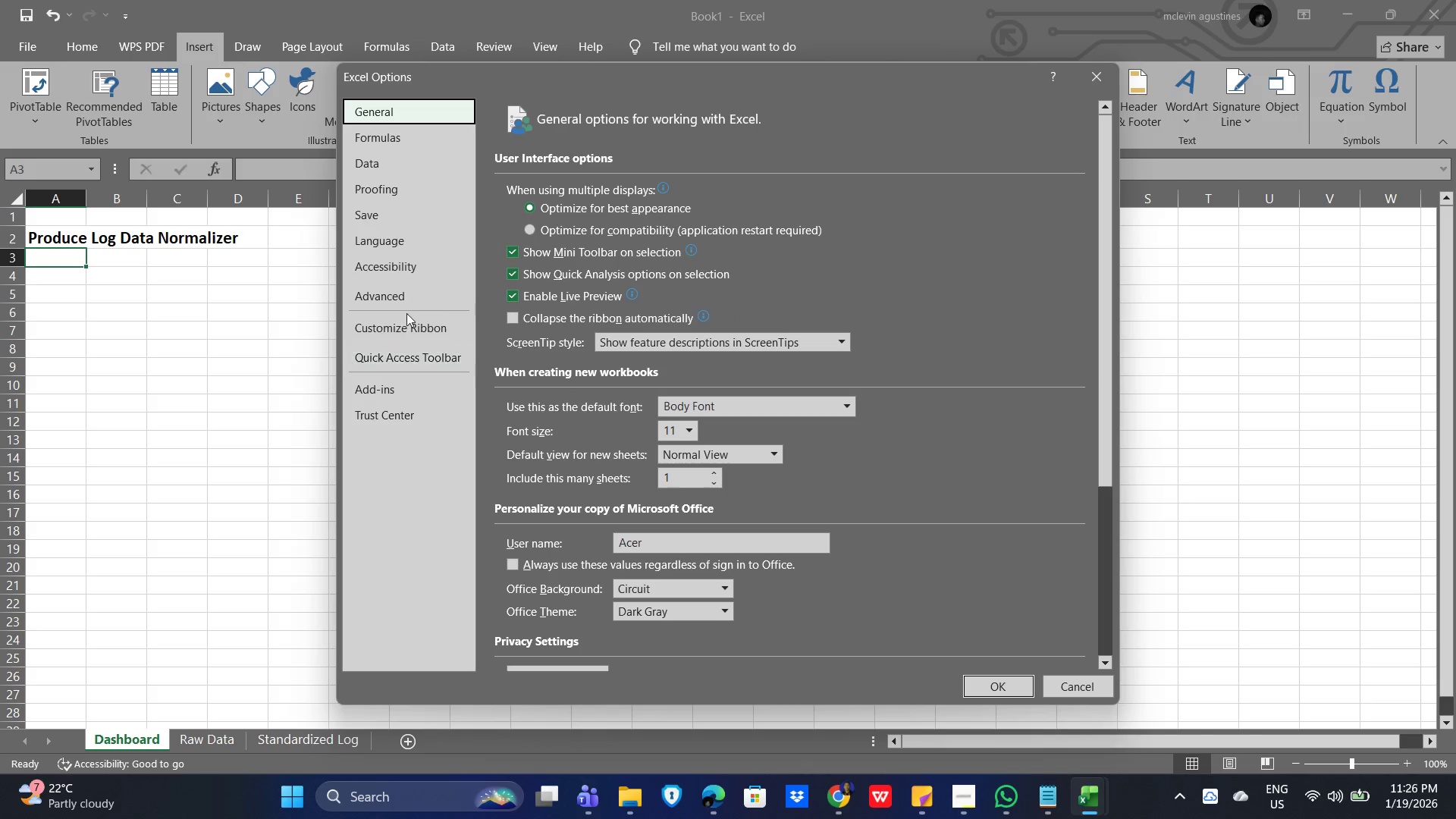 
left_click([403, 325])
 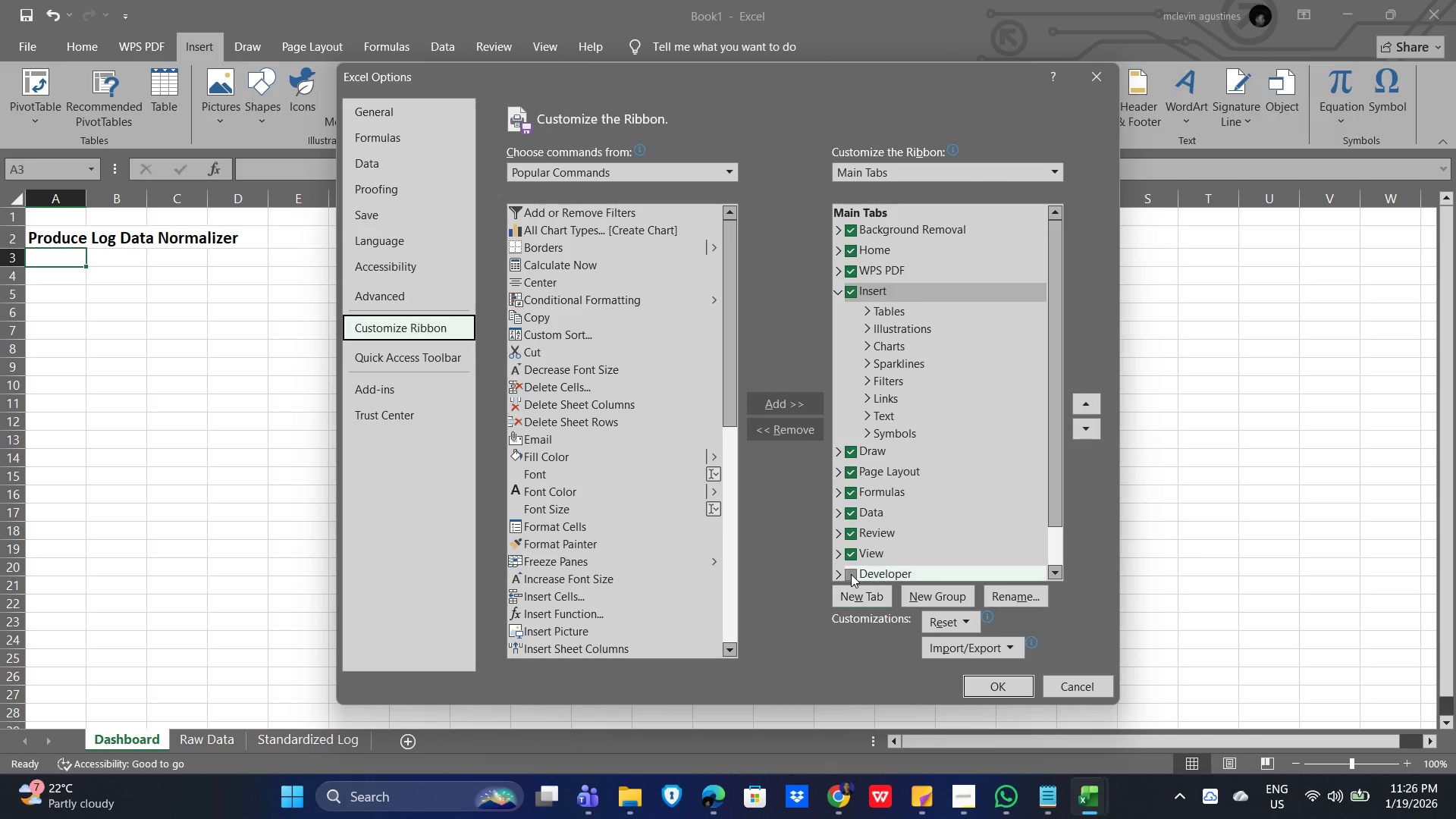 
wait(16.67)
 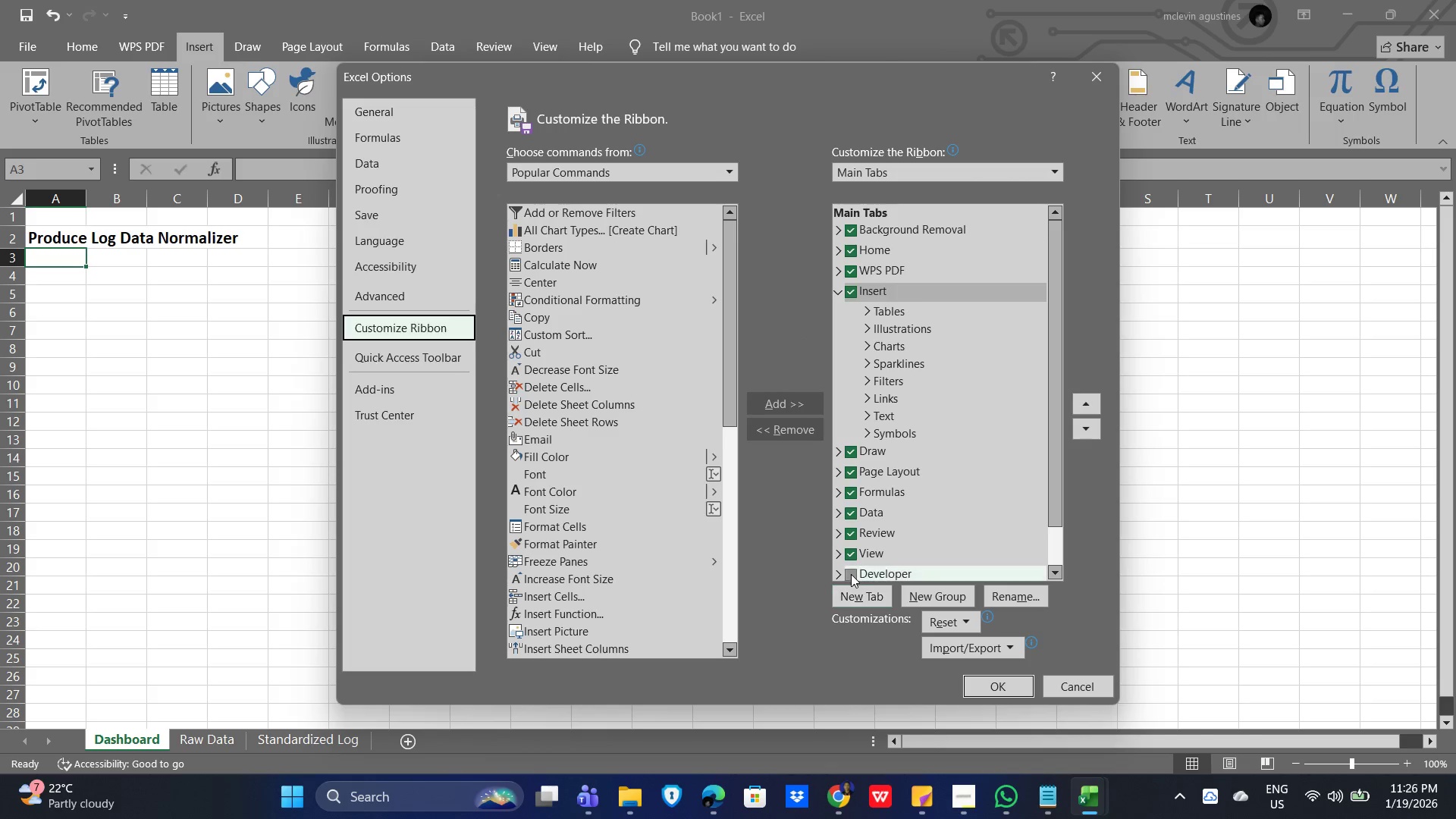 
left_click([1002, 690])
 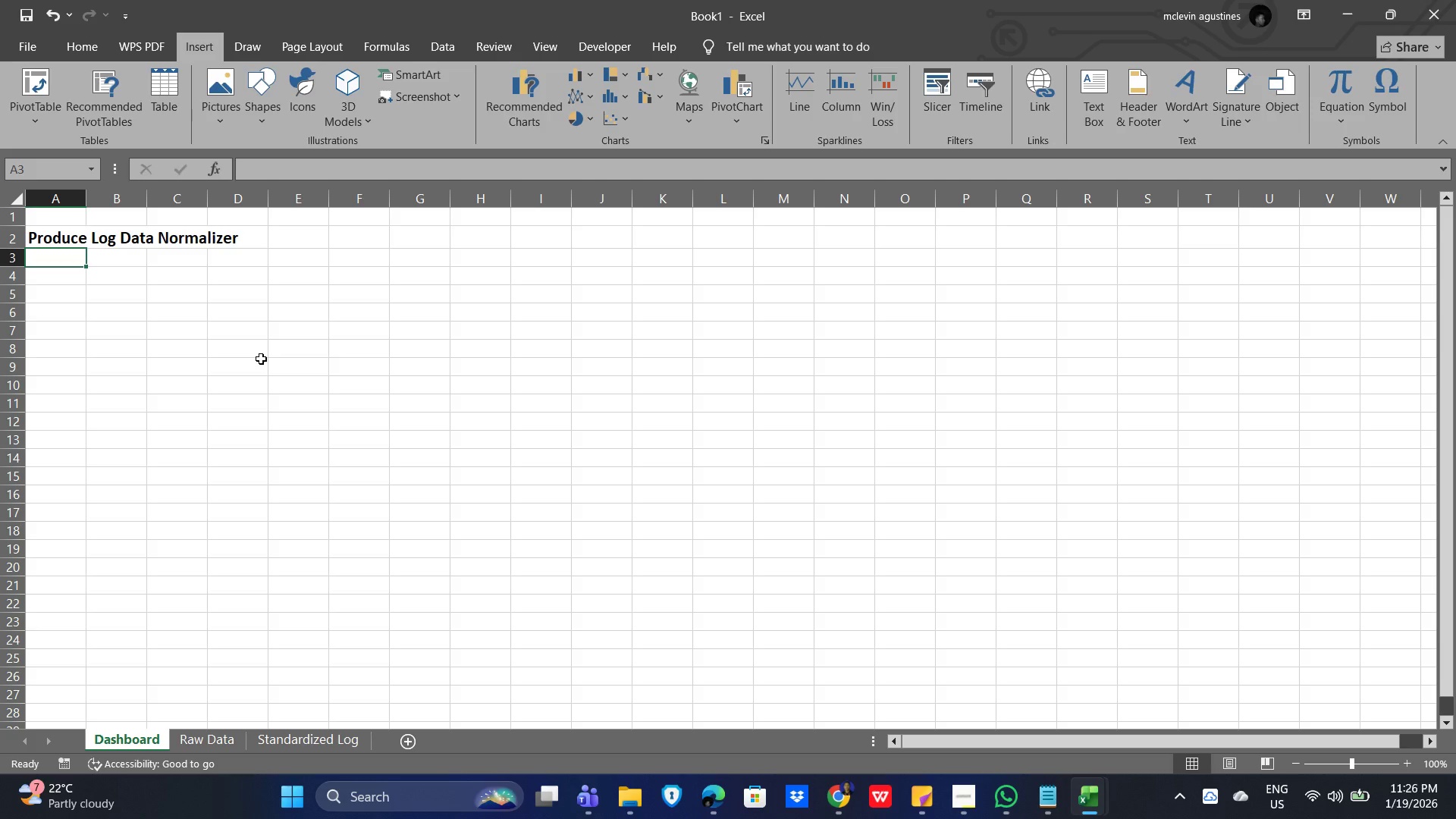 
wait(9.98)
 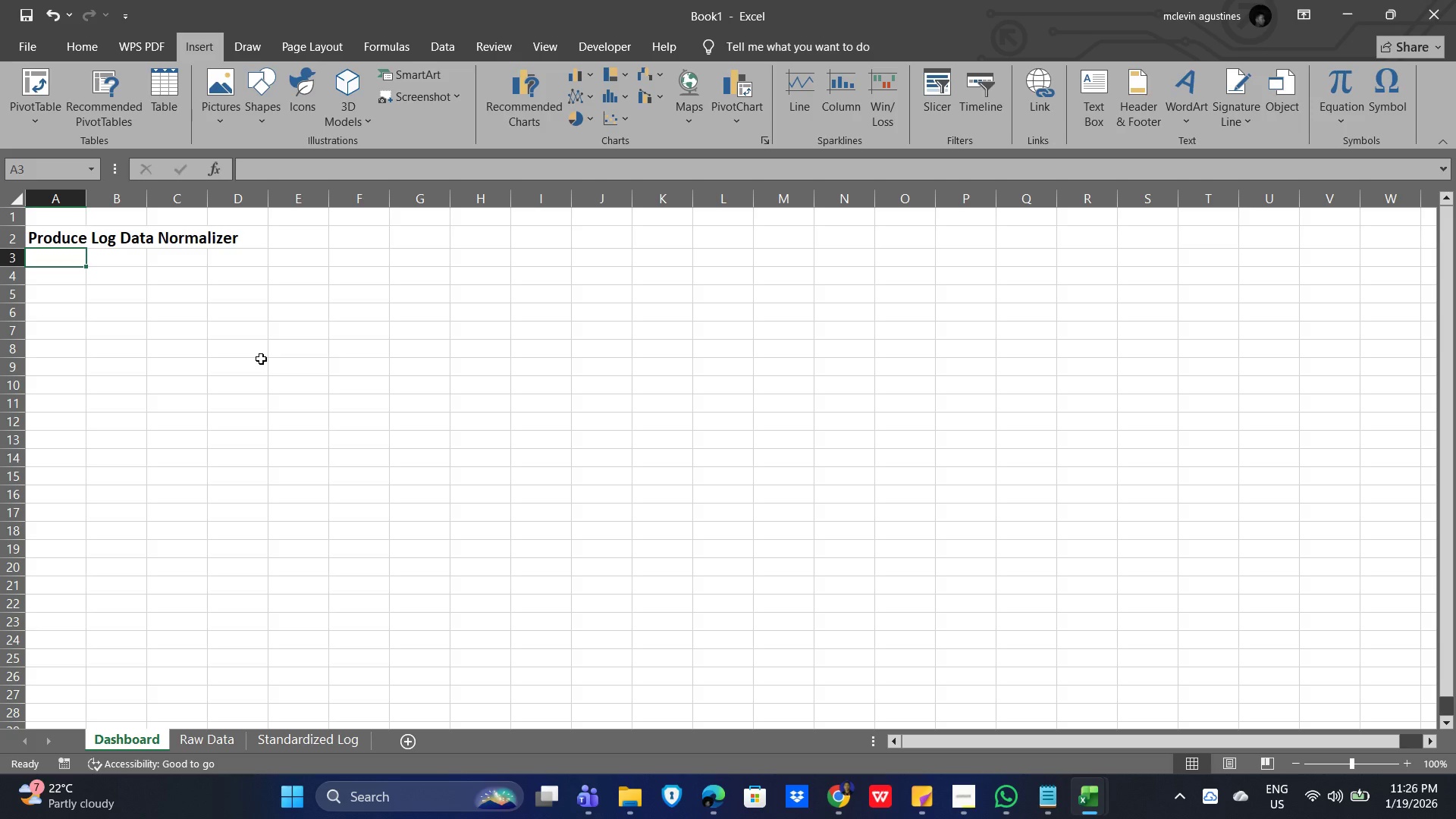 
left_click([603, 45])
 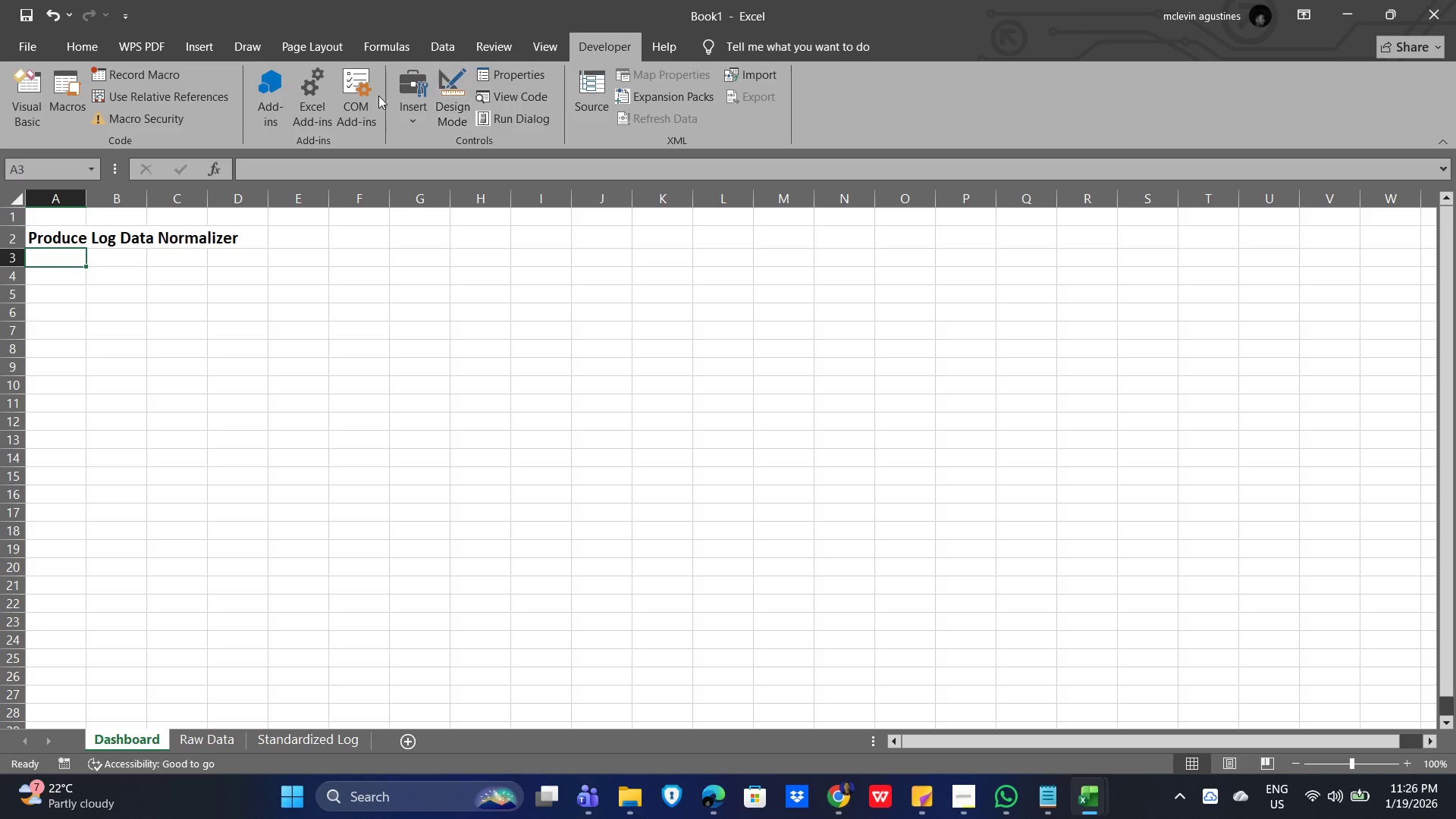 
mouse_move([143, 114])
 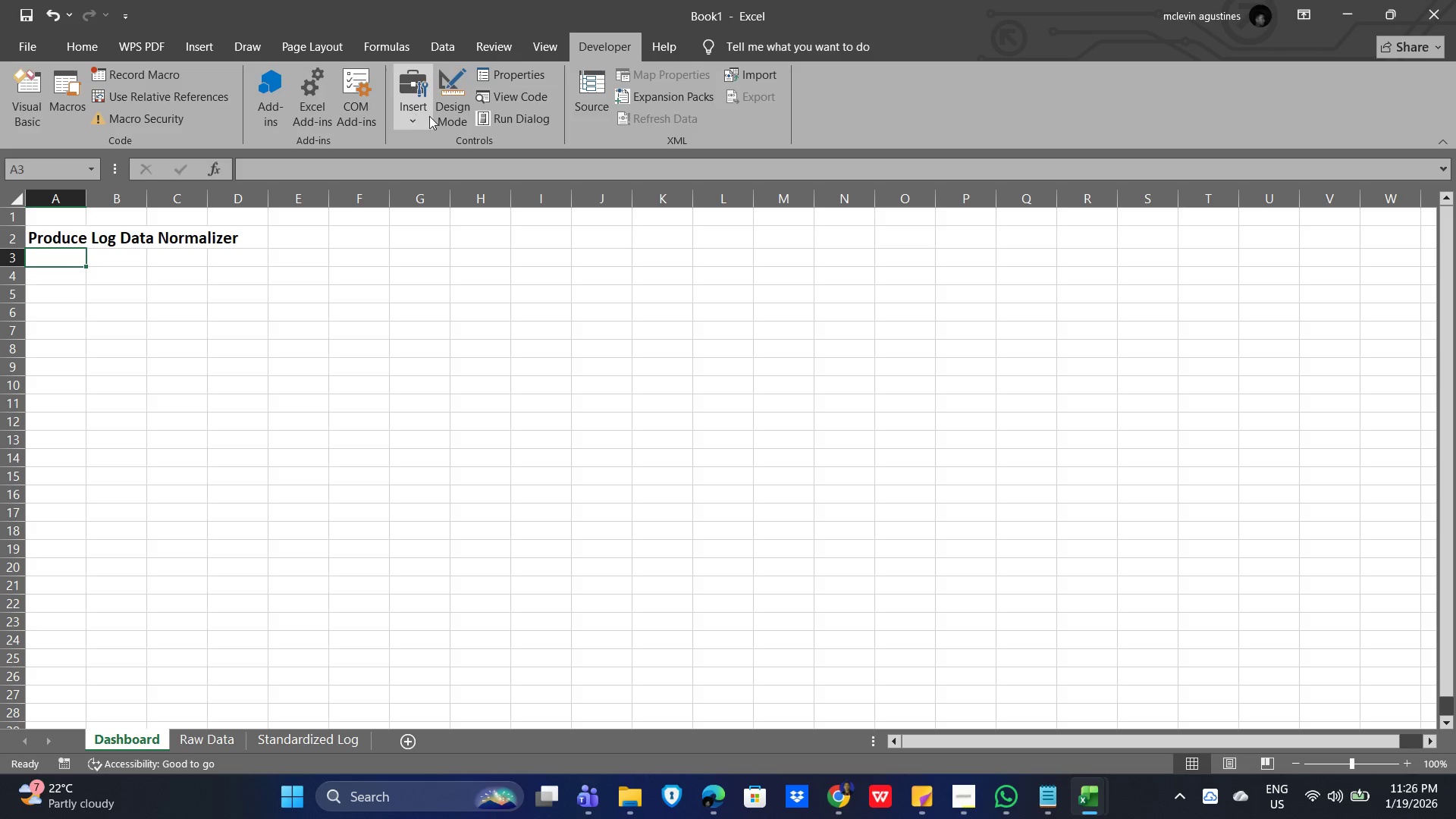 
mouse_move([413, 136])
 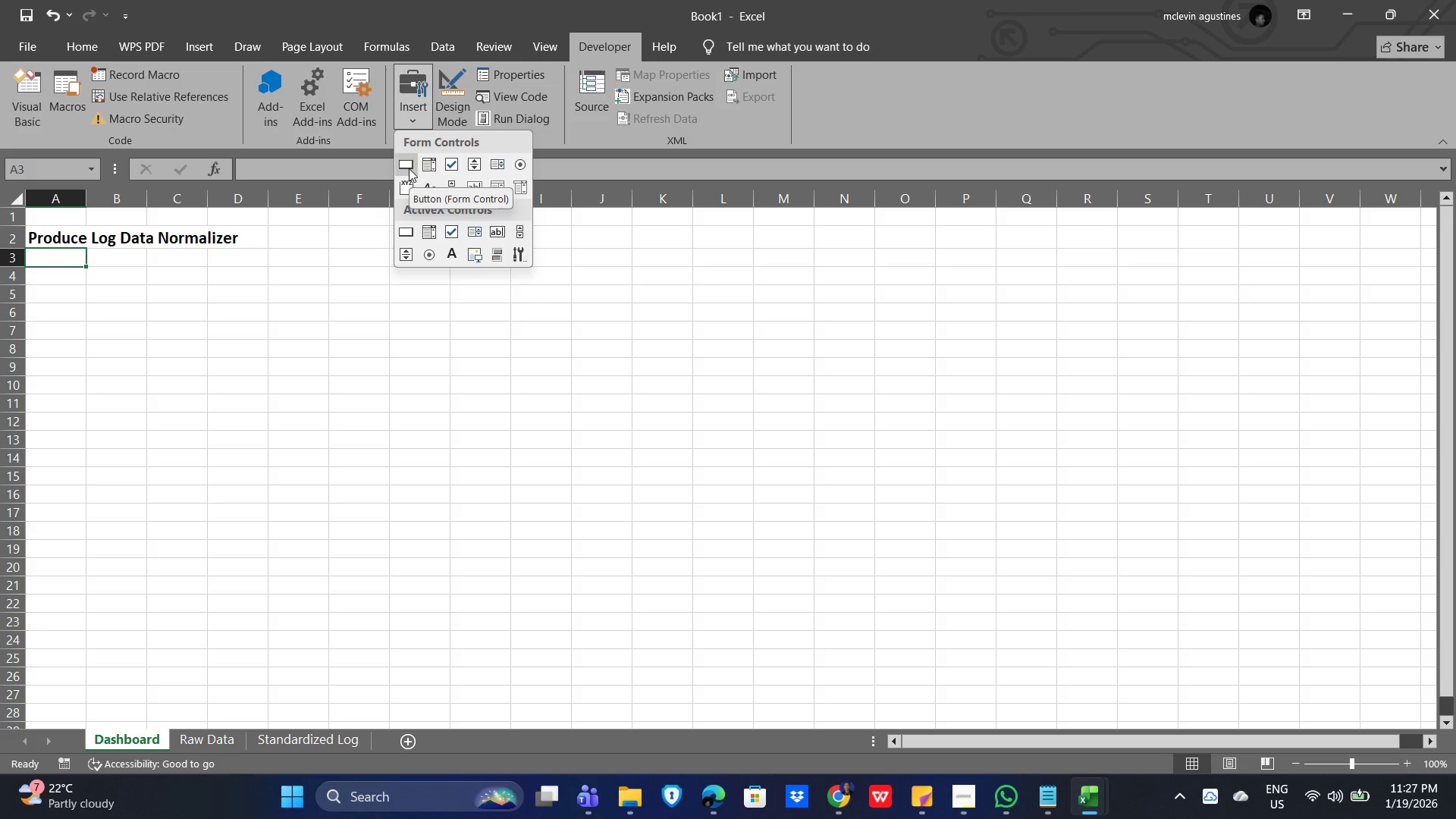 
wait(8.03)
 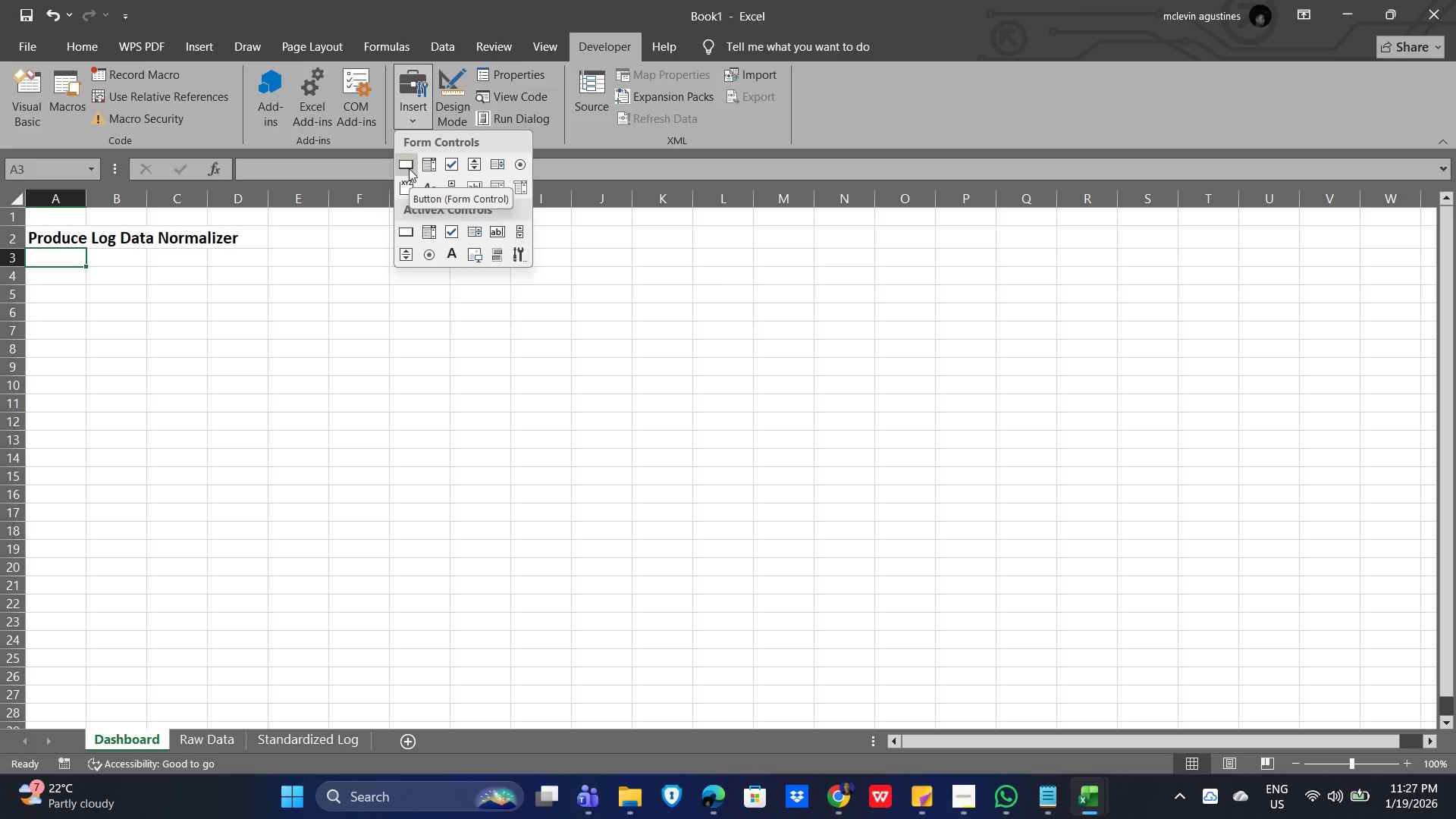 
left_click([409, 168])
 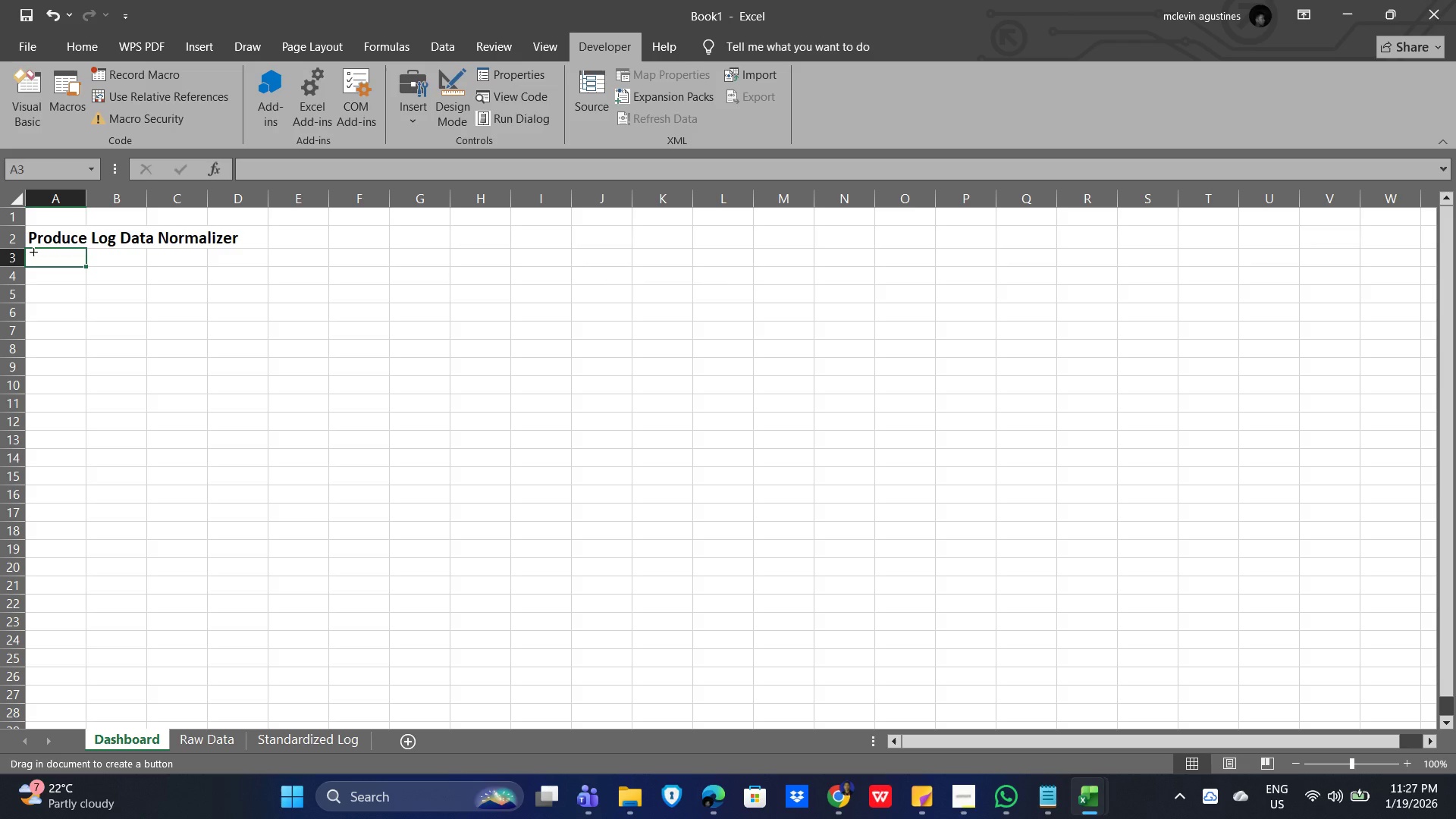 
wait(8.45)
 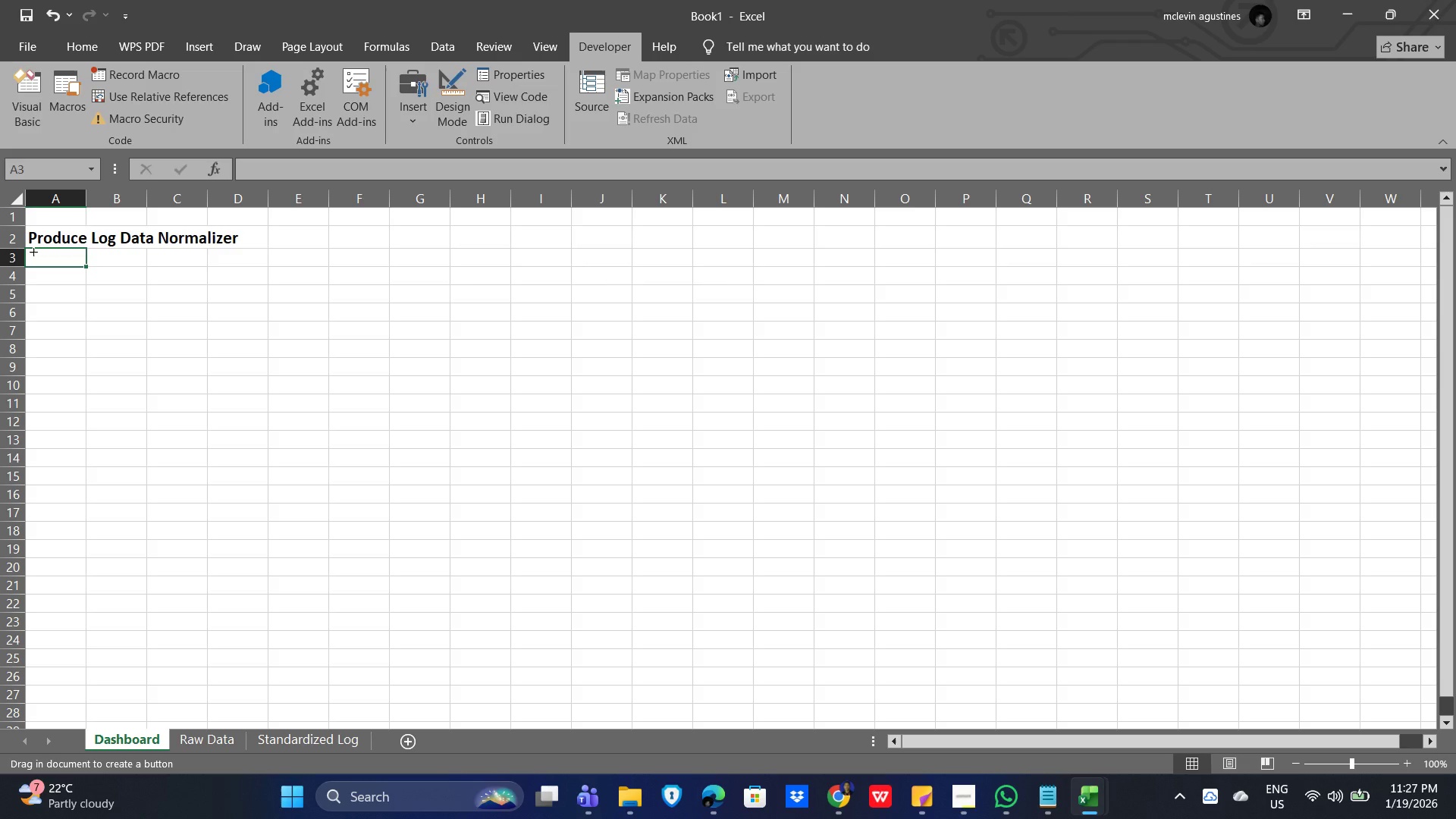 
left_click_drag(start_coordinate=[43, 272], to_coordinate=[193, 320])
 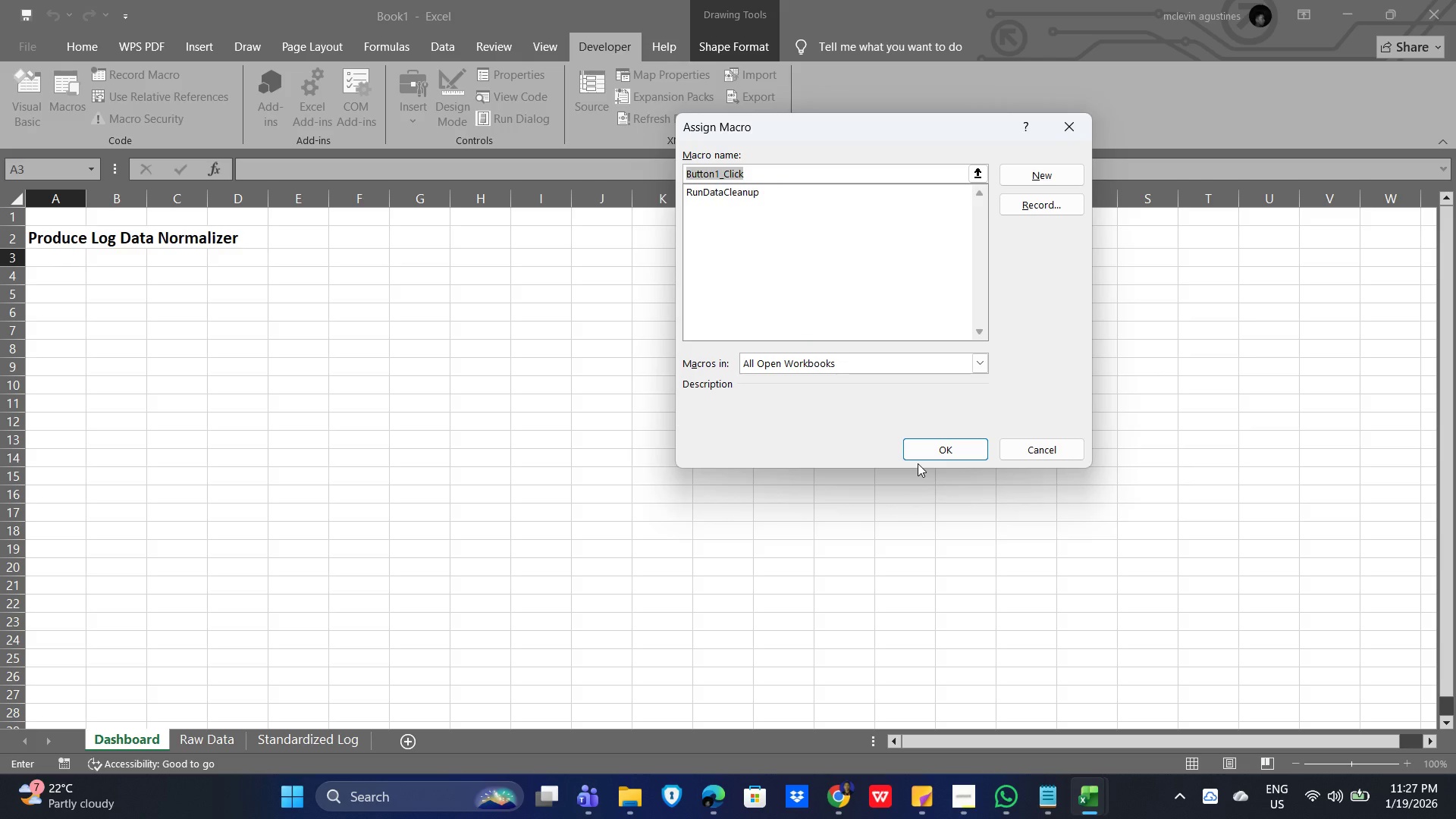 
wait(5.42)
 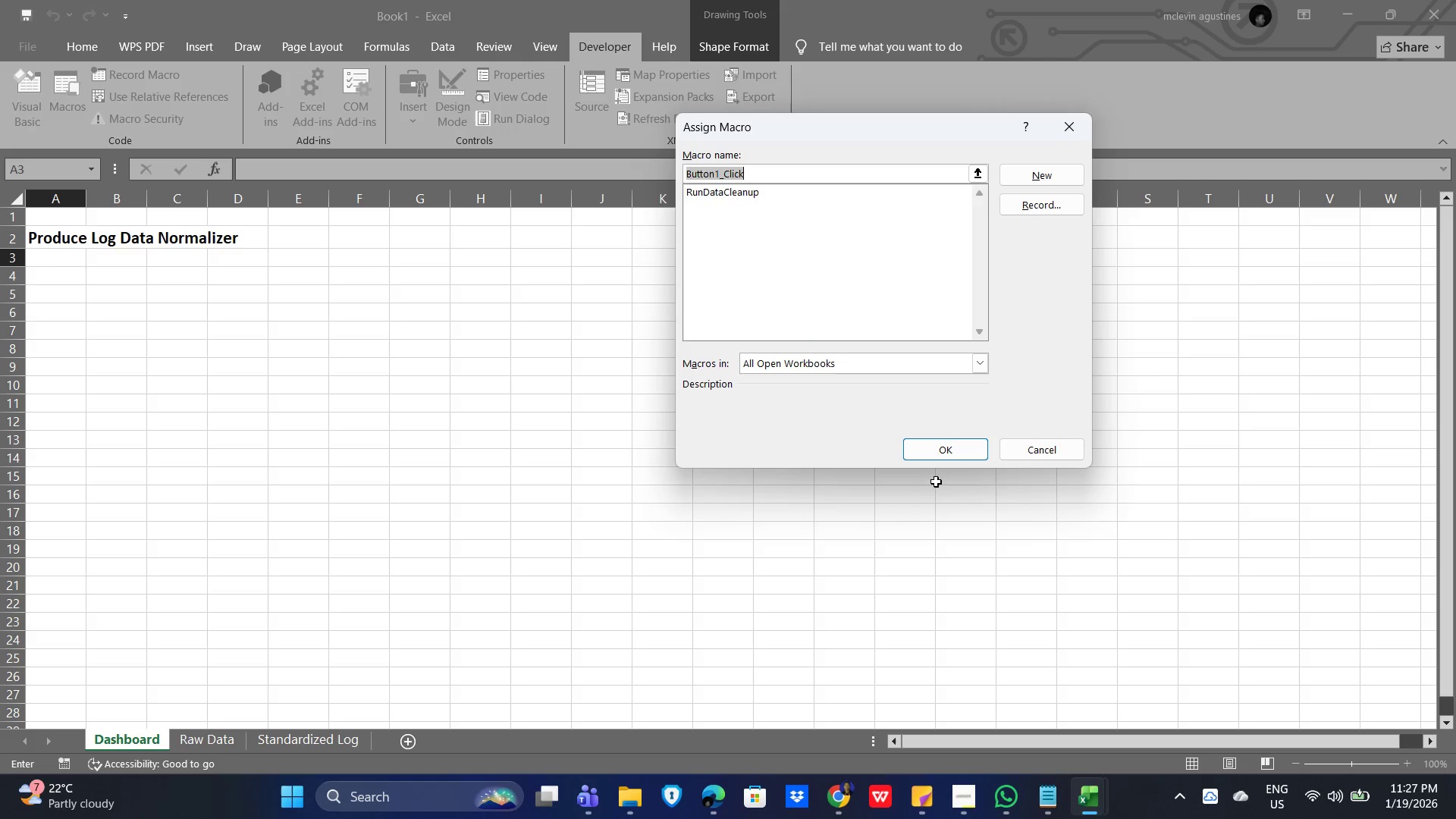 
left_click([737, 193])
 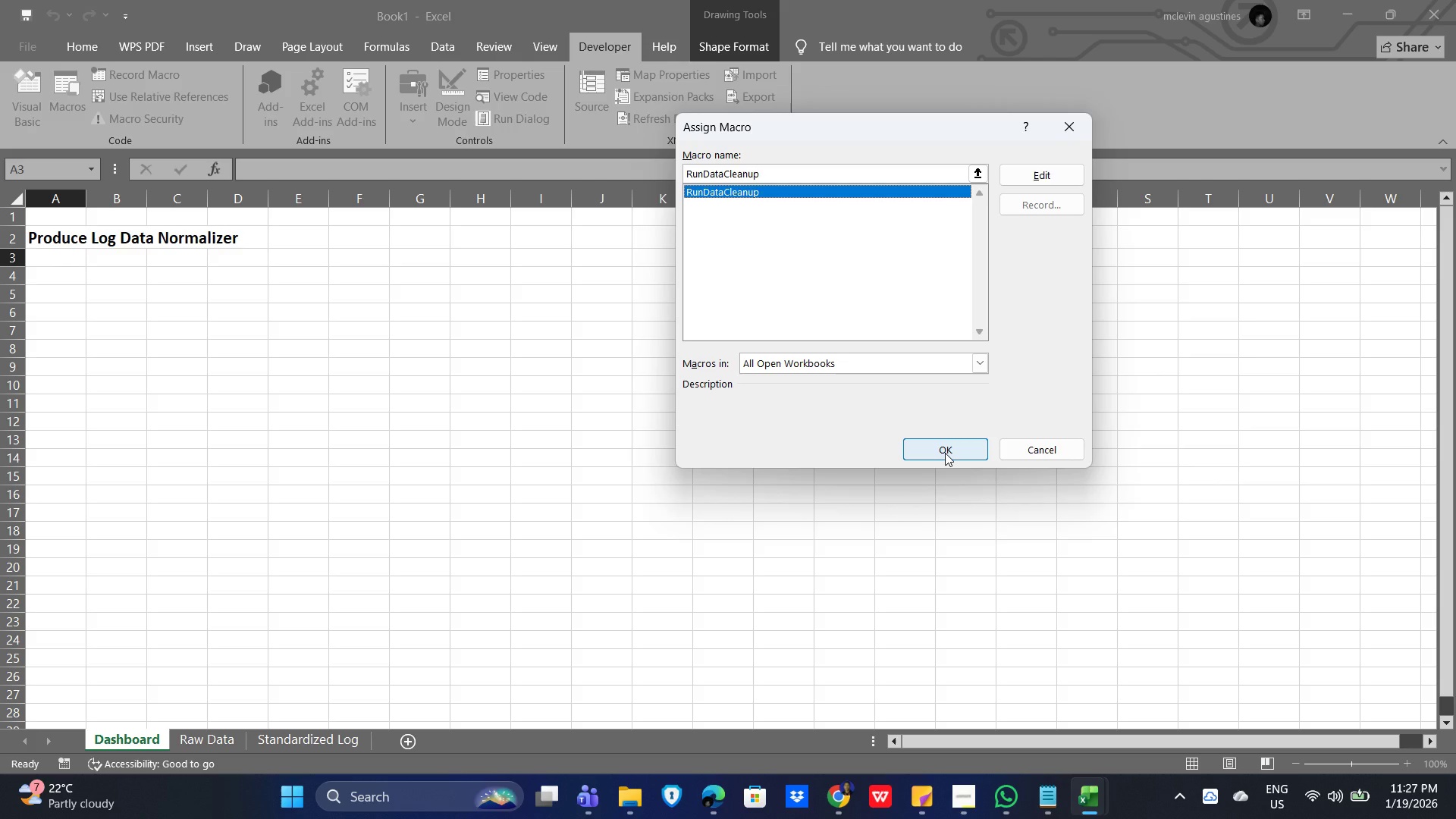 
left_click([945, 453])
 